 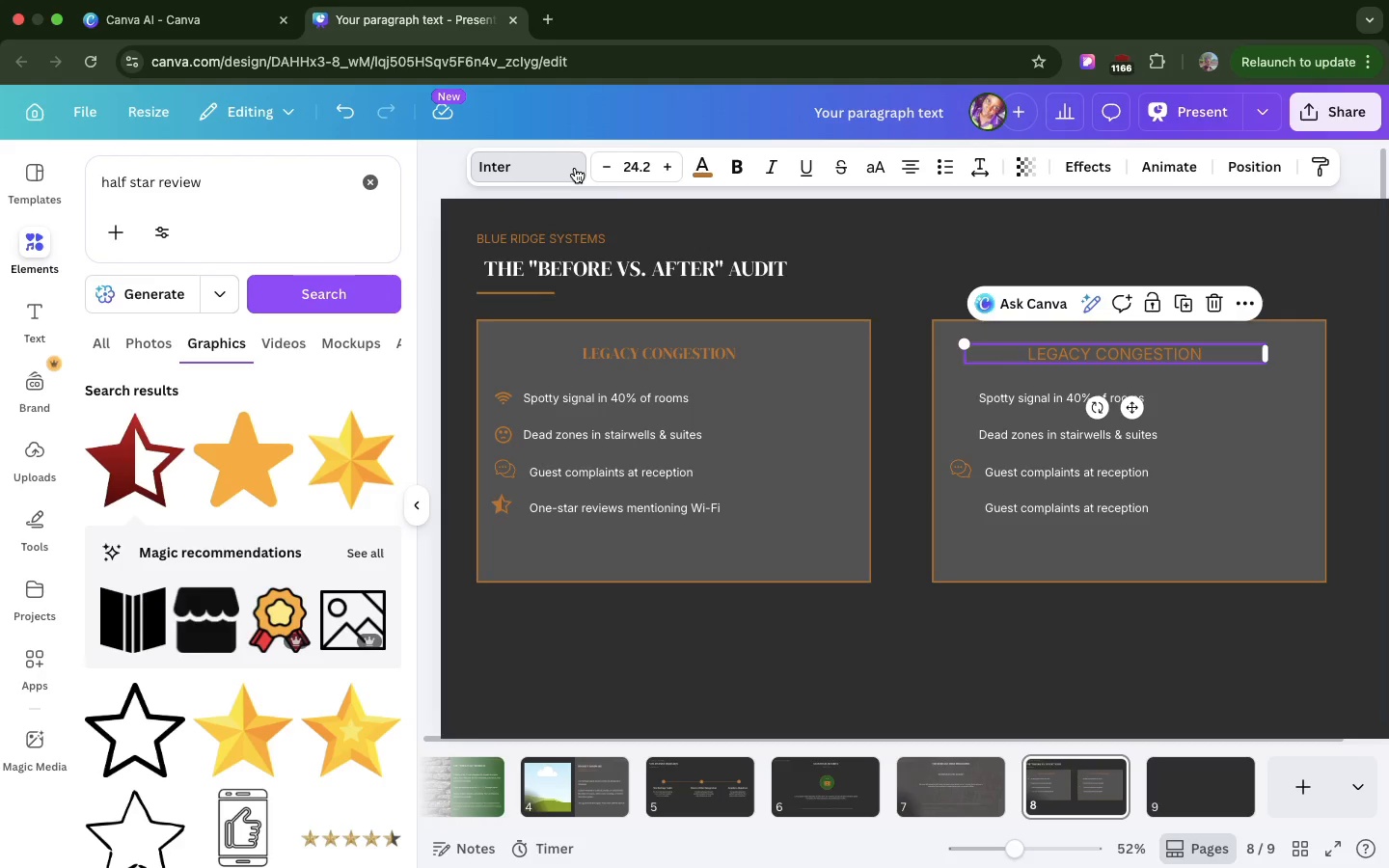 
left_click([575, 168])
 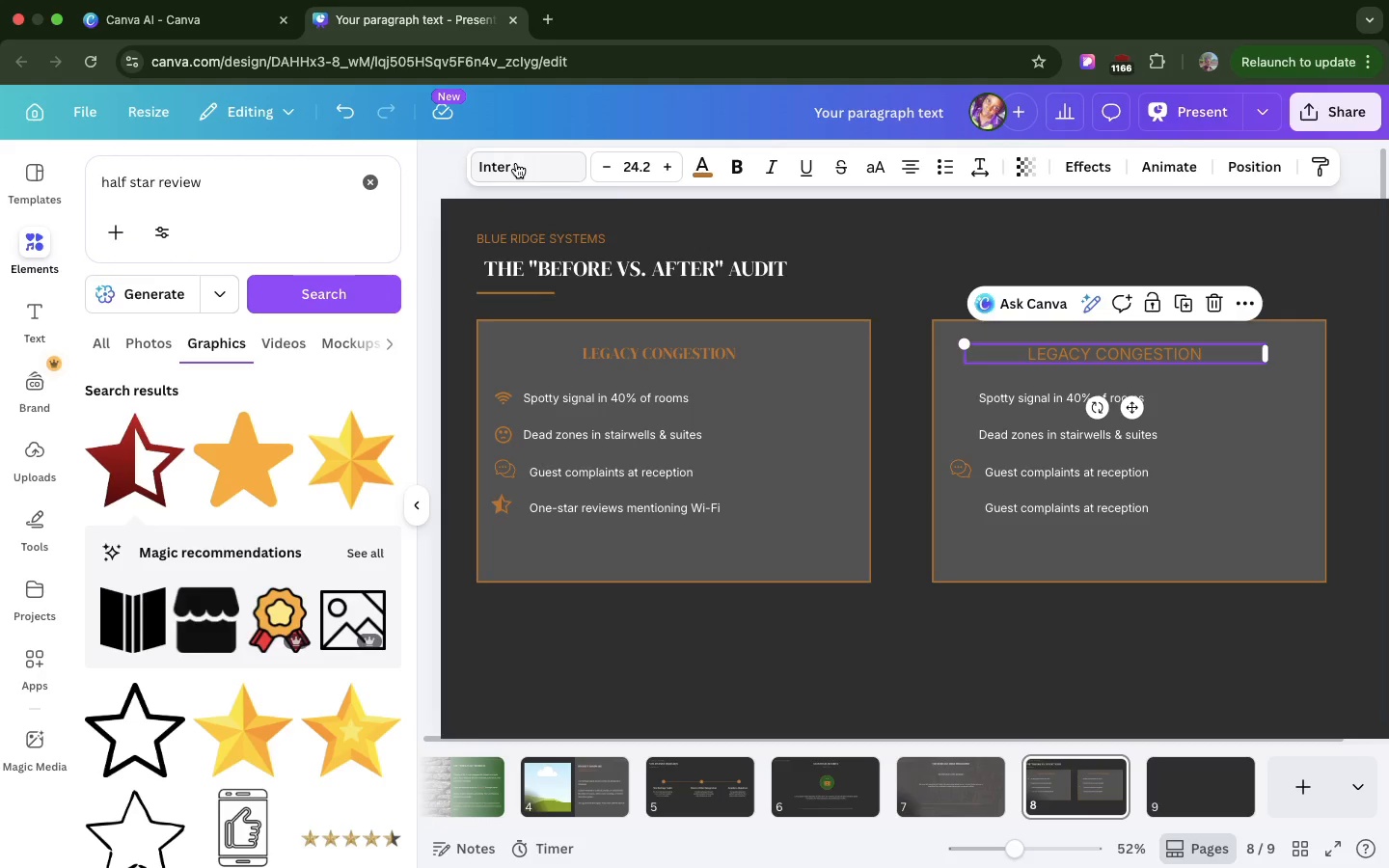 
left_click([516, 163])
 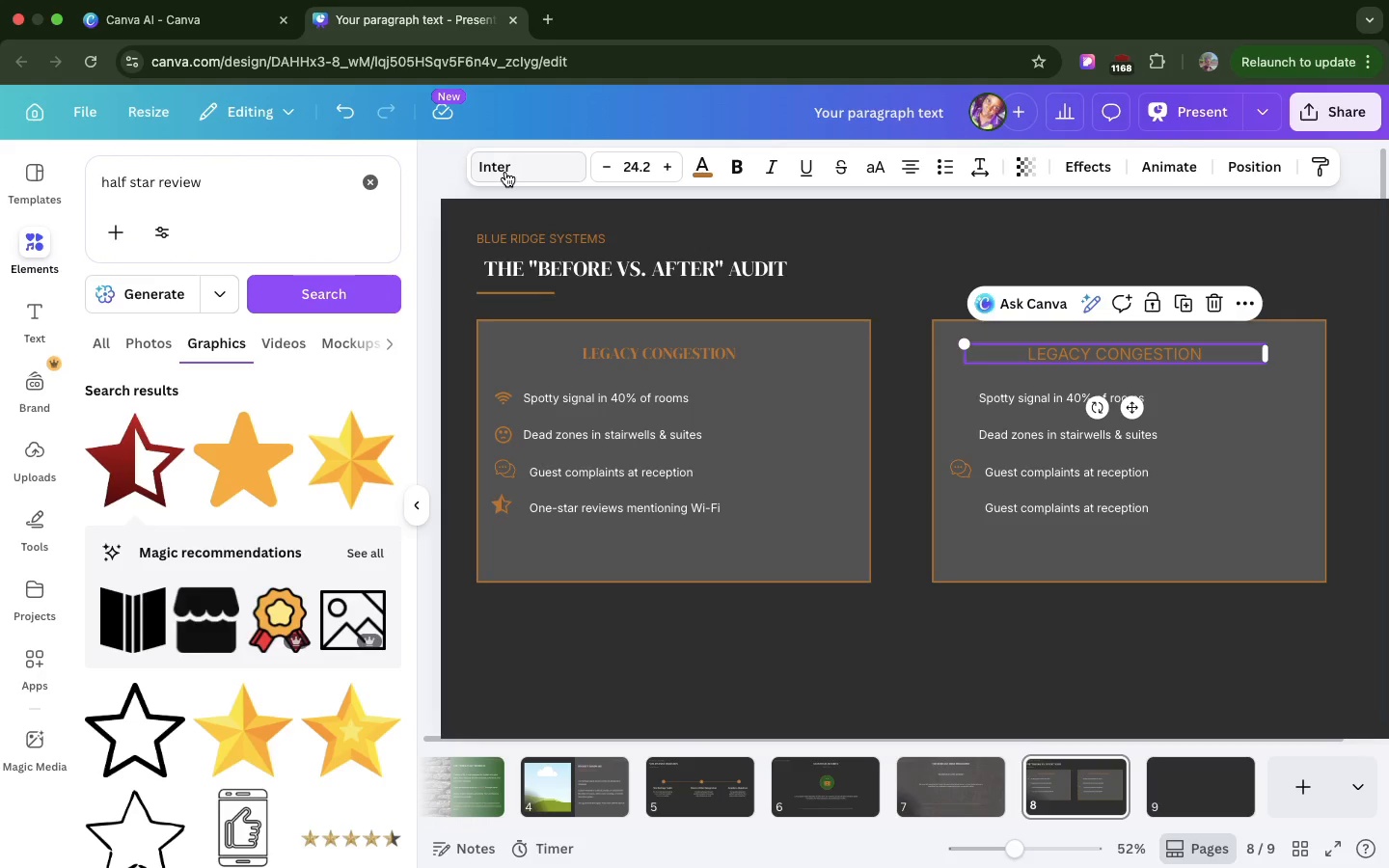 
left_click([505, 172])
 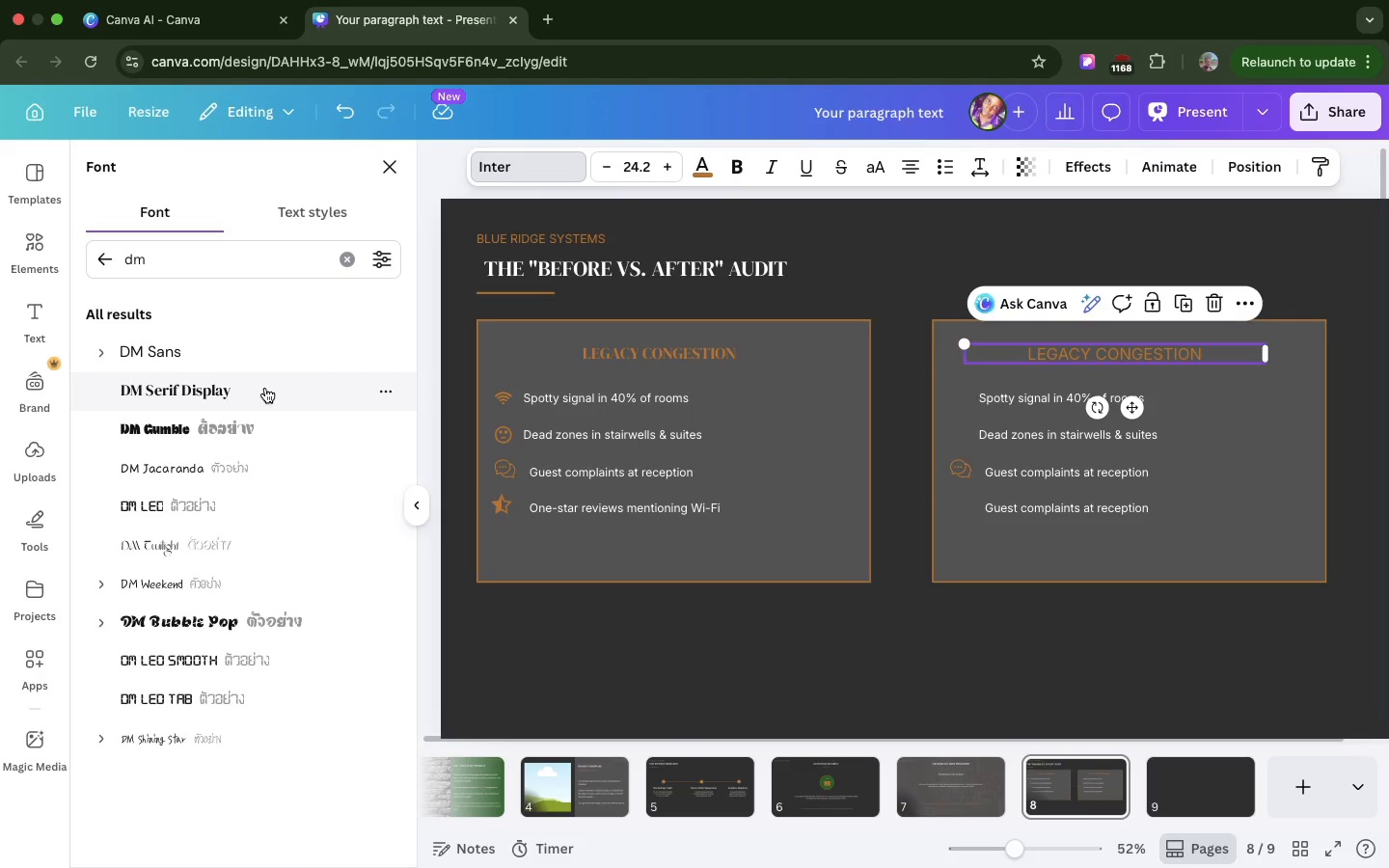 
left_click([265, 388])
 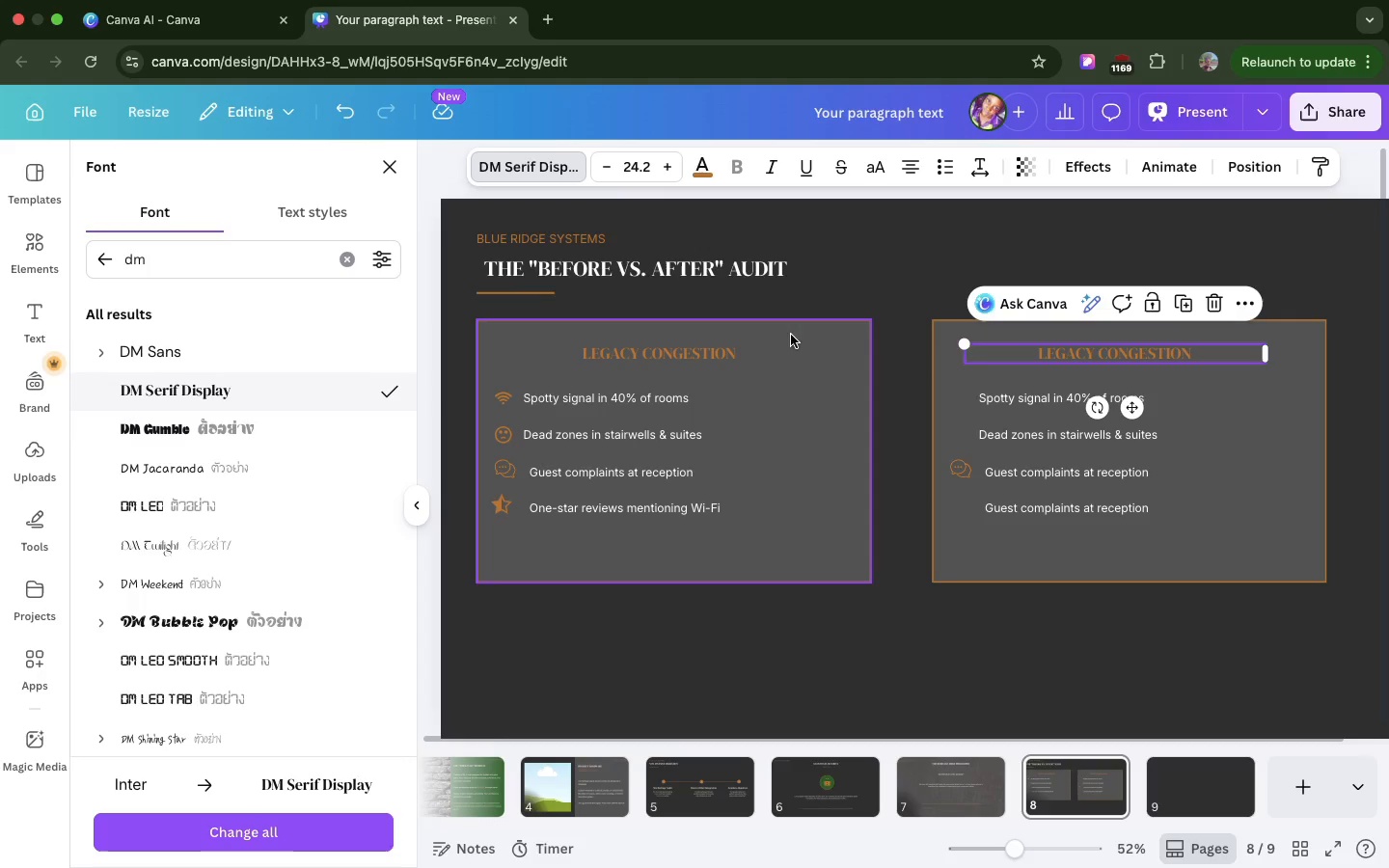 
wait(5.46)
 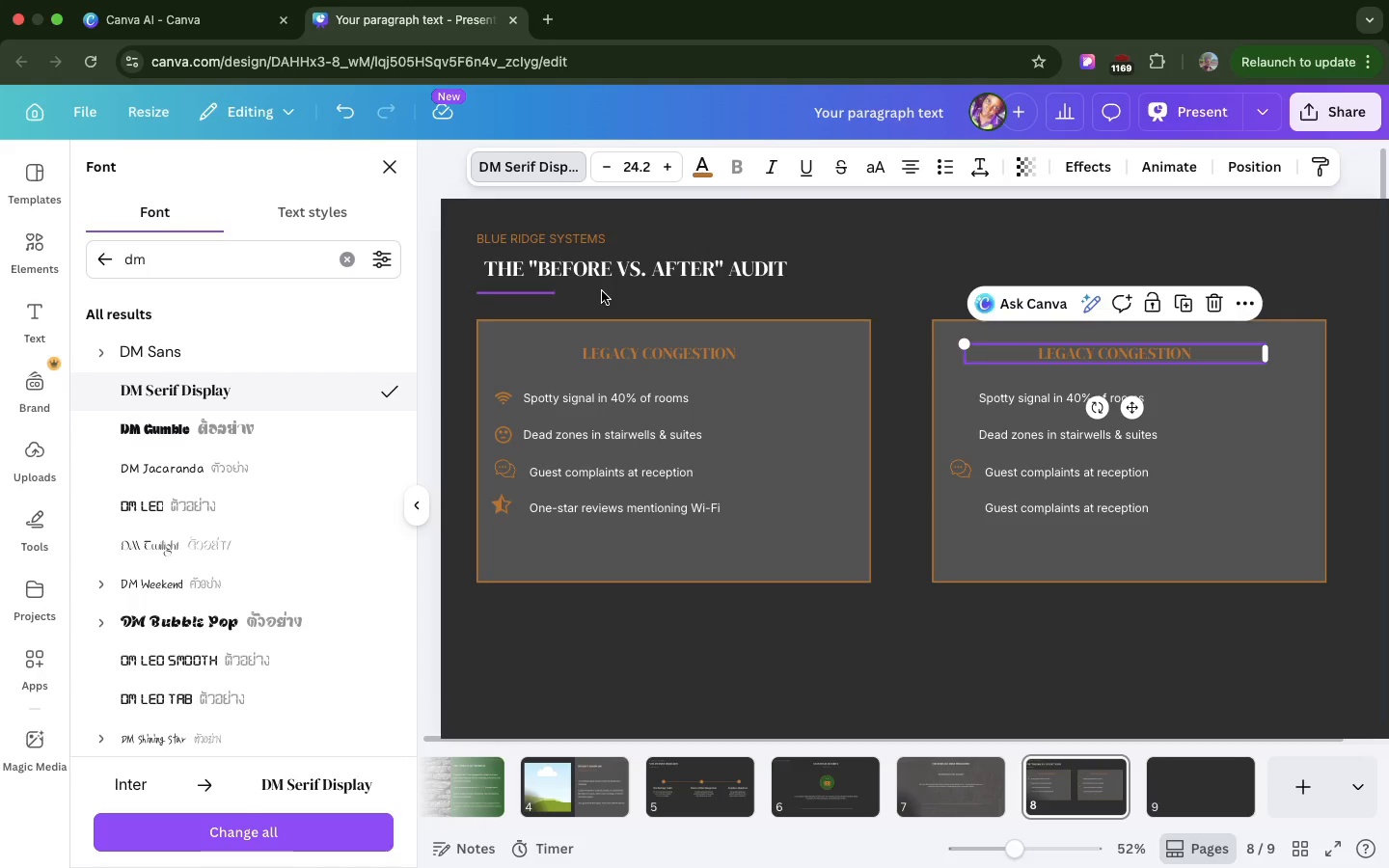 
left_click([705, 351])
 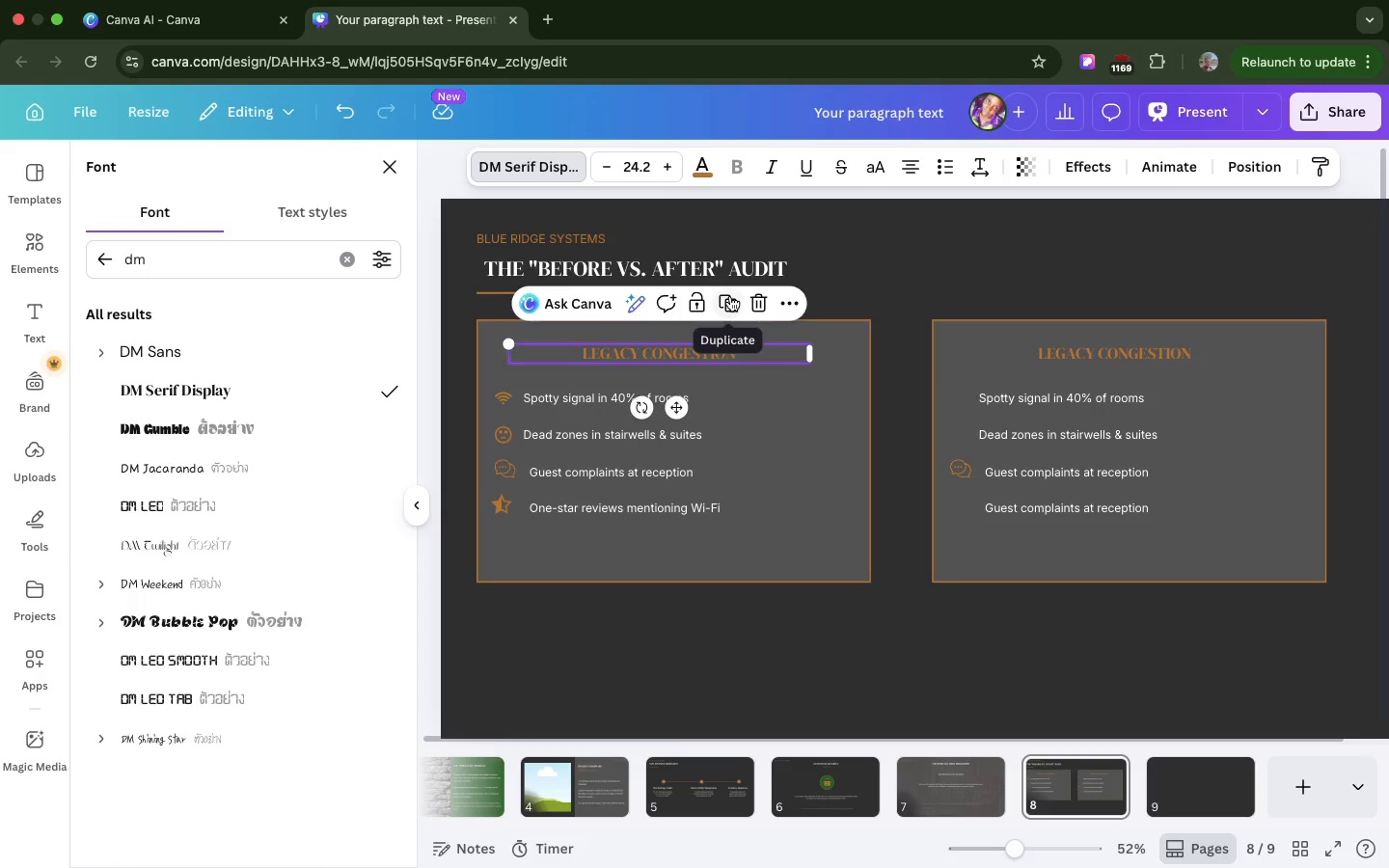 
left_click([730, 296])
 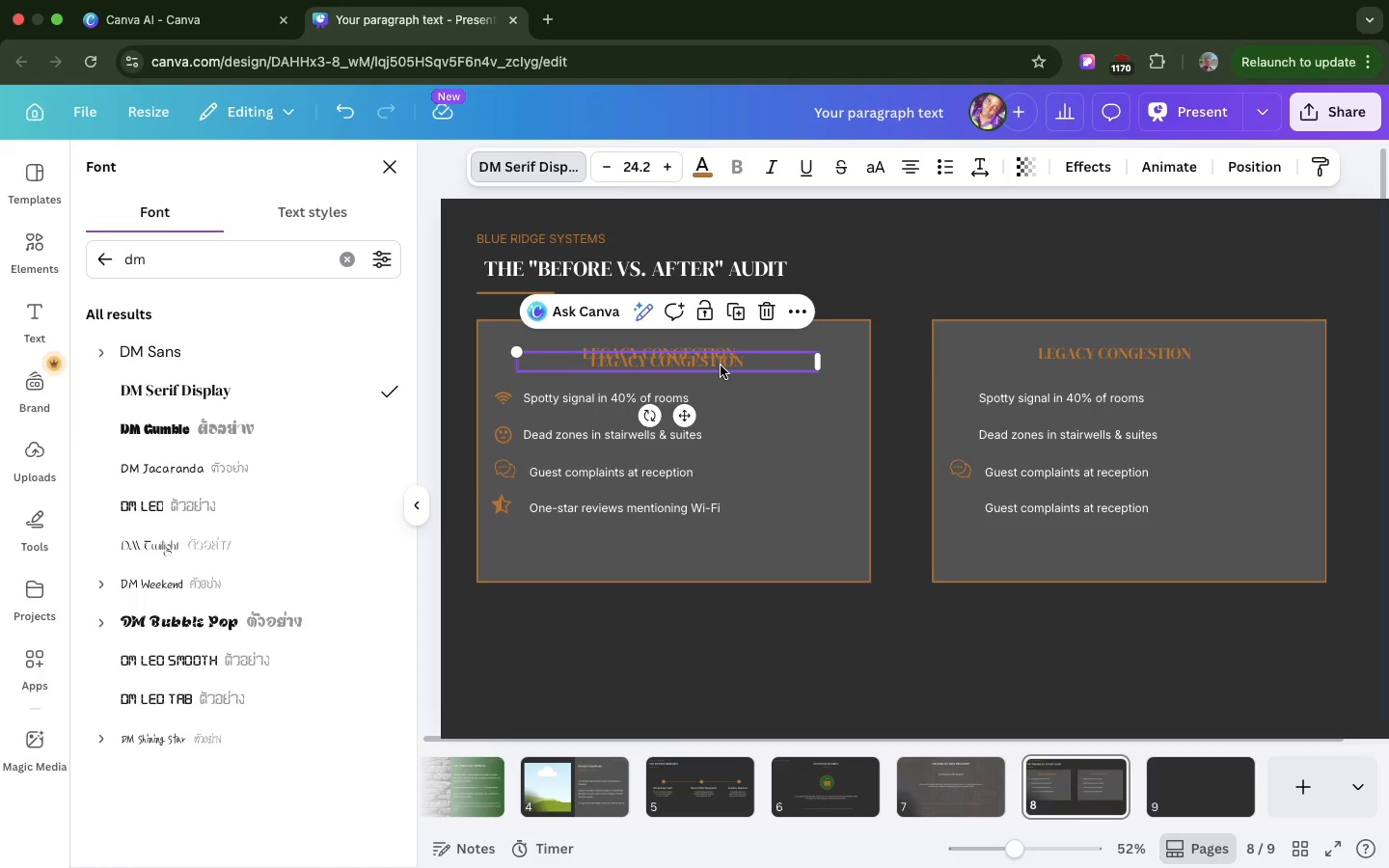 
left_click_drag(start_coordinate=[721, 366], to_coordinate=[697, 560])
 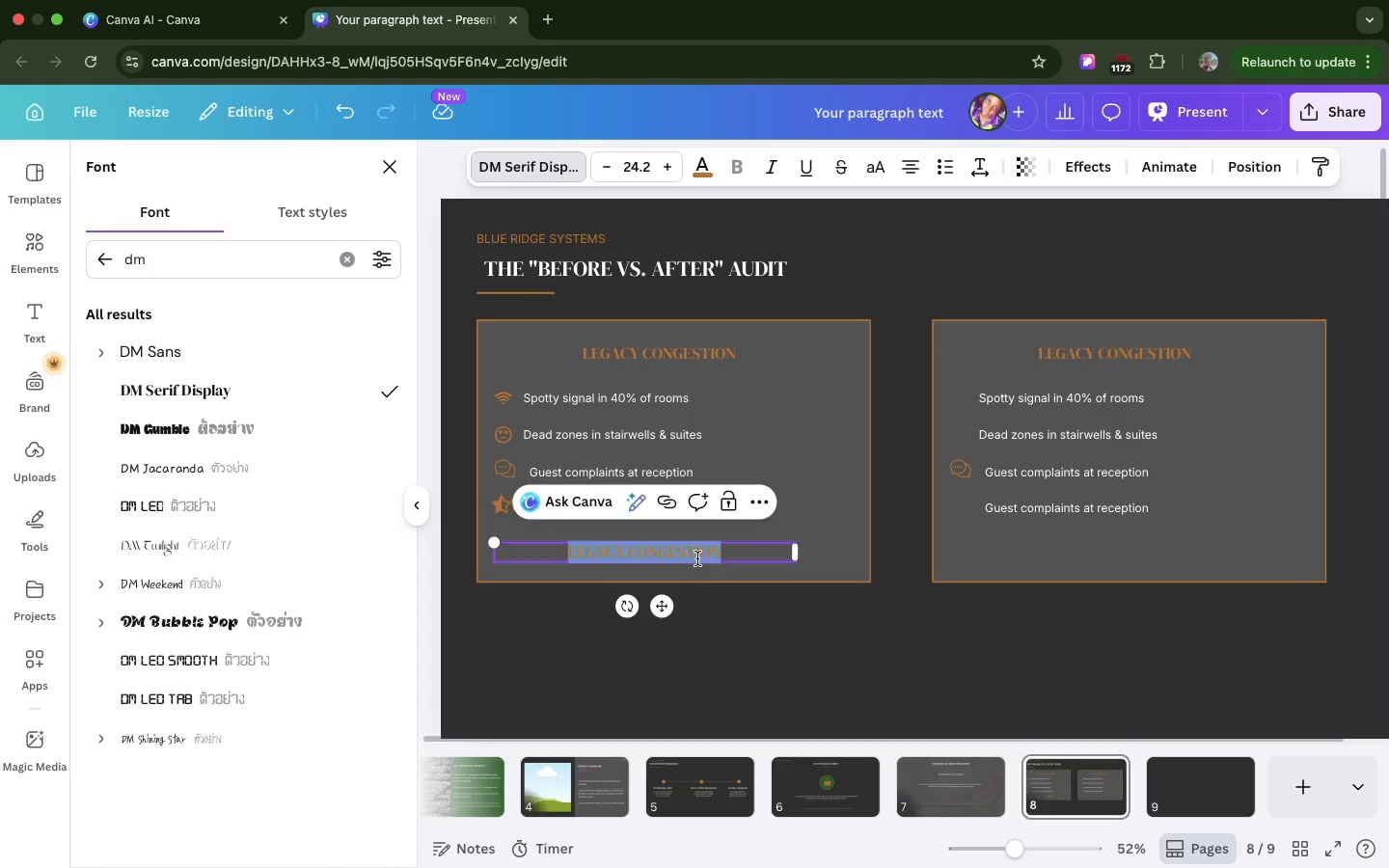 
double_click([697, 558])
 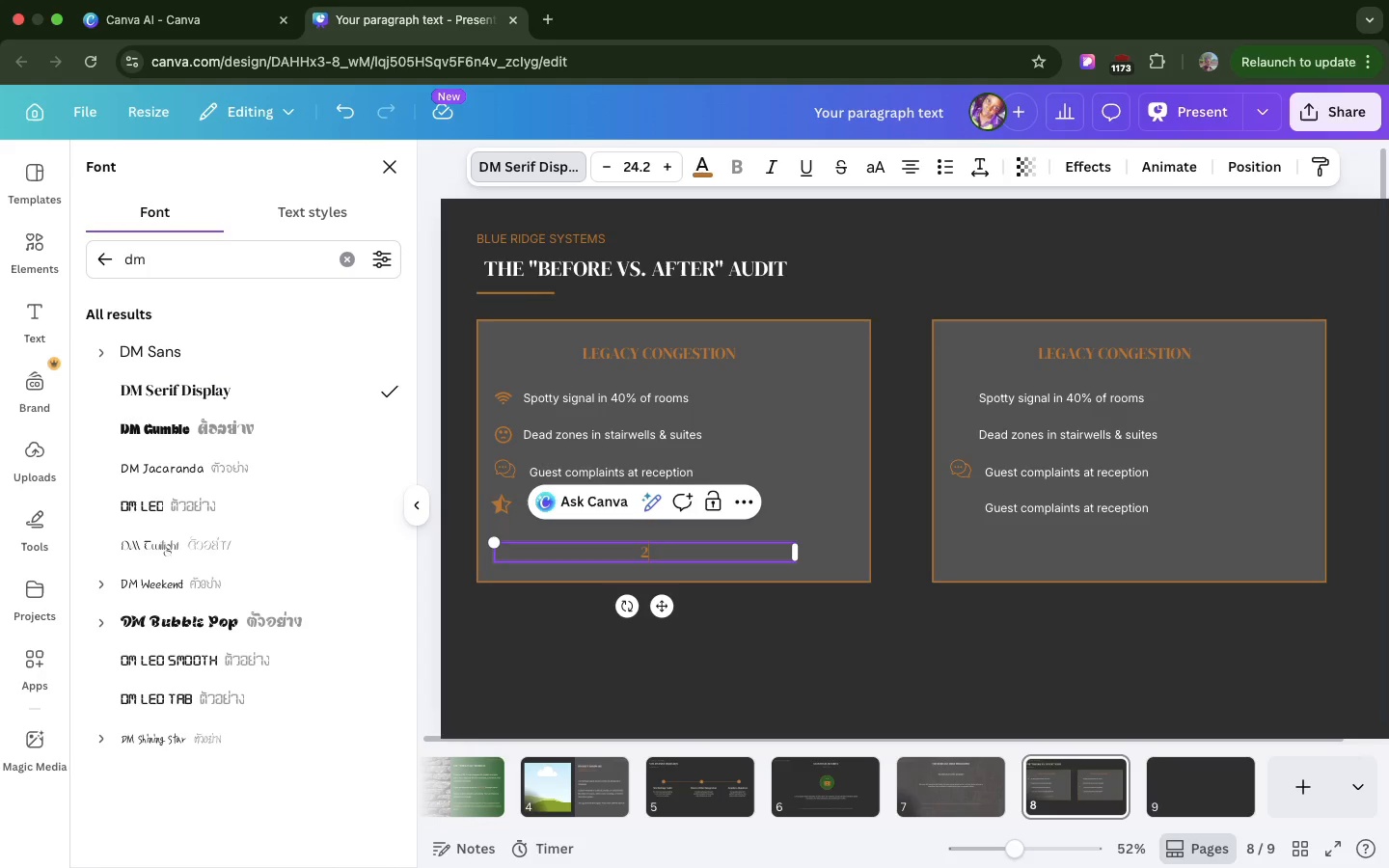 
key(2)
 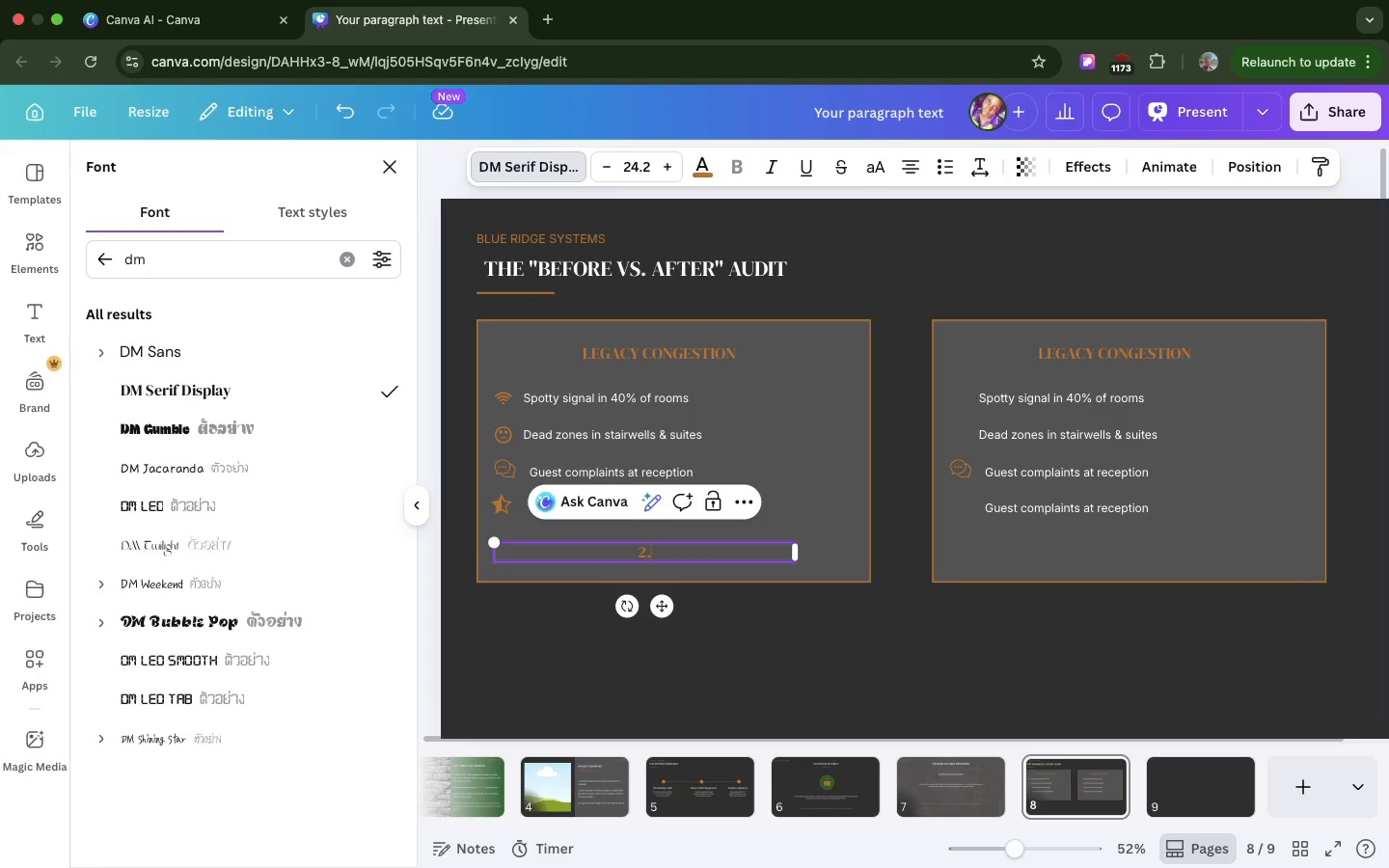 
key(Period)
 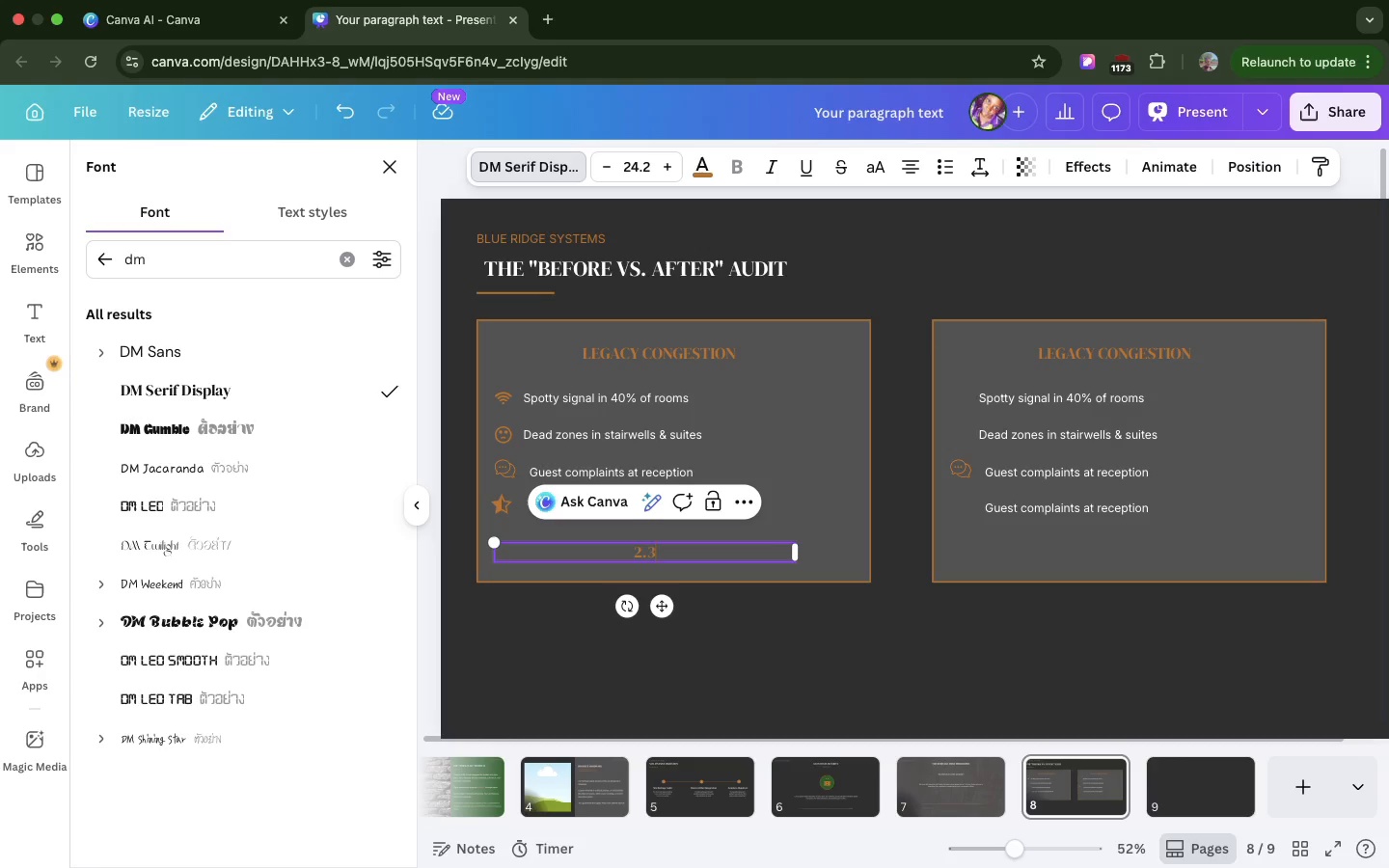 
key(3)
 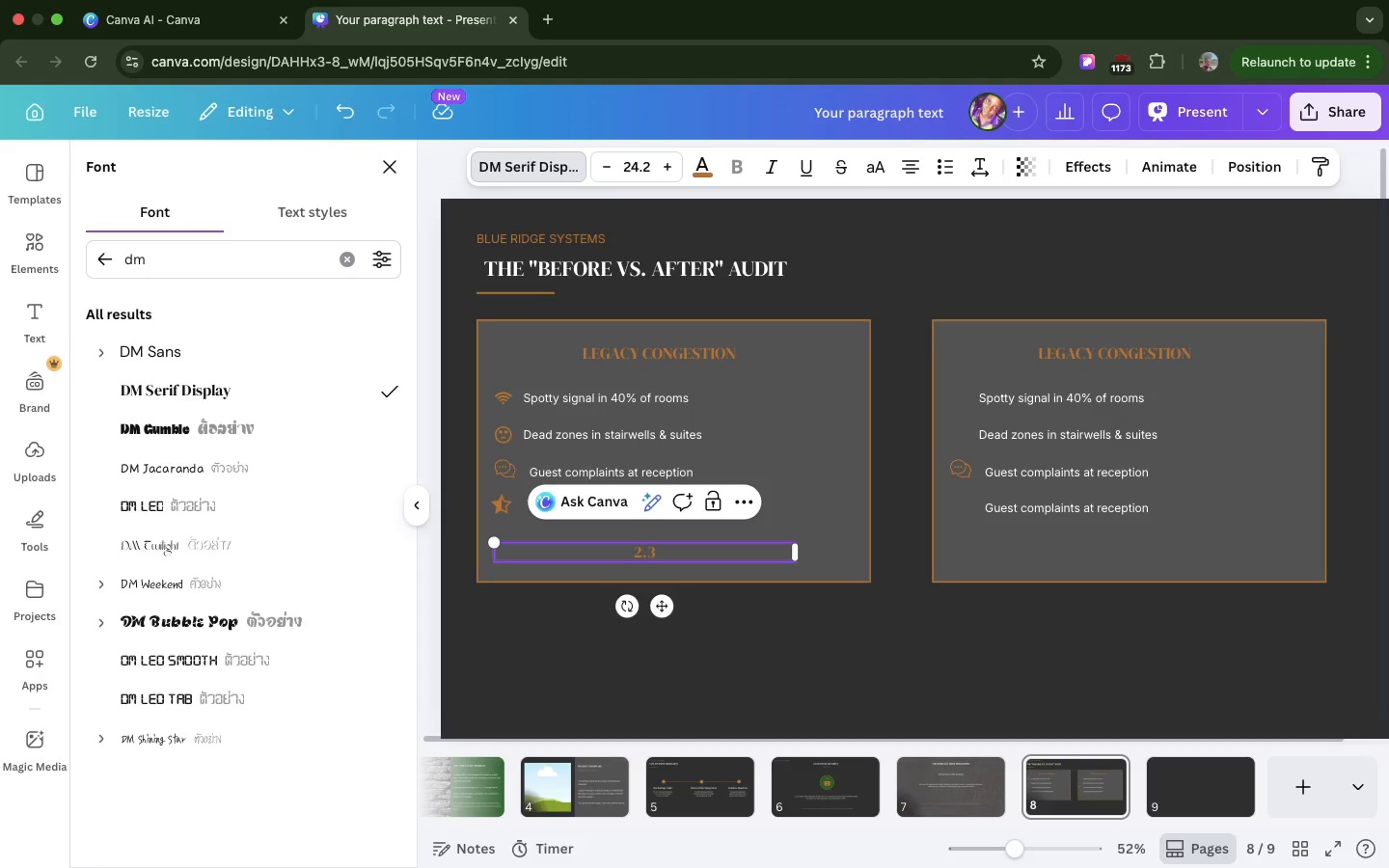 
type( star Average)
 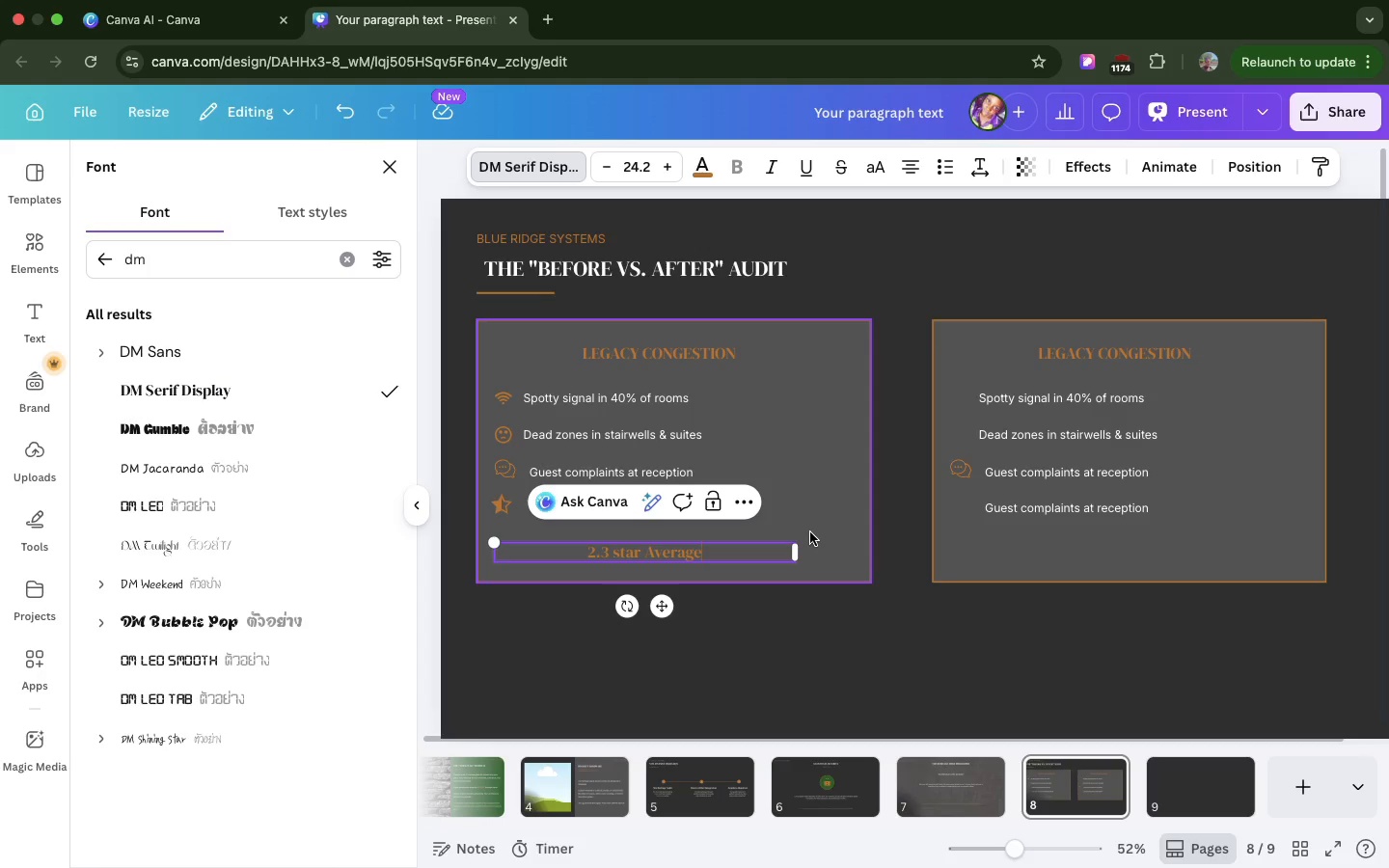 
left_click([810, 532])
 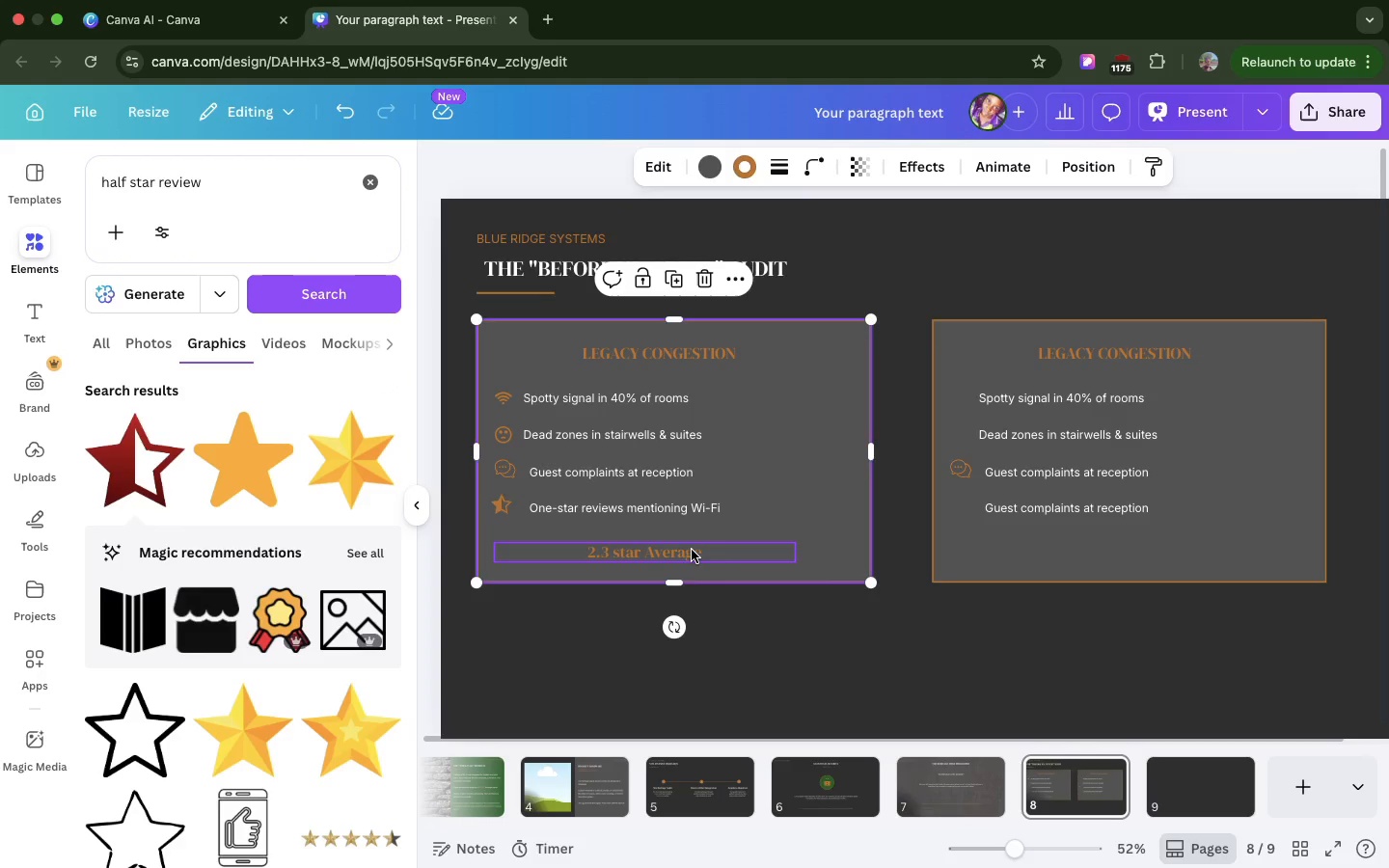 
left_click([692, 550])
 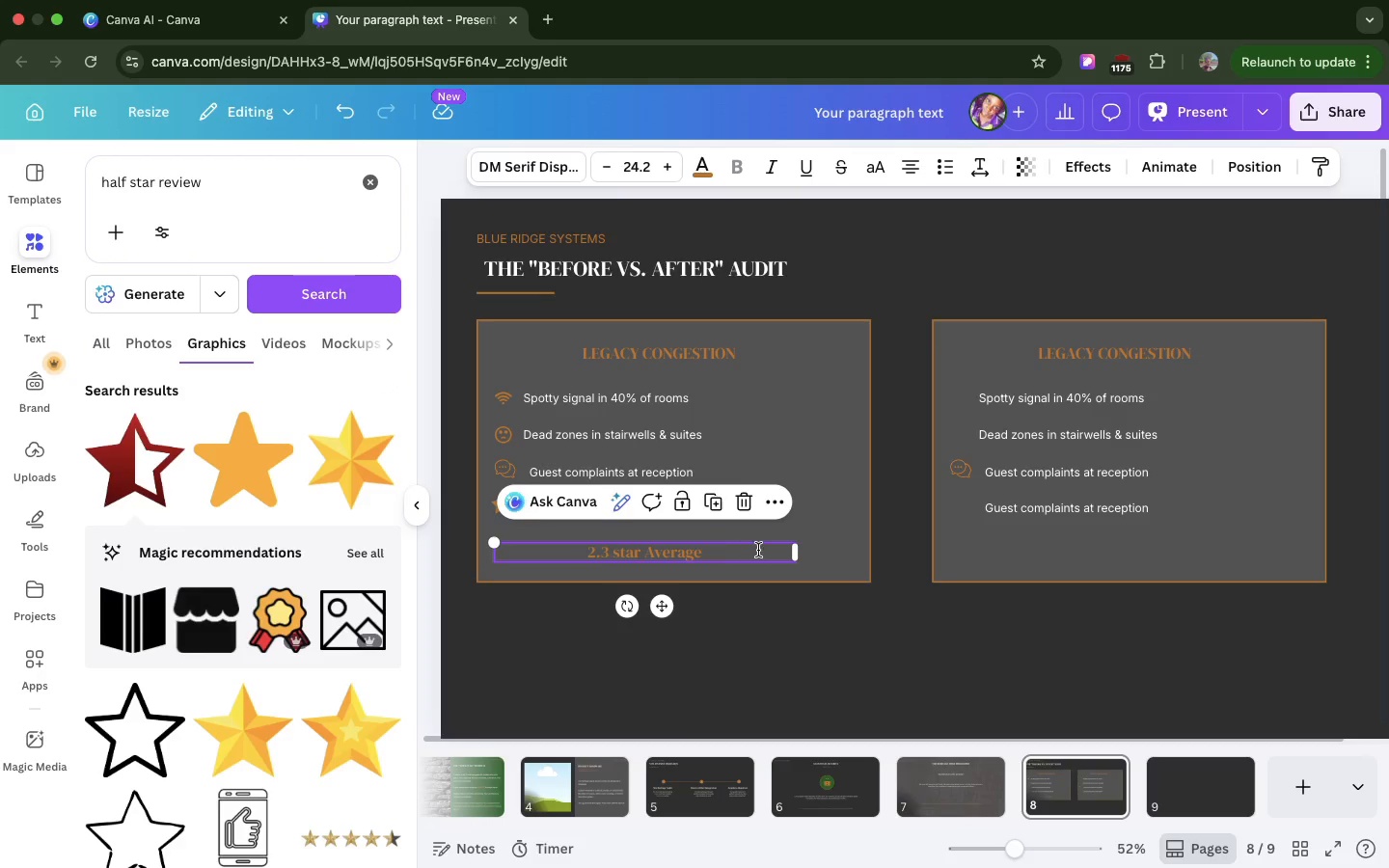 
left_click([692, 550])
 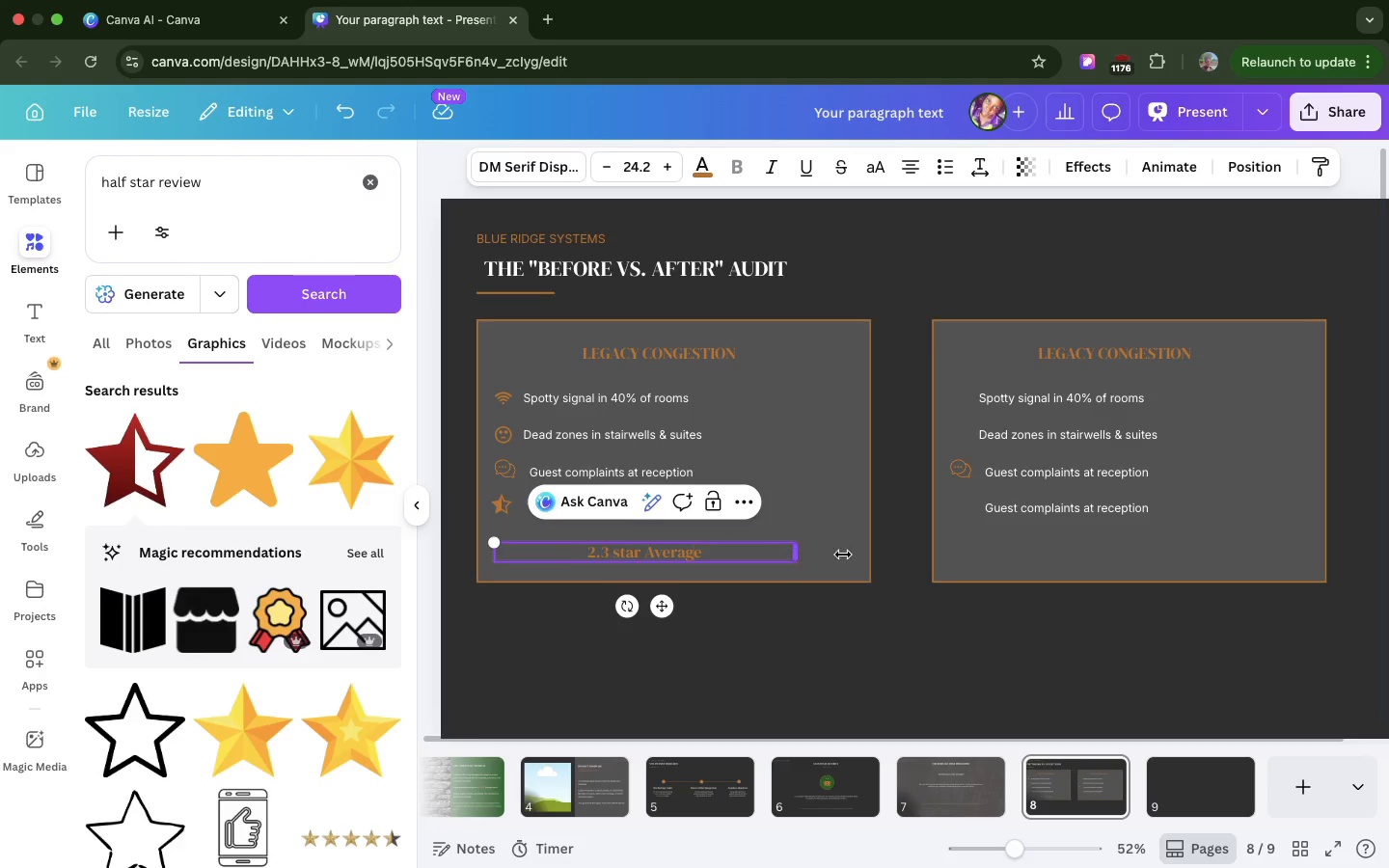 
left_click_drag(start_coordinate=[802, 555], to_coordinate=[853, 555])
 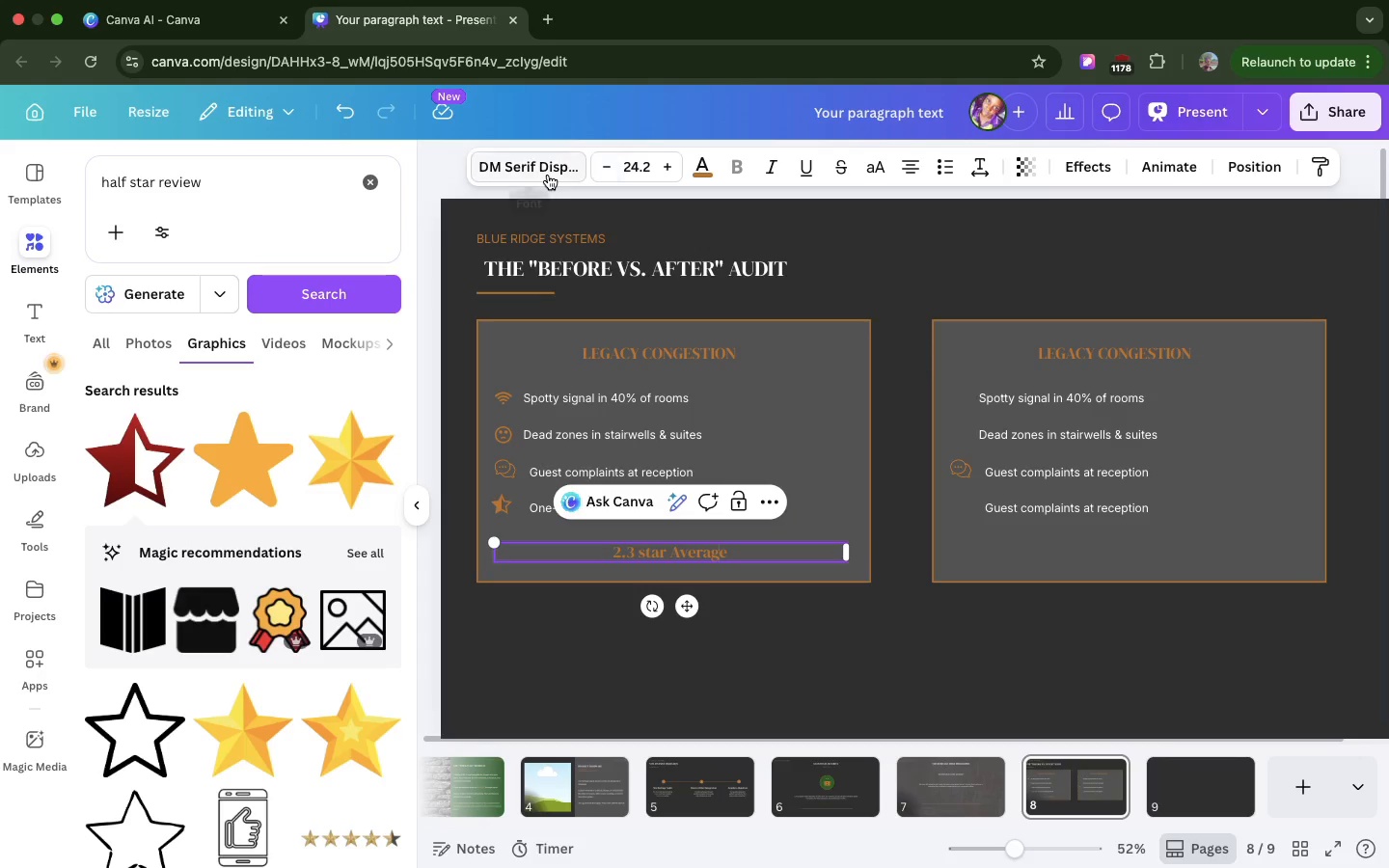 
left_click([548, 175])
 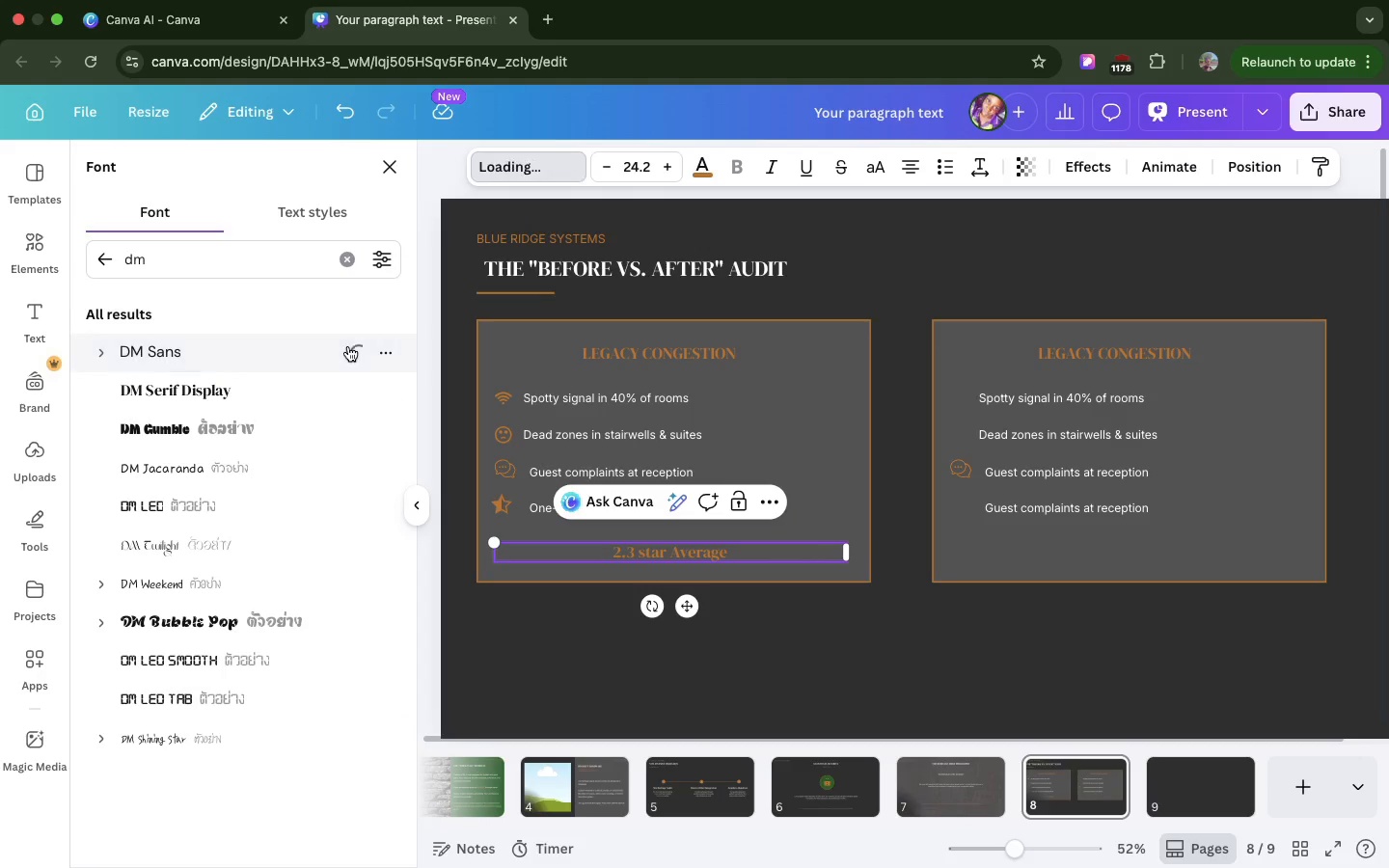 
left_click([348, 346])
 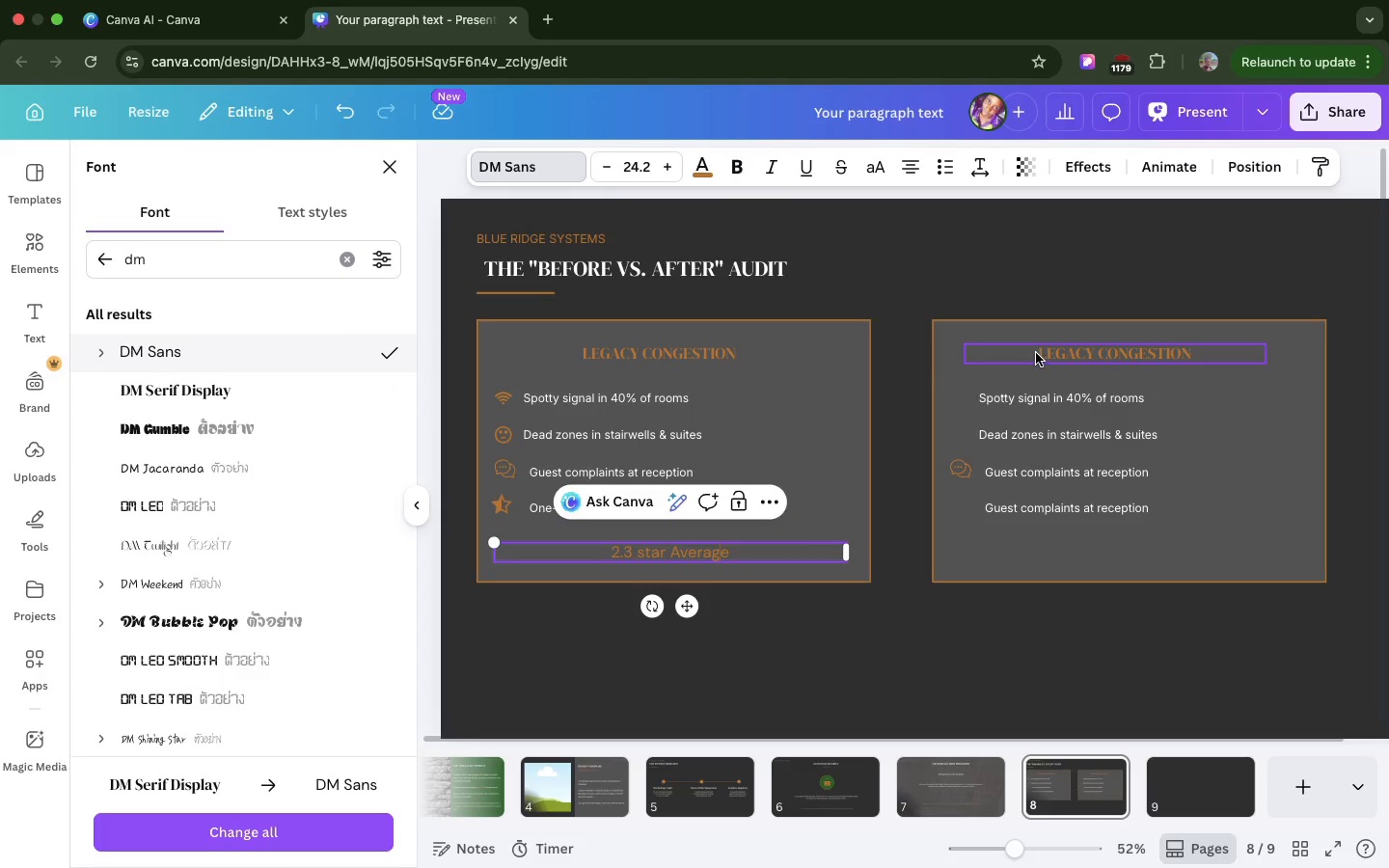 
left_click([1034, 352])
 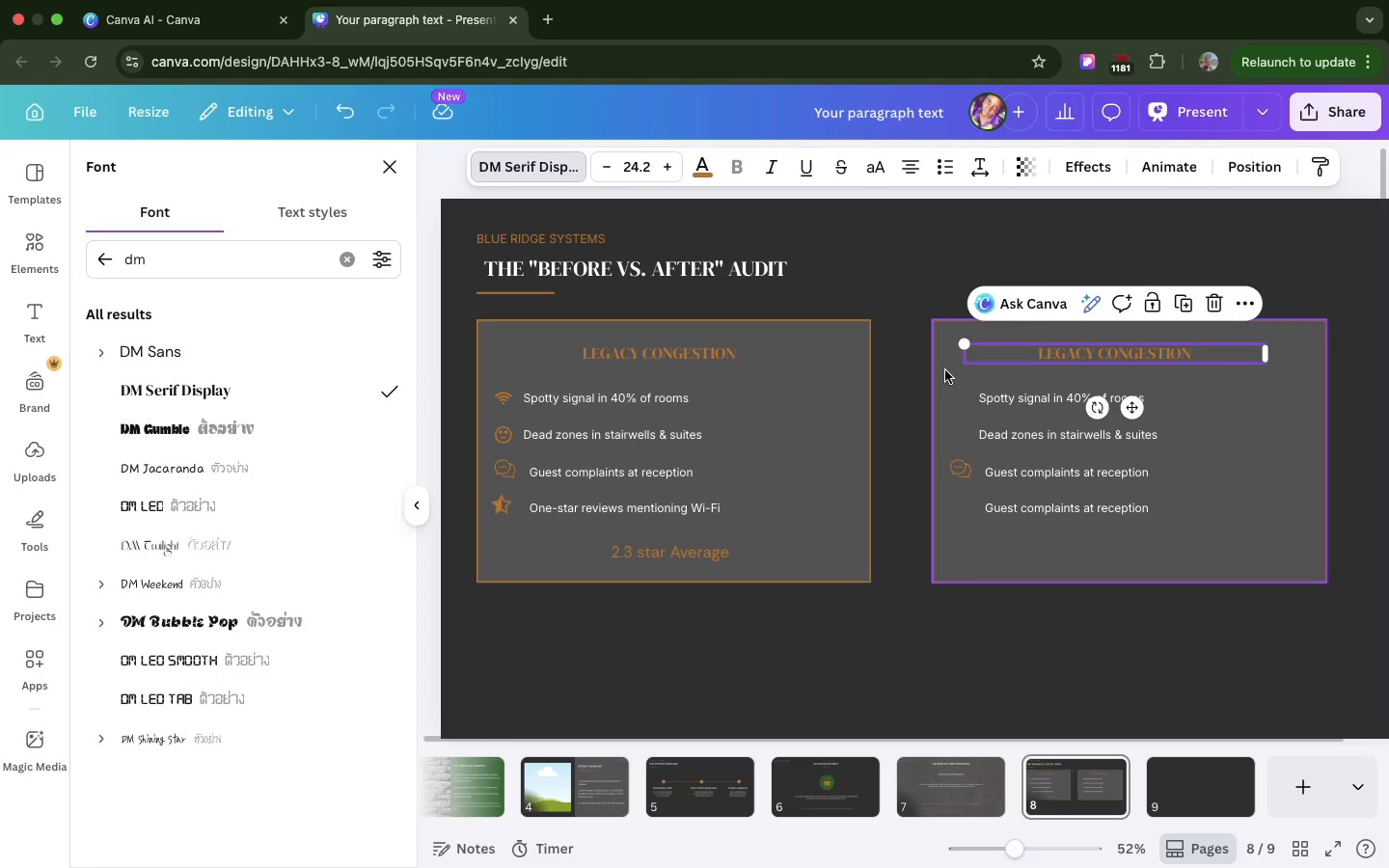 
left_click([945, 370])
 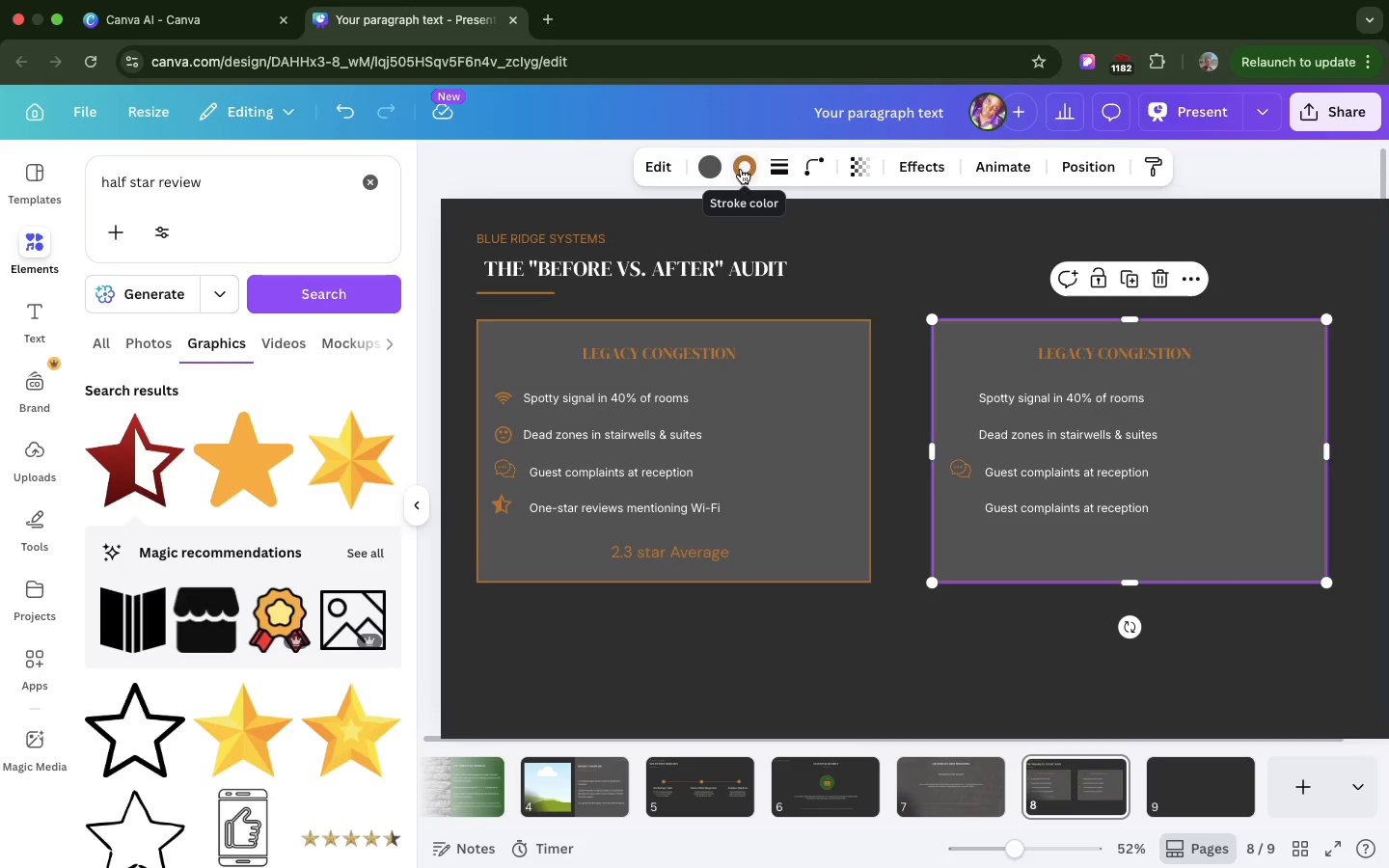 
left_click([741, 169])
 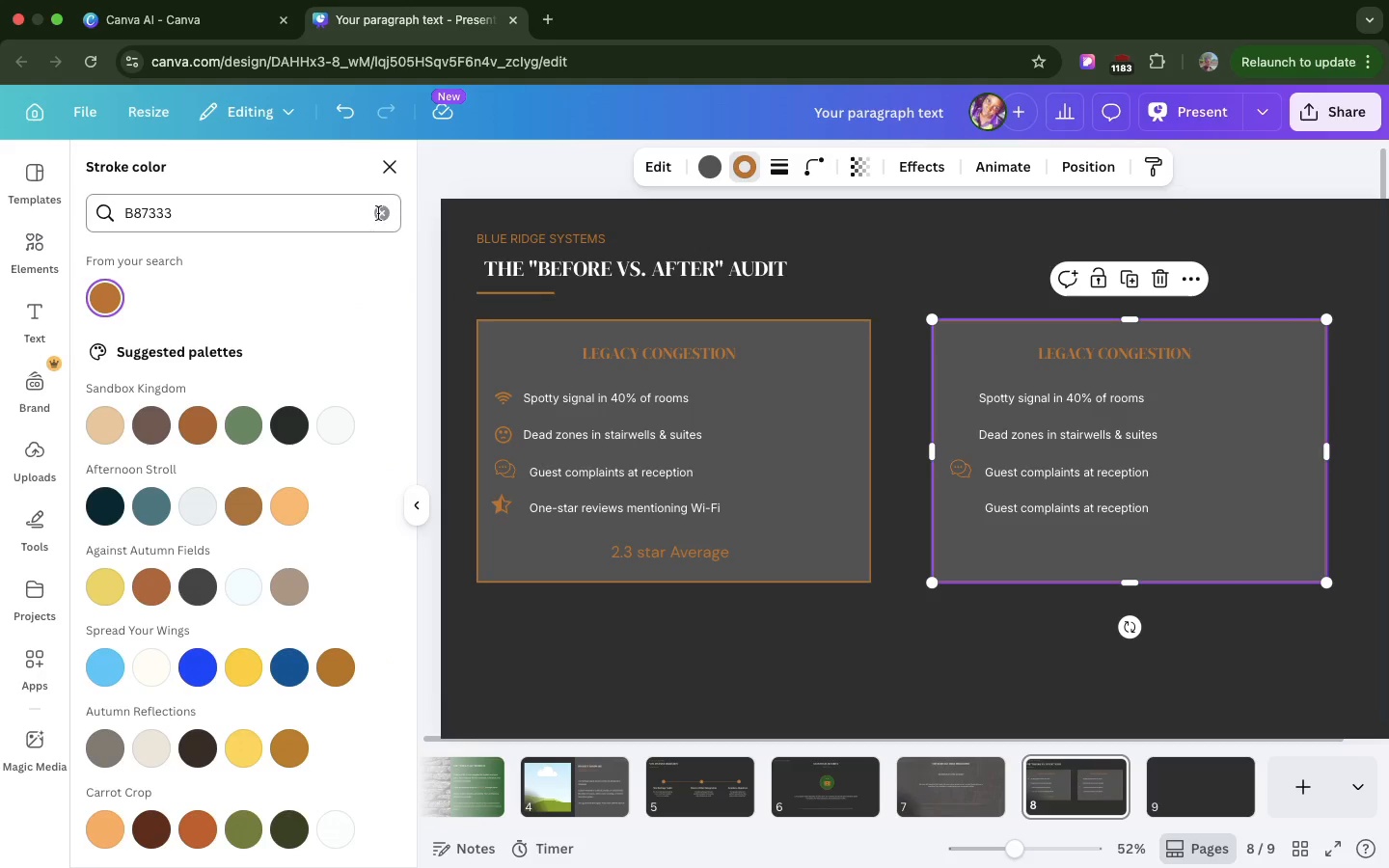 
left_click([391, 161])
 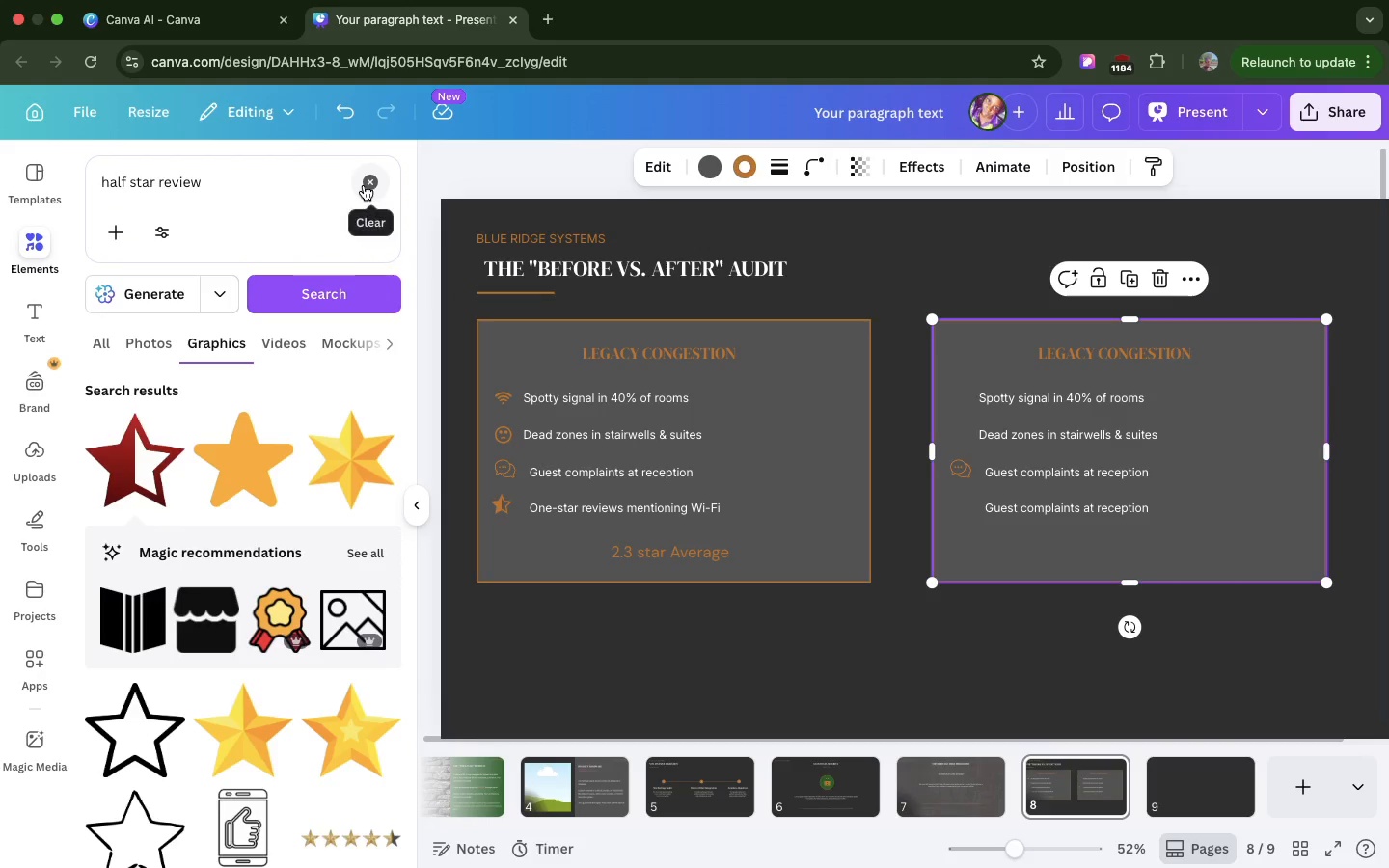 
left_click([364, 185])
 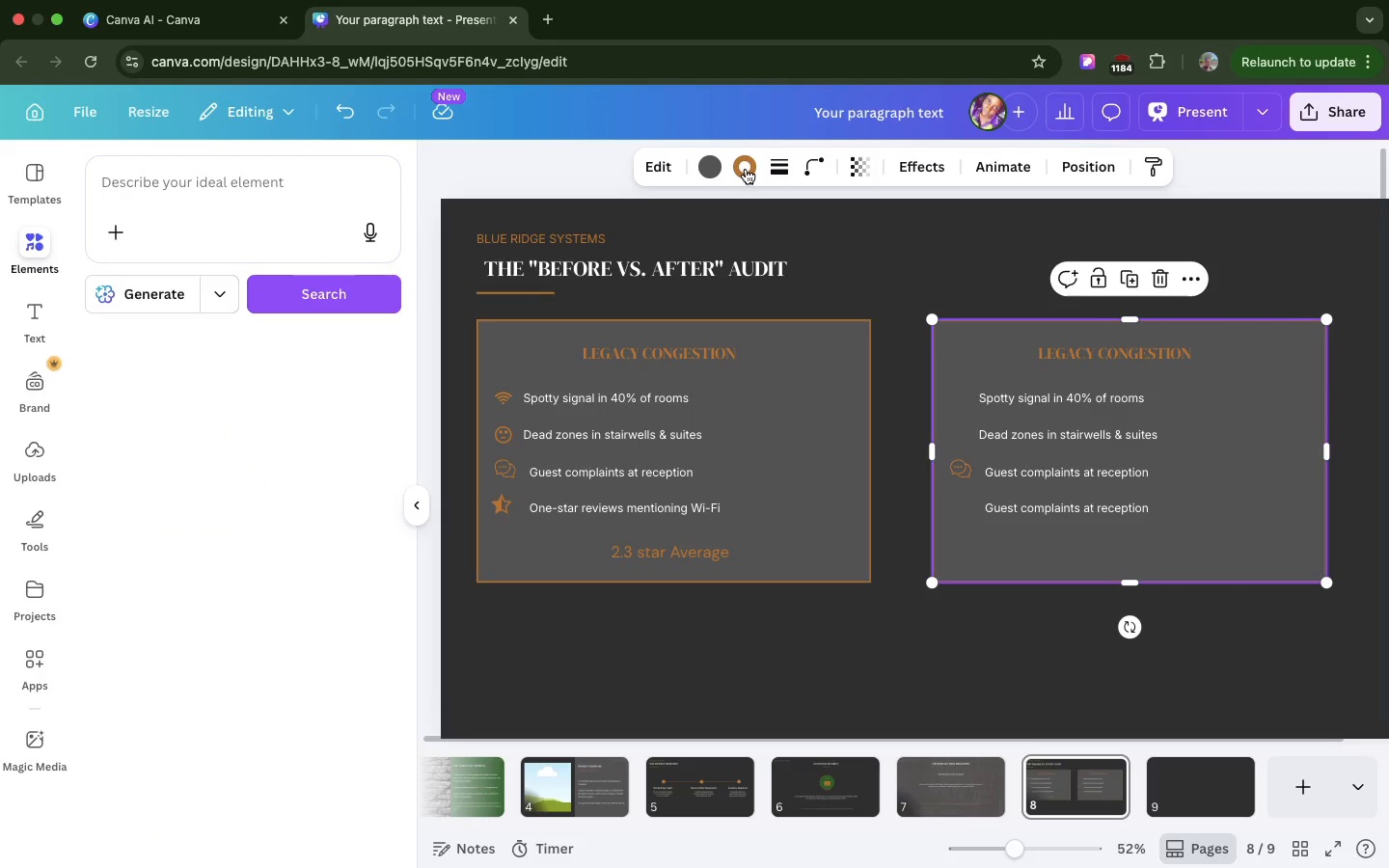 
left_click([746, 169])
 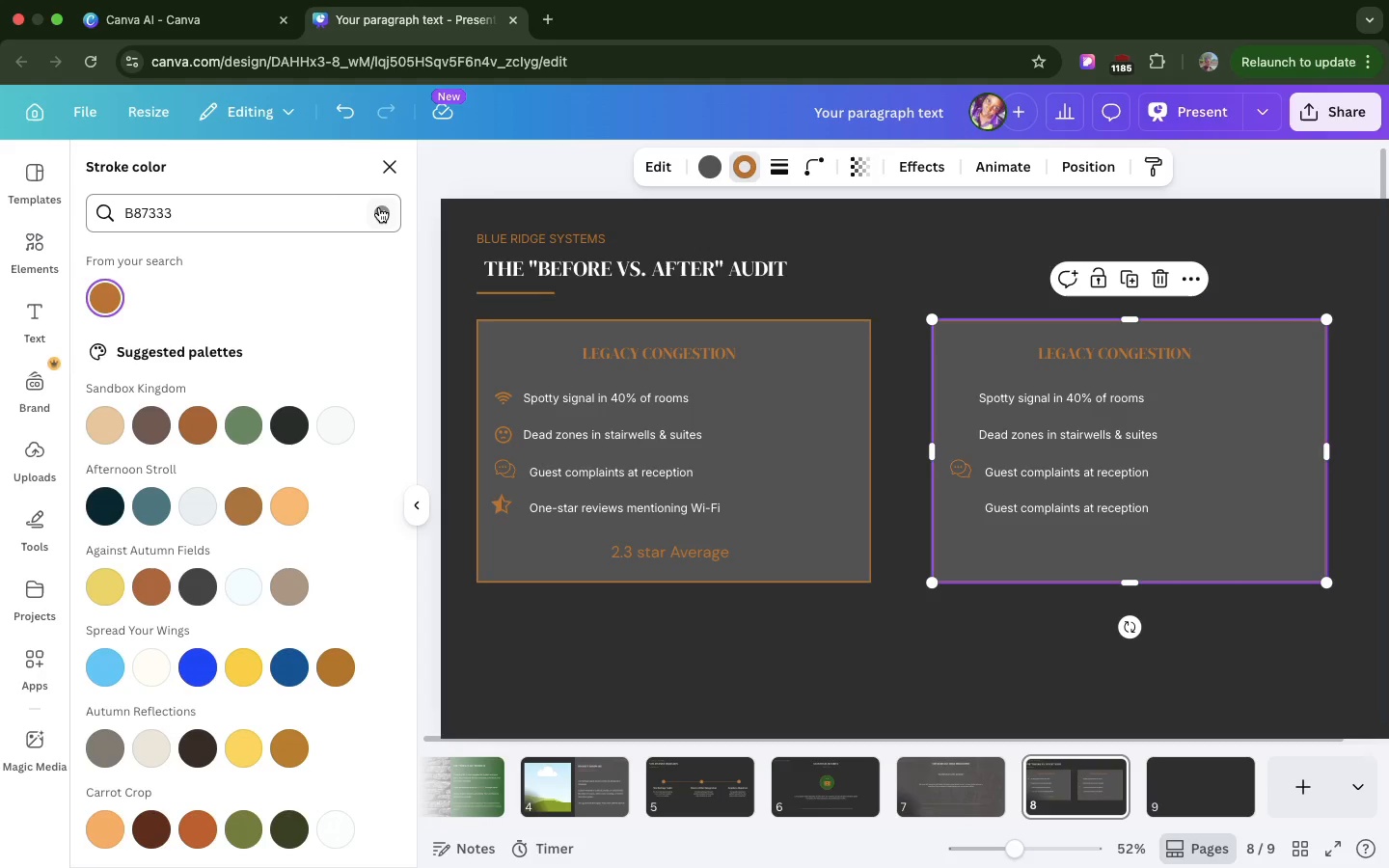 
left_click([379, 207])
 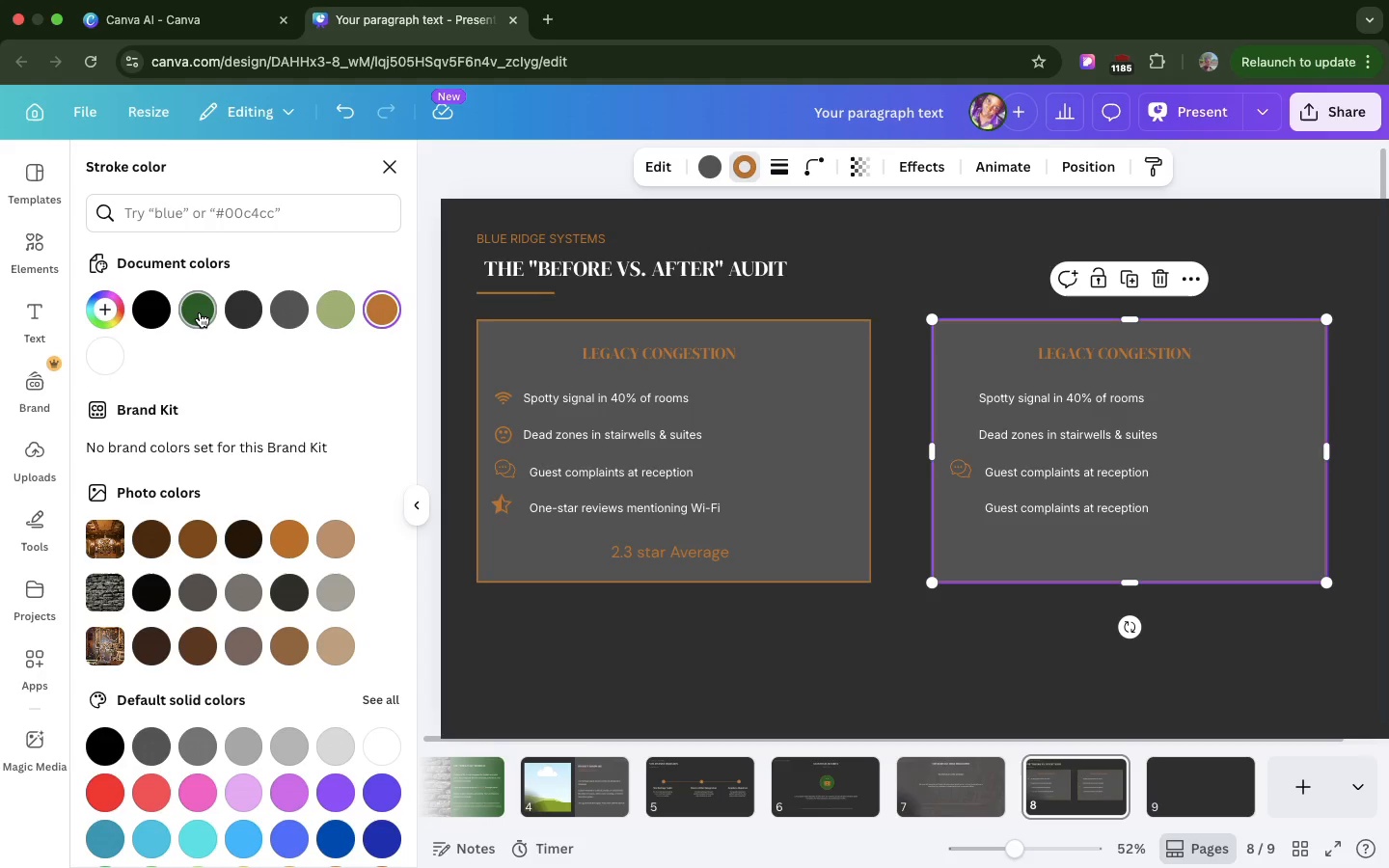 
left_click([201, 312])
 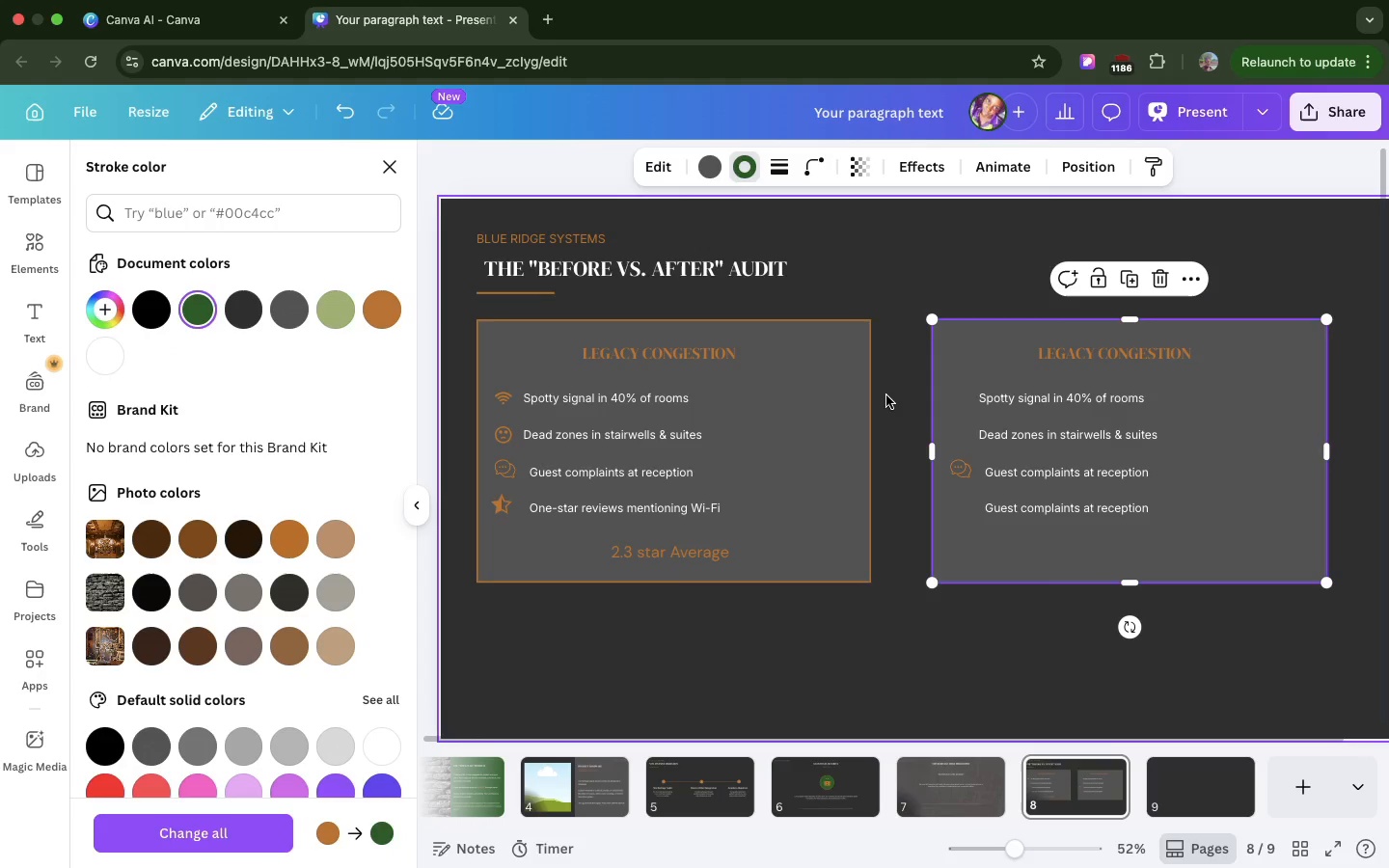 
left_click([886, 395])
 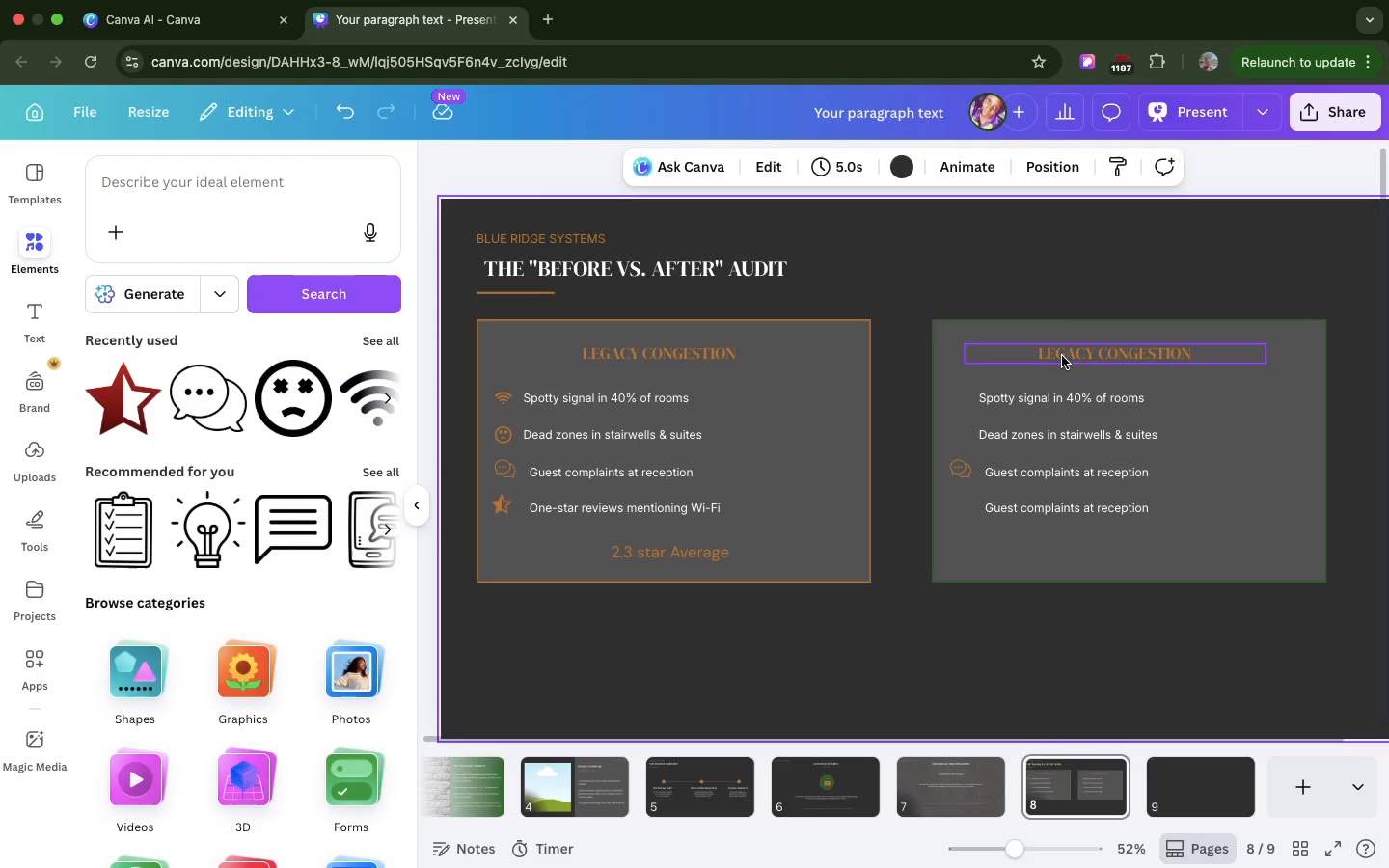 
left_click([1062, 356])
 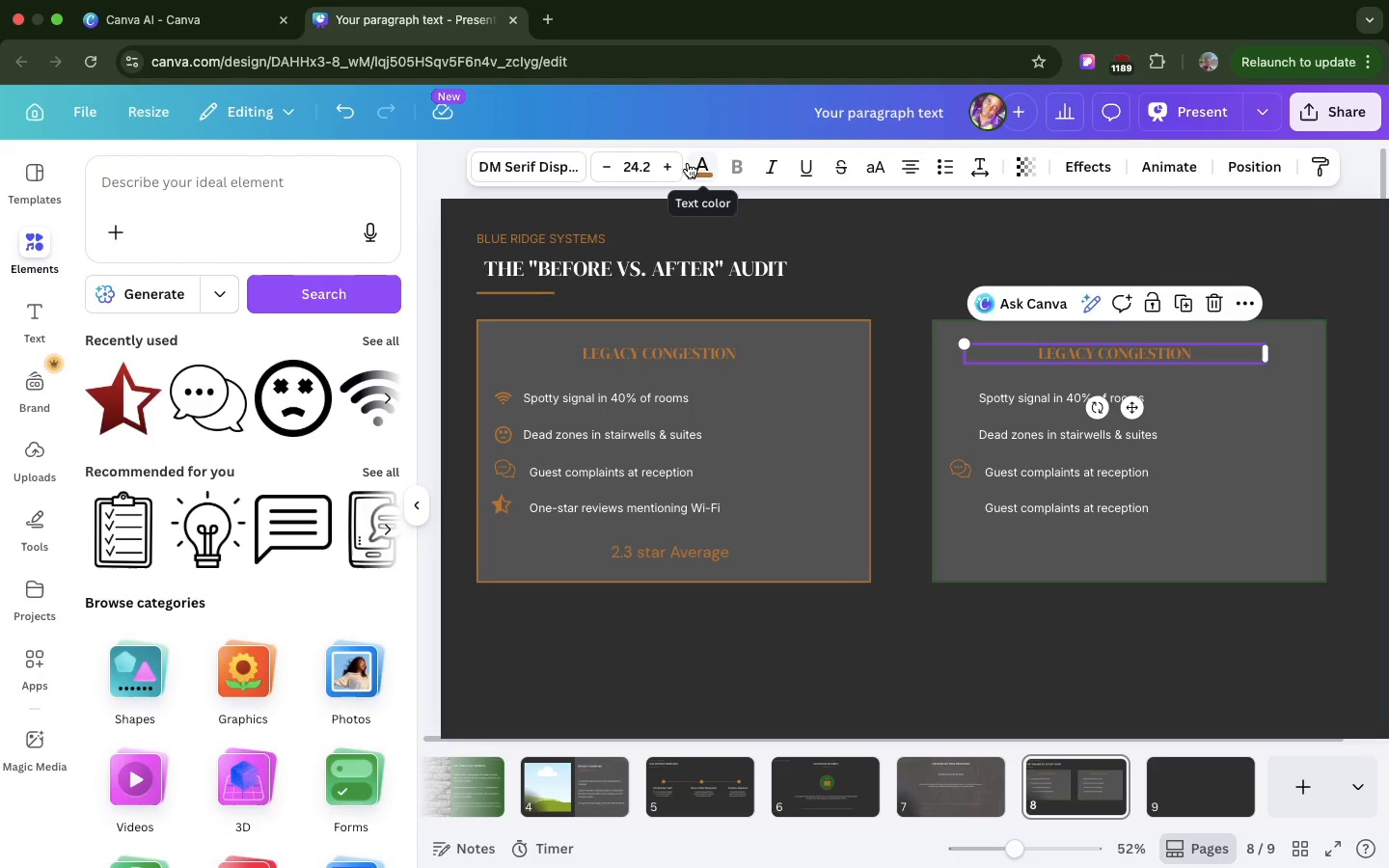 
left_click([688, 163])
 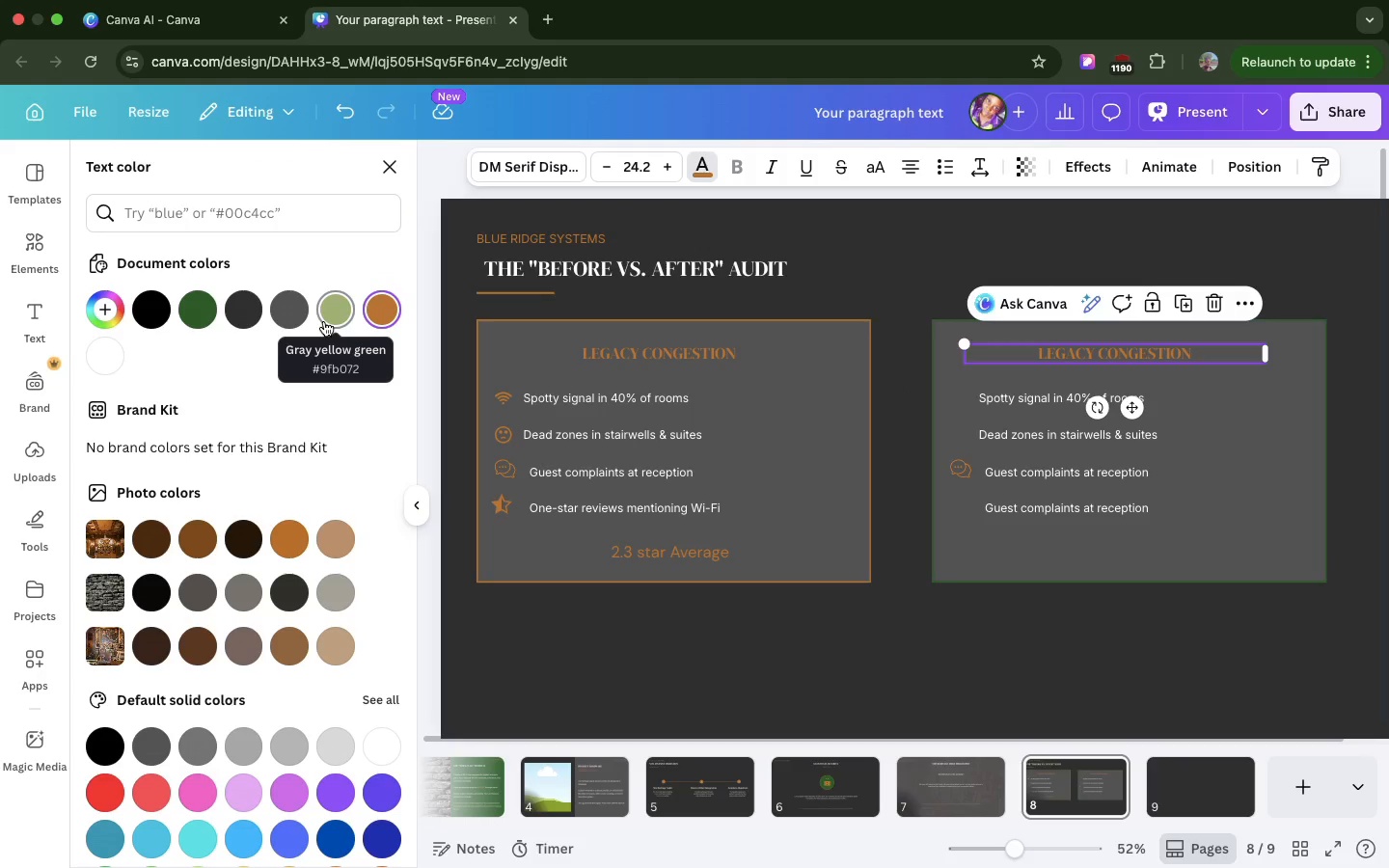 
left_click([324, 321])
 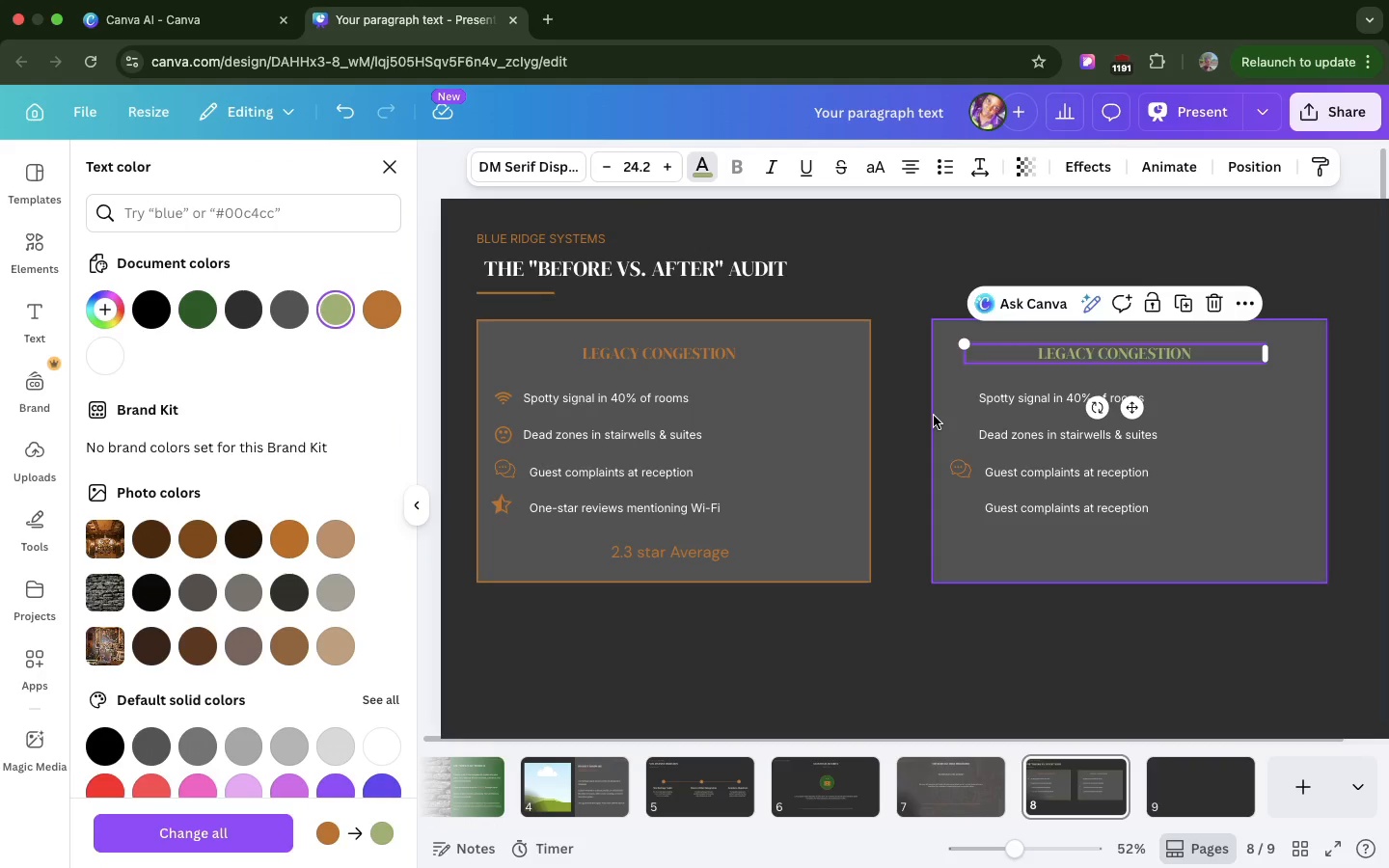 
left_click([934, 416])
 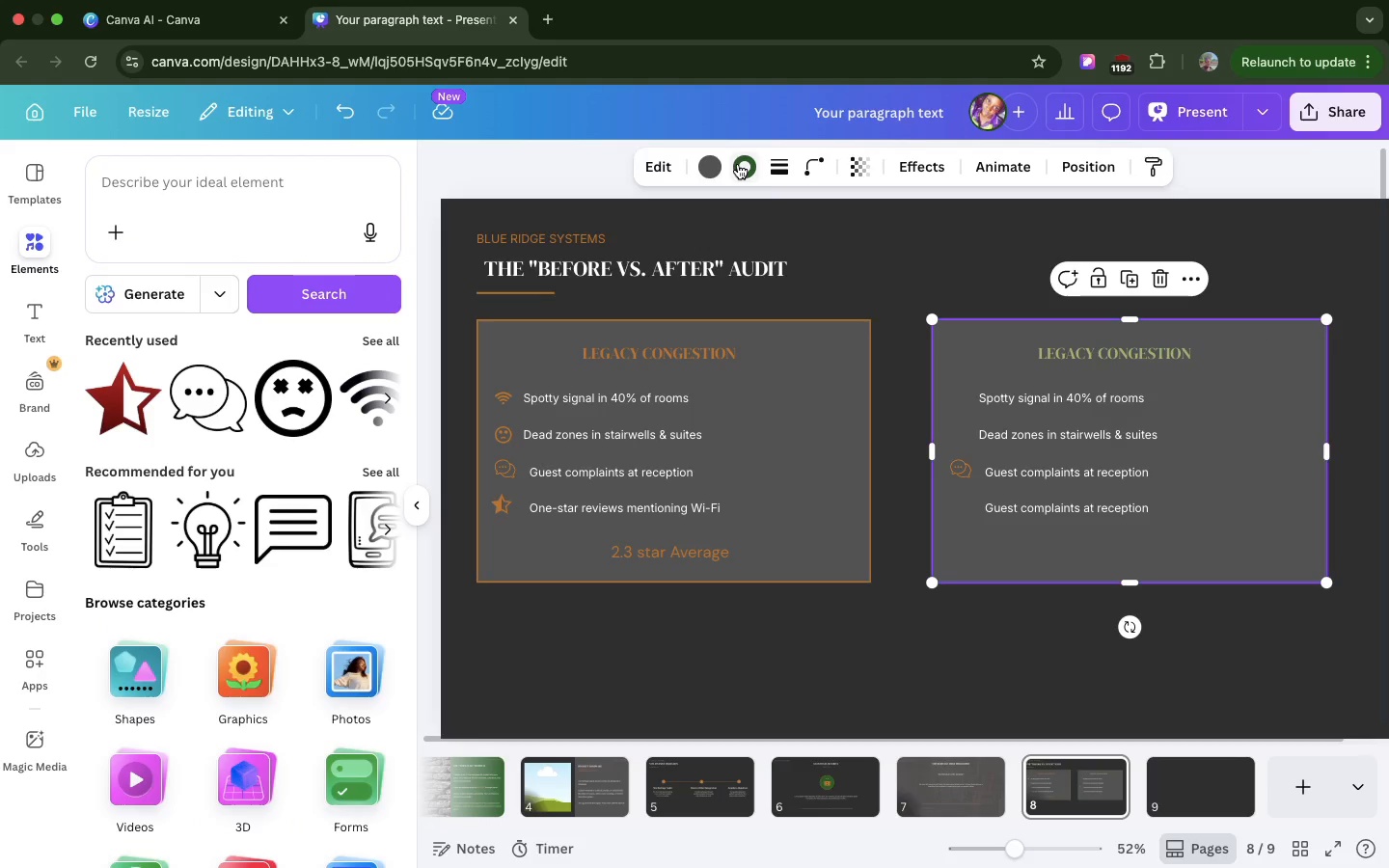 
left_click([738, 164])
 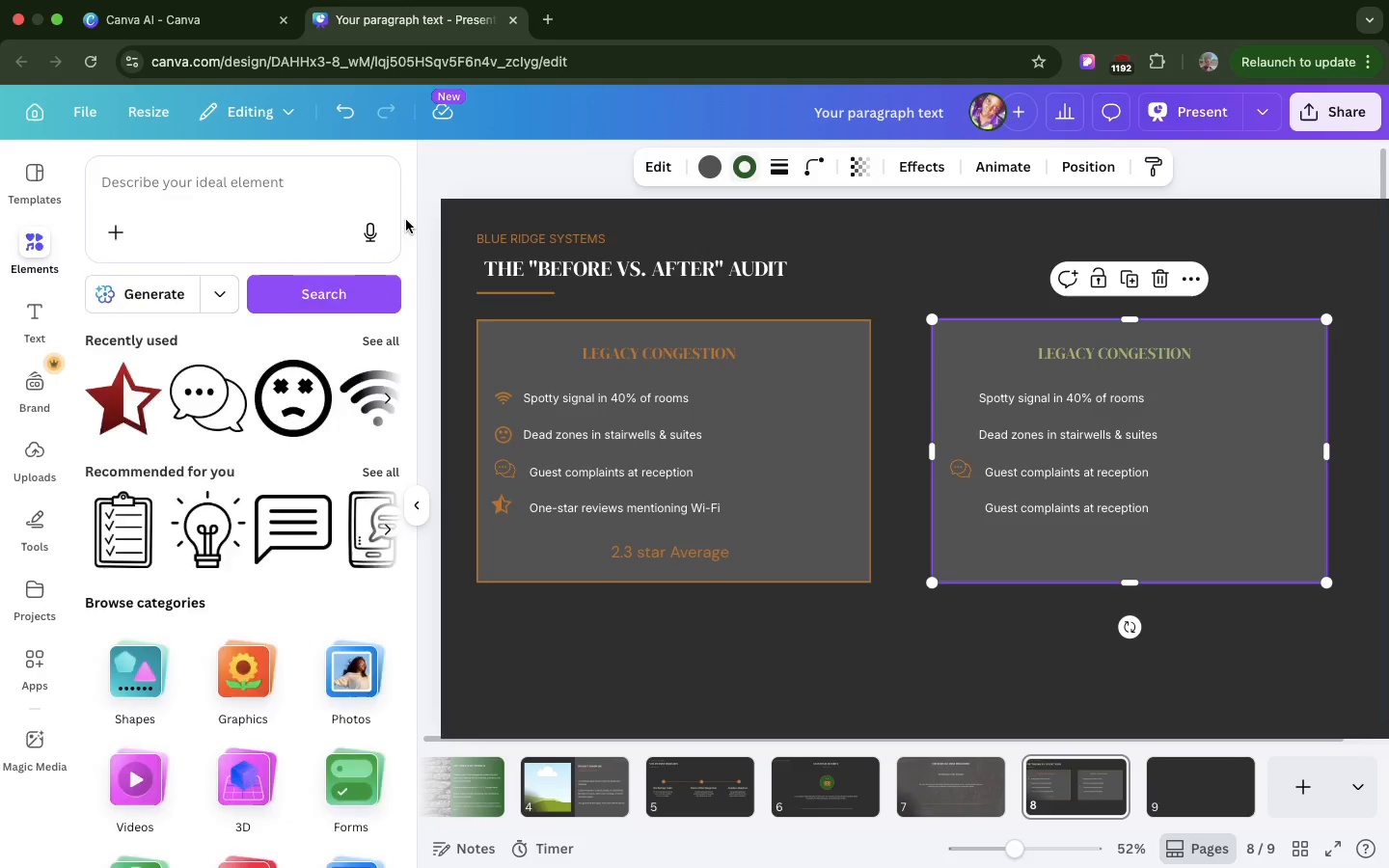 
left_click([733, 161])
 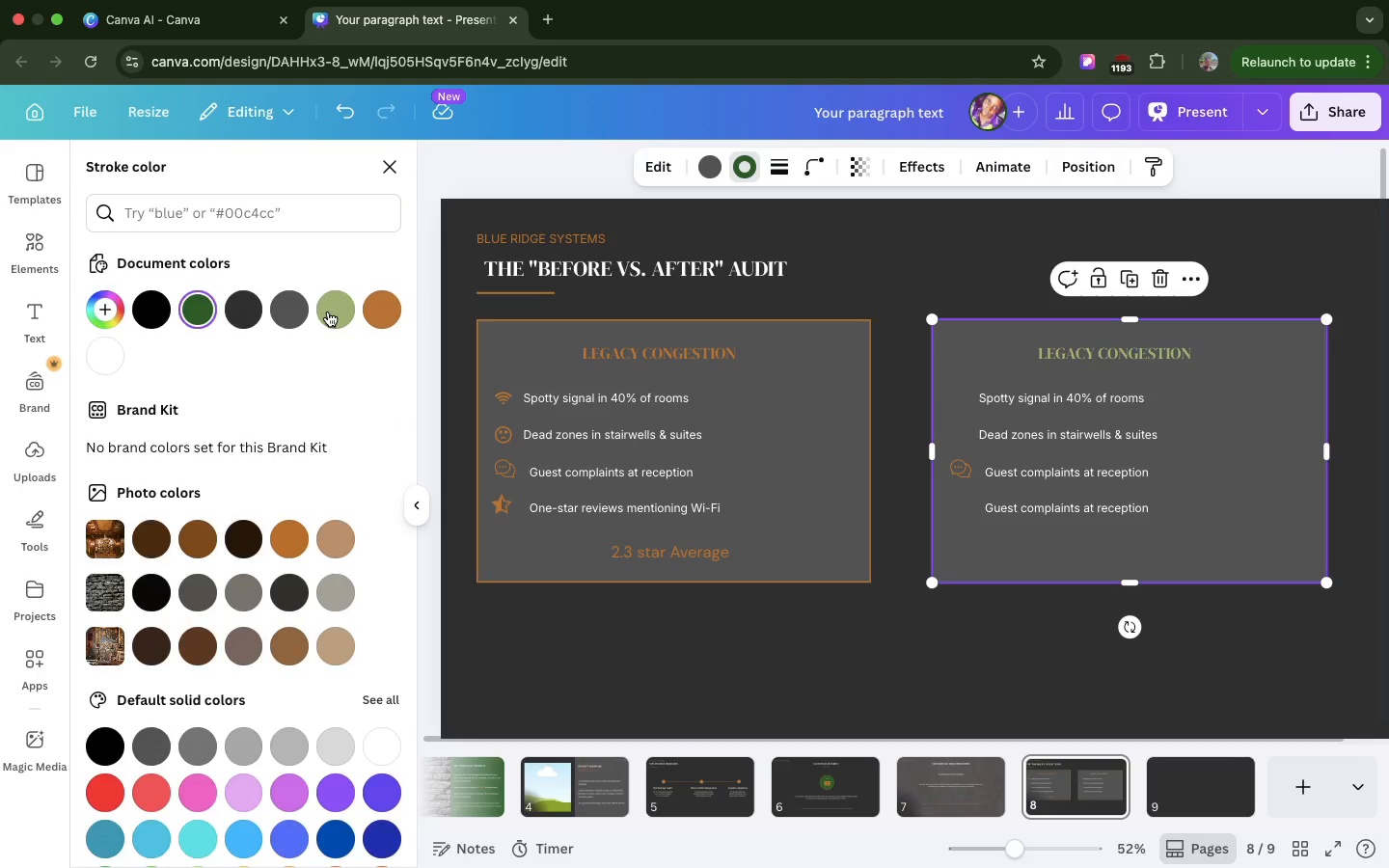 
left_click([328, 312])
 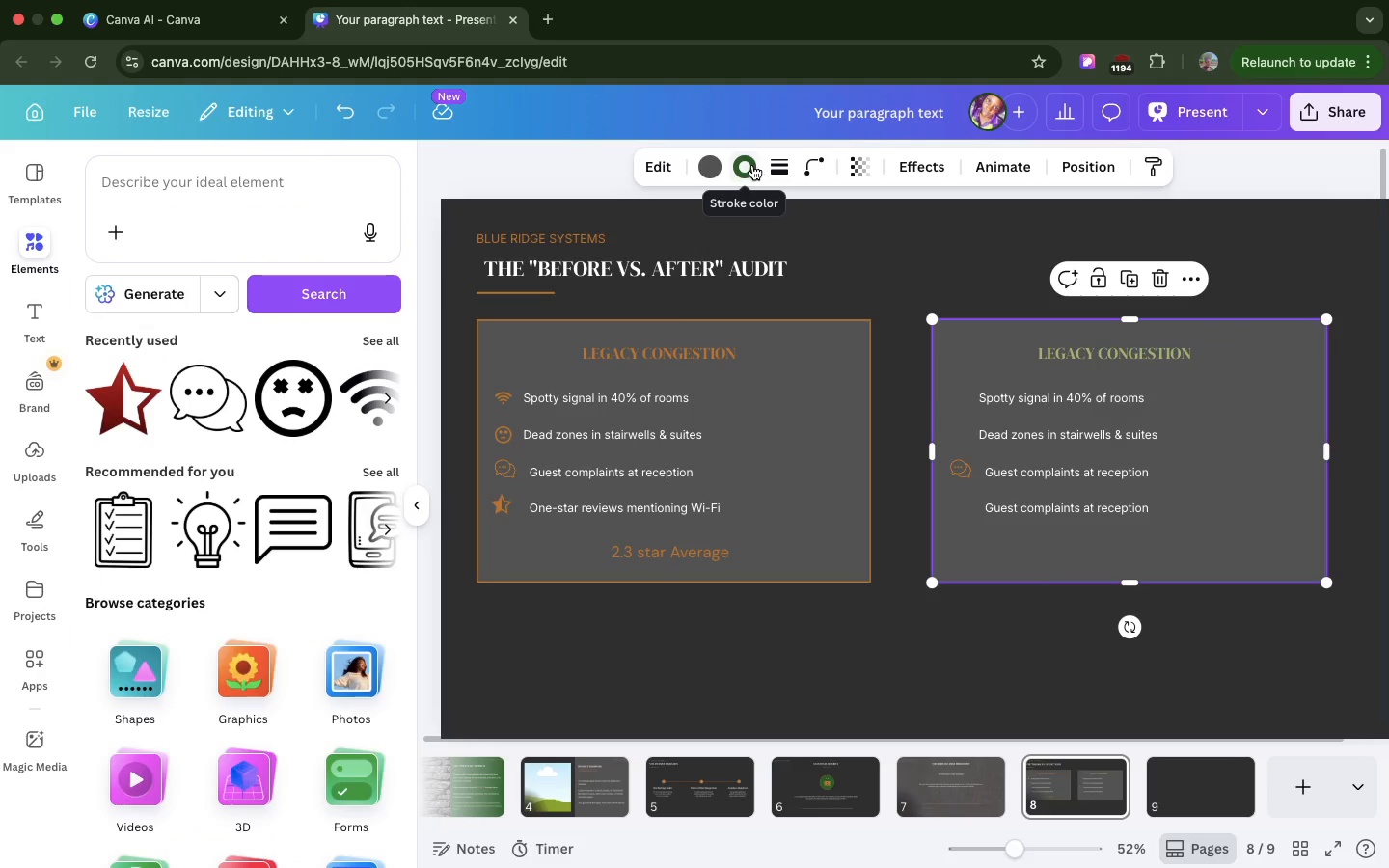 
left_click([750, 165])
 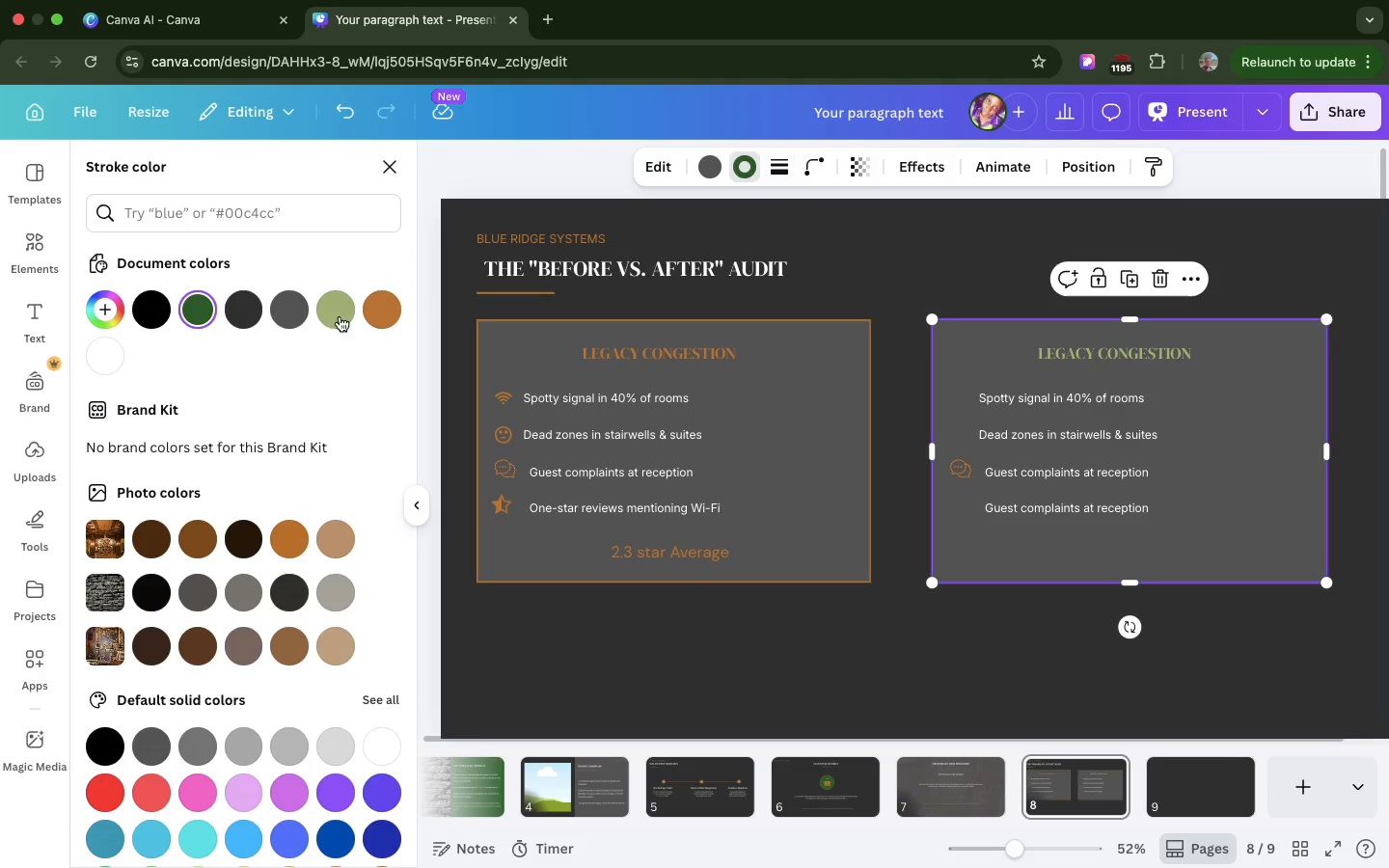 
left_click([340, 316])
 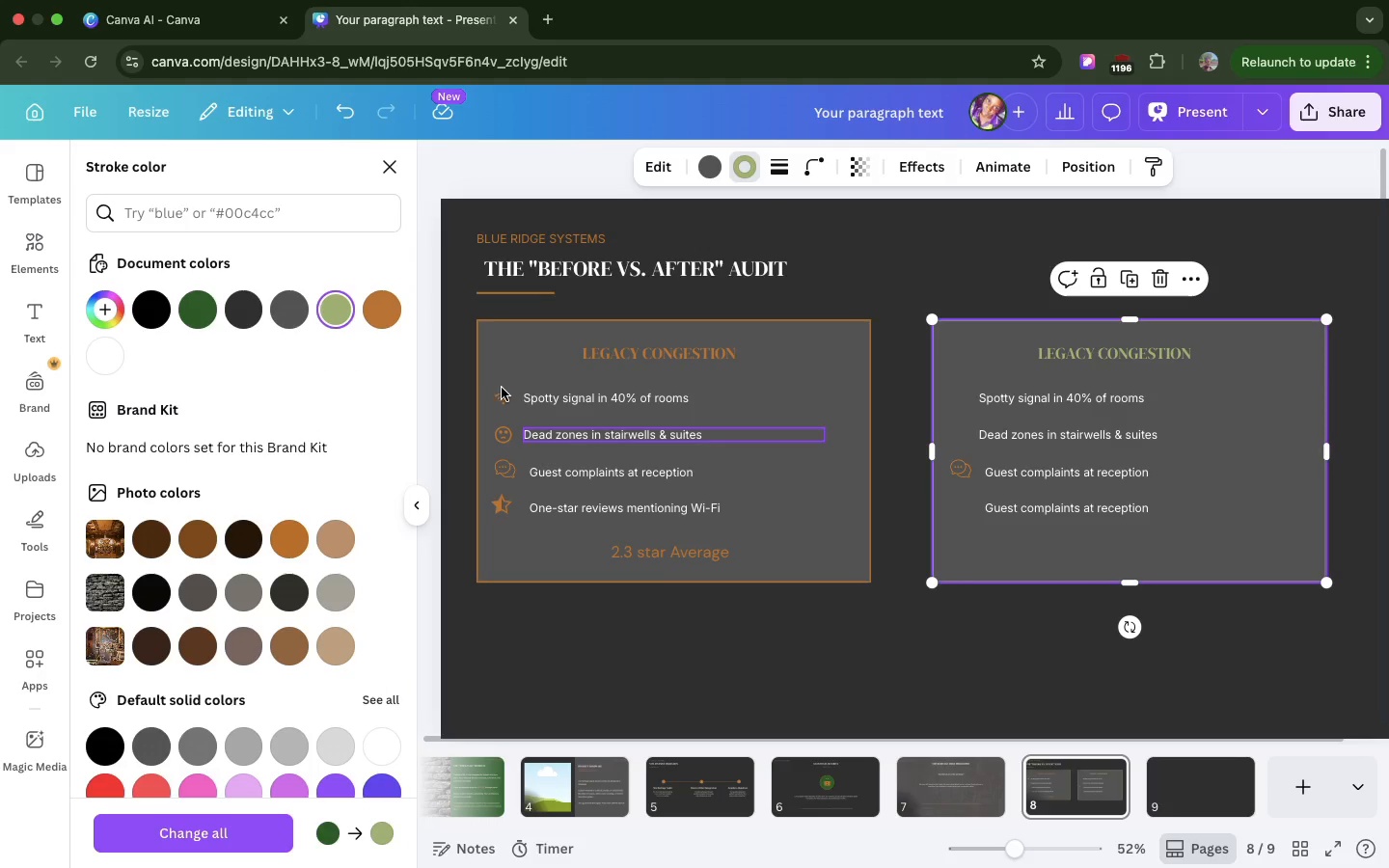 
left_click([502, 401])
 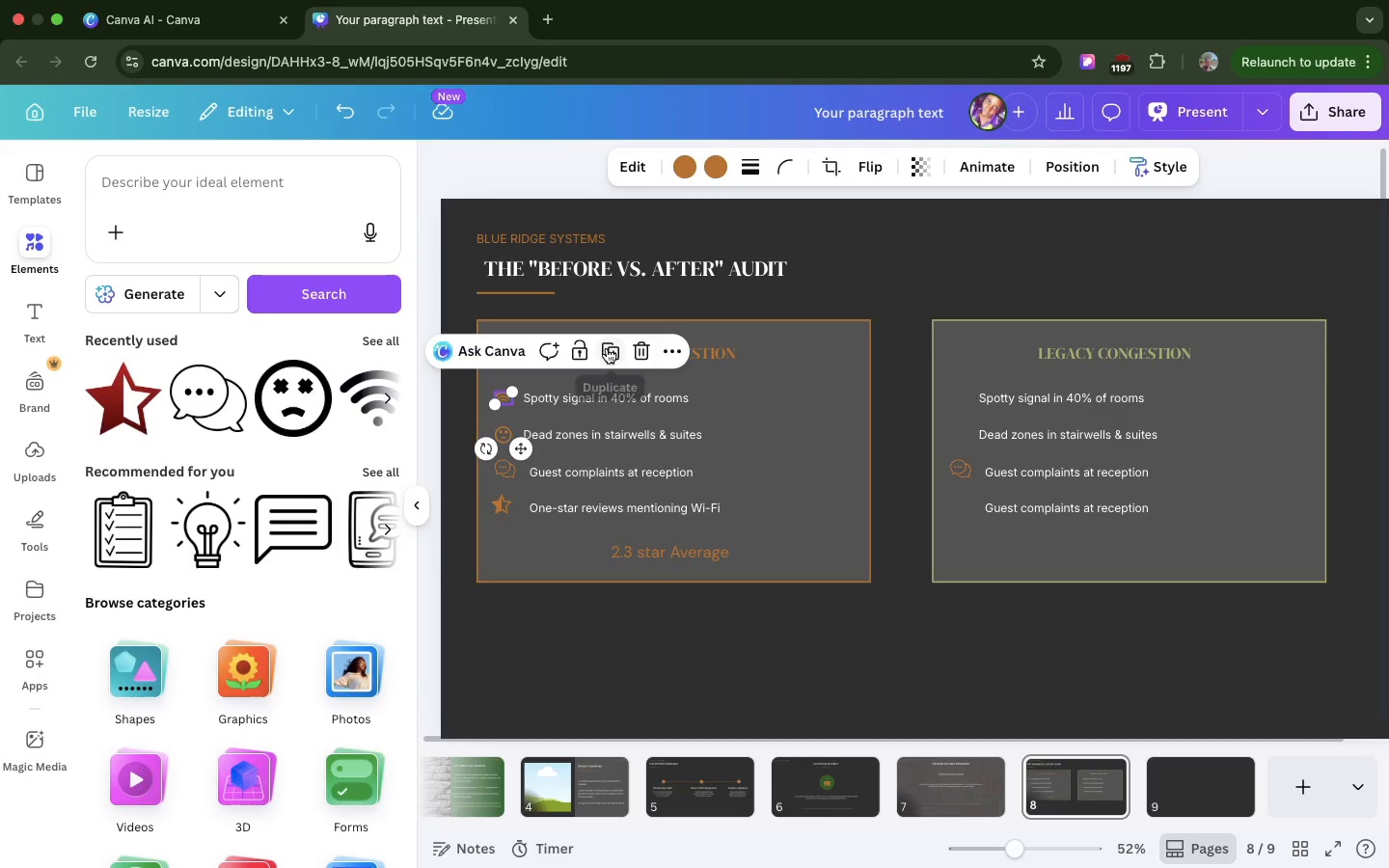 
left_click([607, 348])
 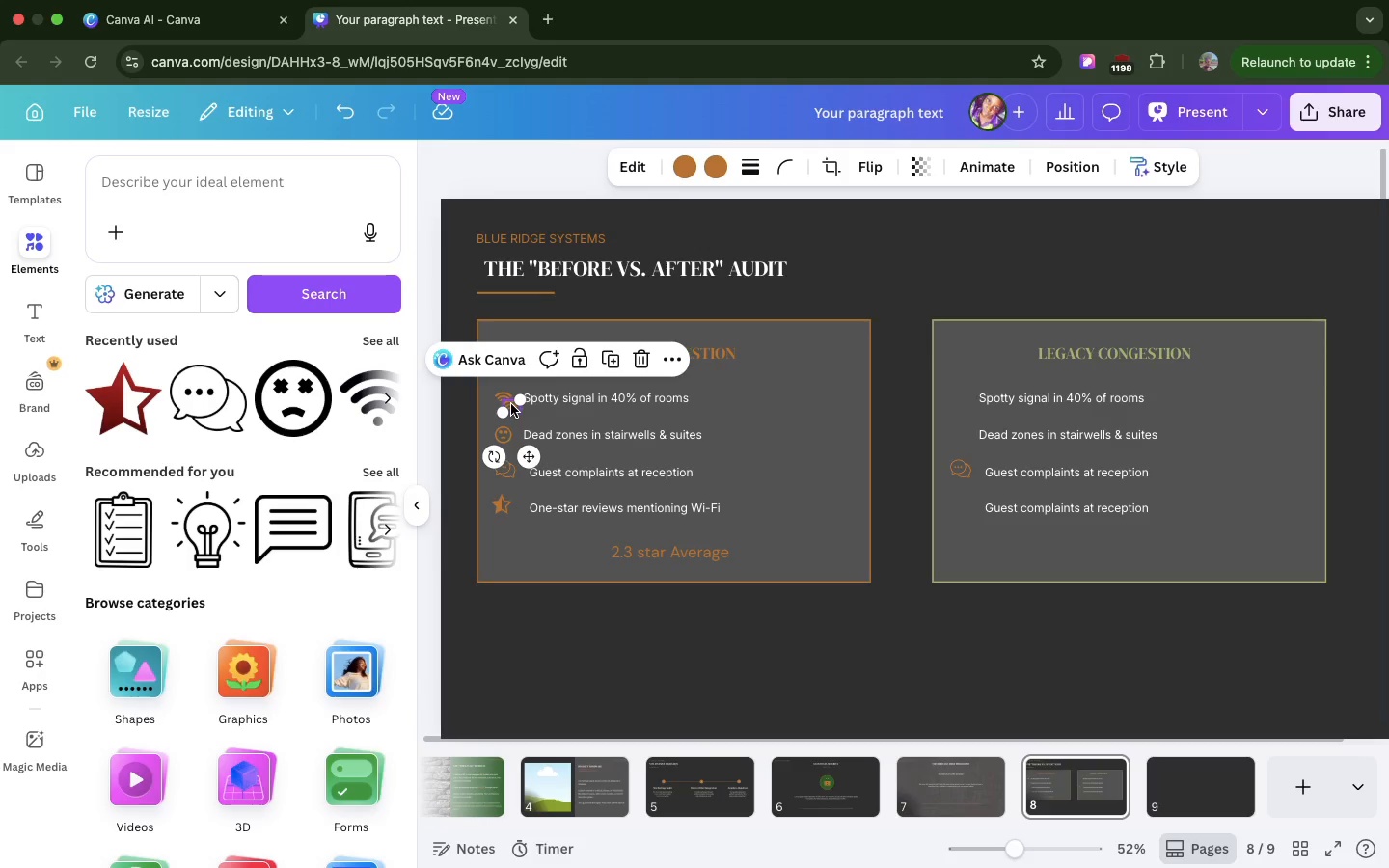 
left_click_drag(start_coordinate=[511, 404], to_coordinate=[962, 398])
 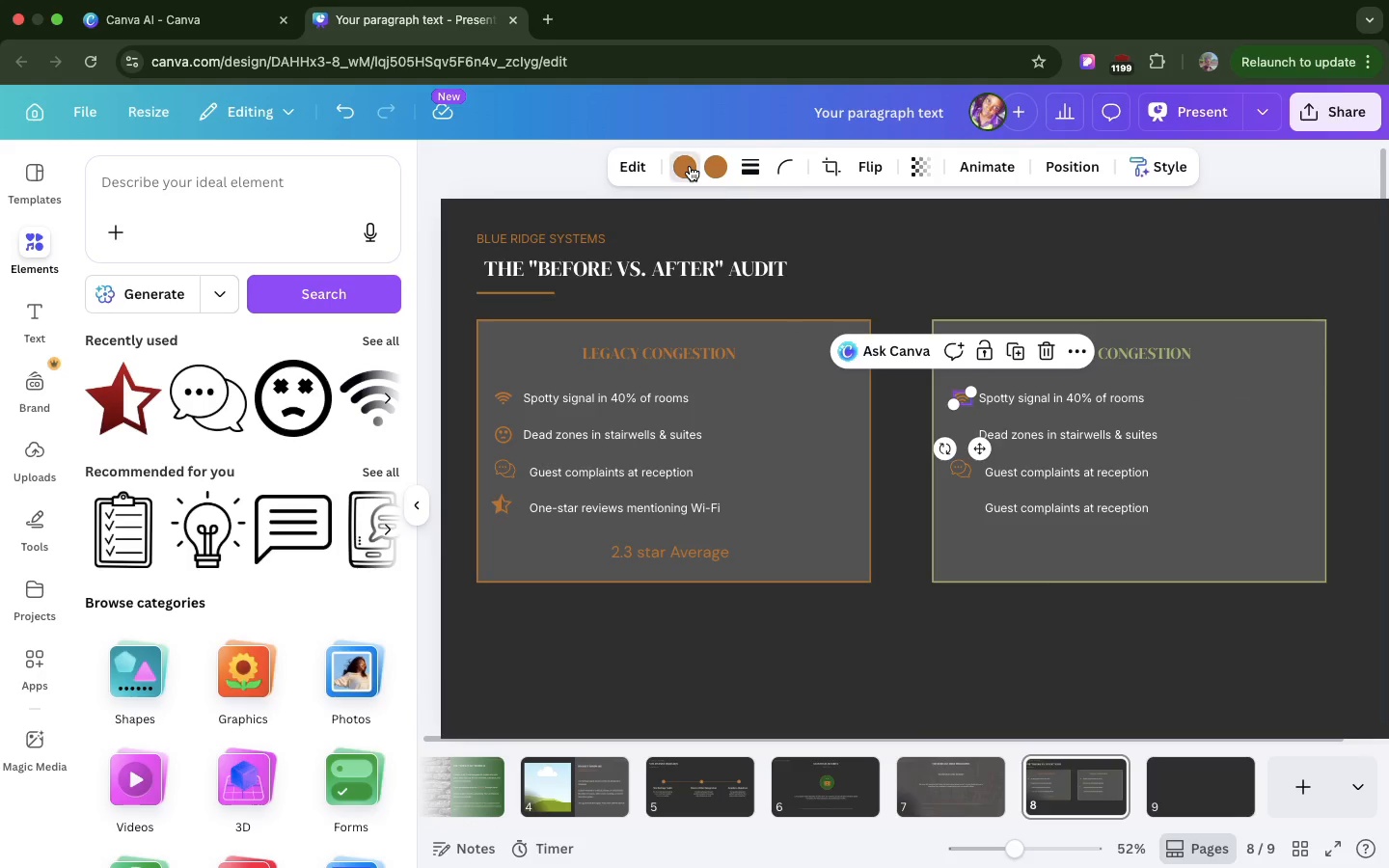 
left_click([690, 166])
 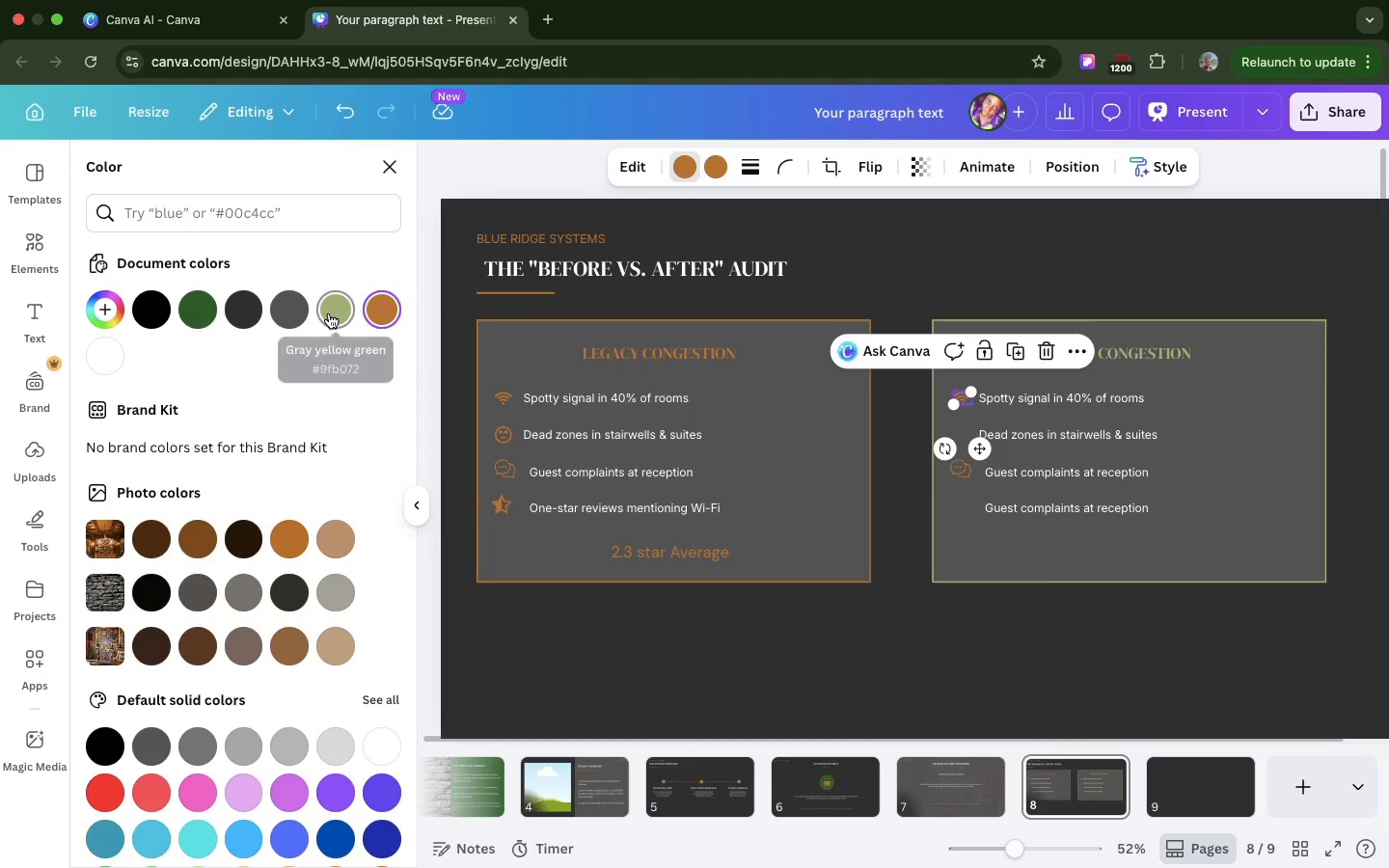 
left_click([329, 313])
 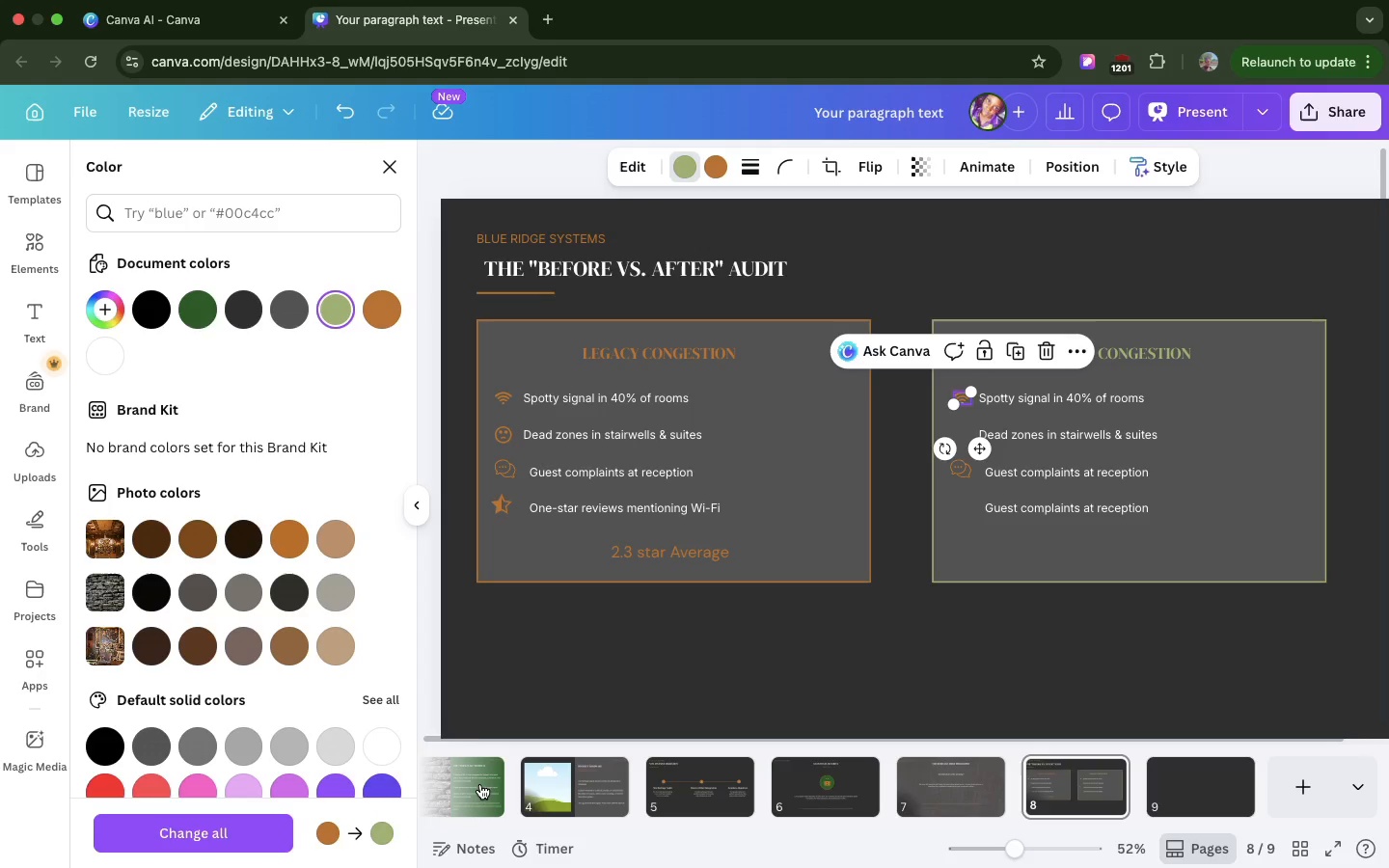 
left_click([480, 784])
 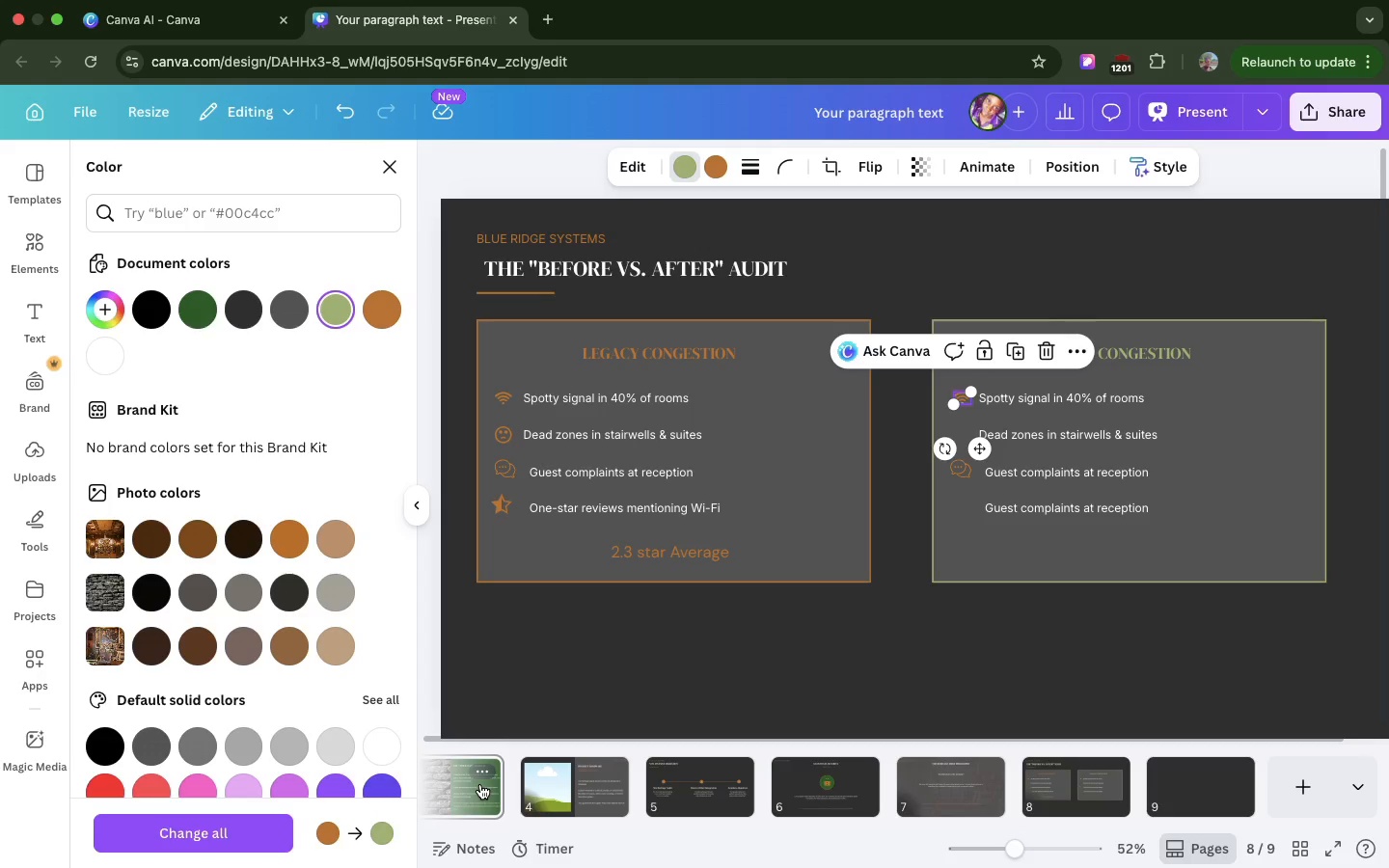 
left_click([480, 784])
 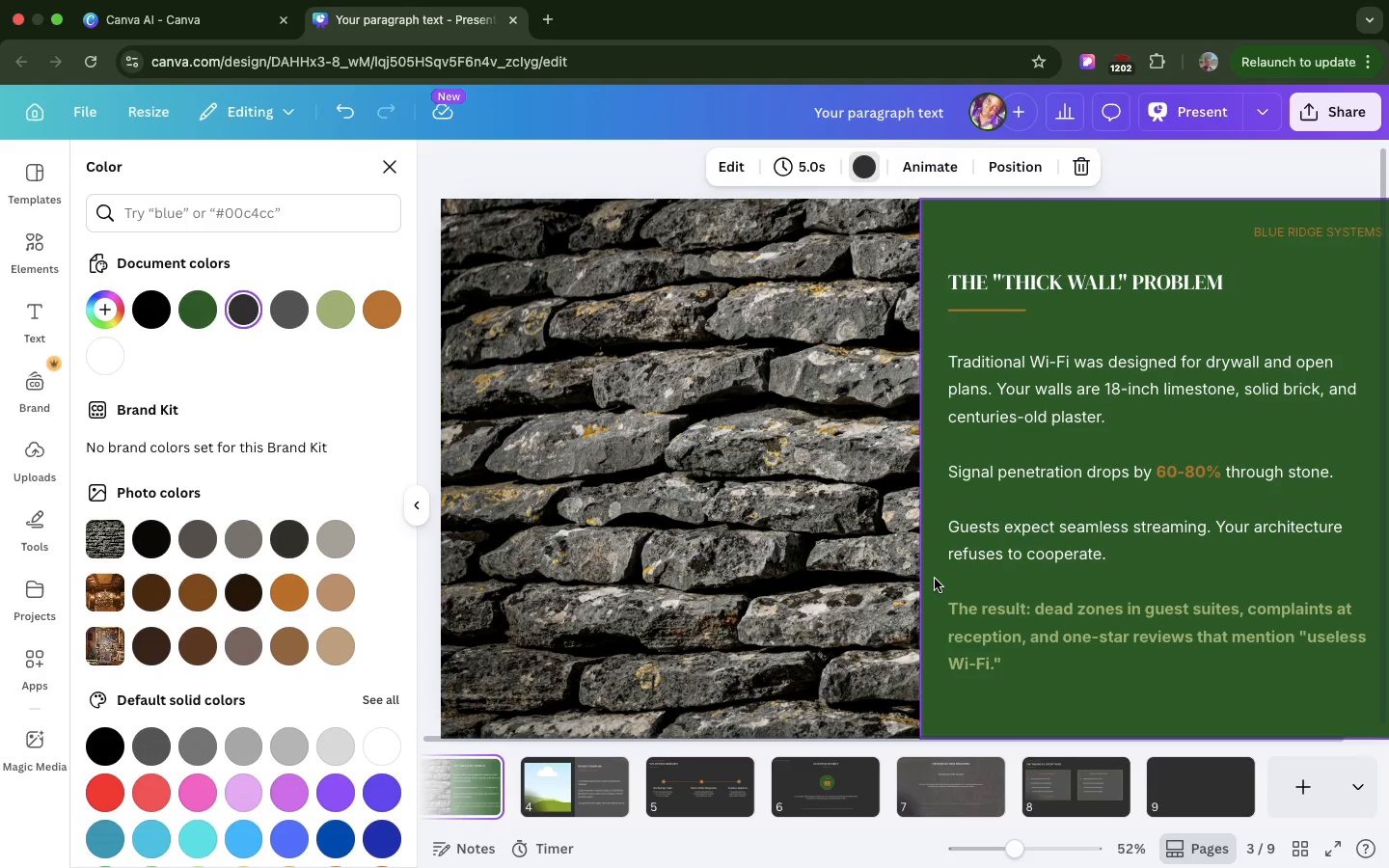 
left_click([935, 579])
 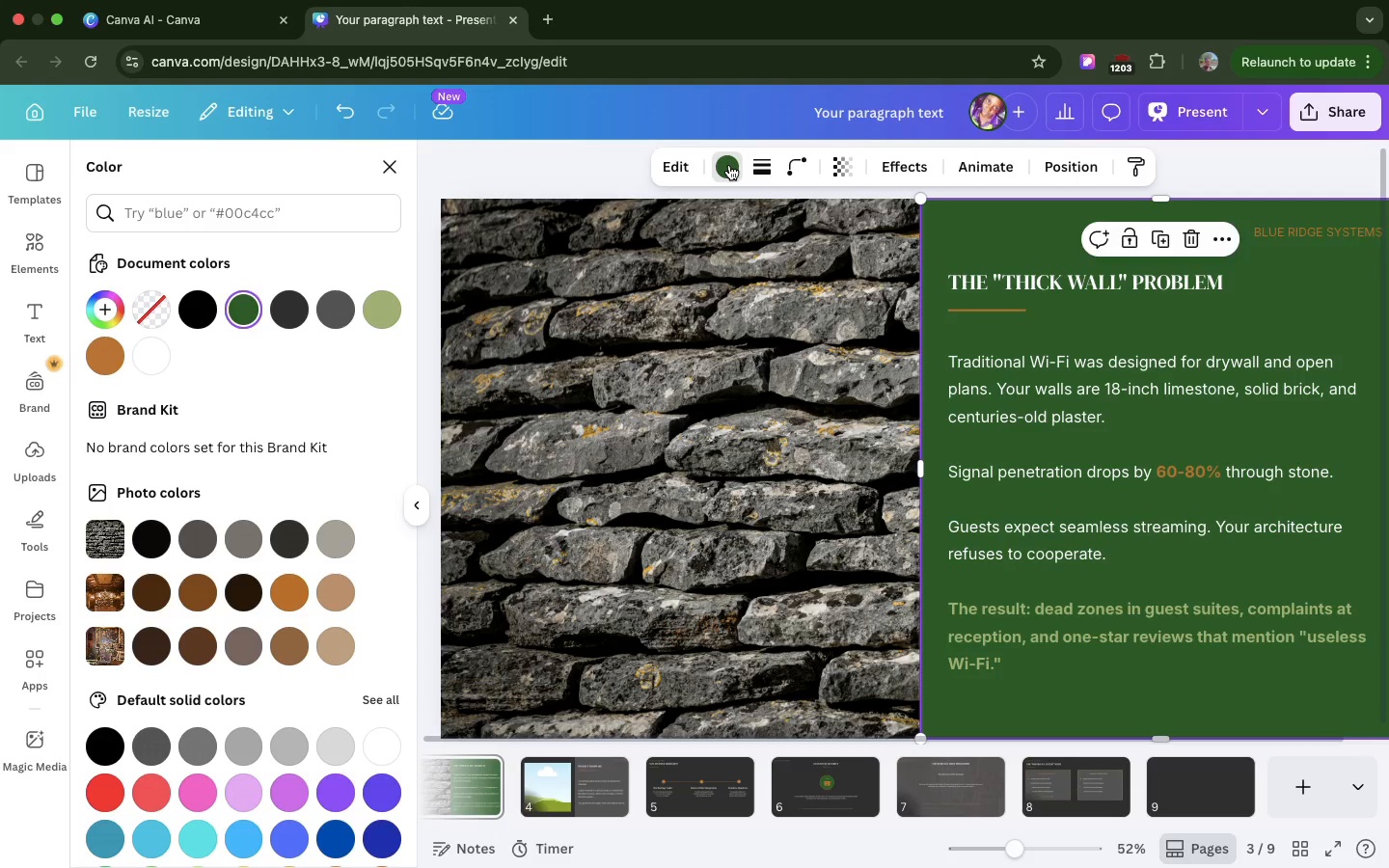 
left_click([729, 165])
 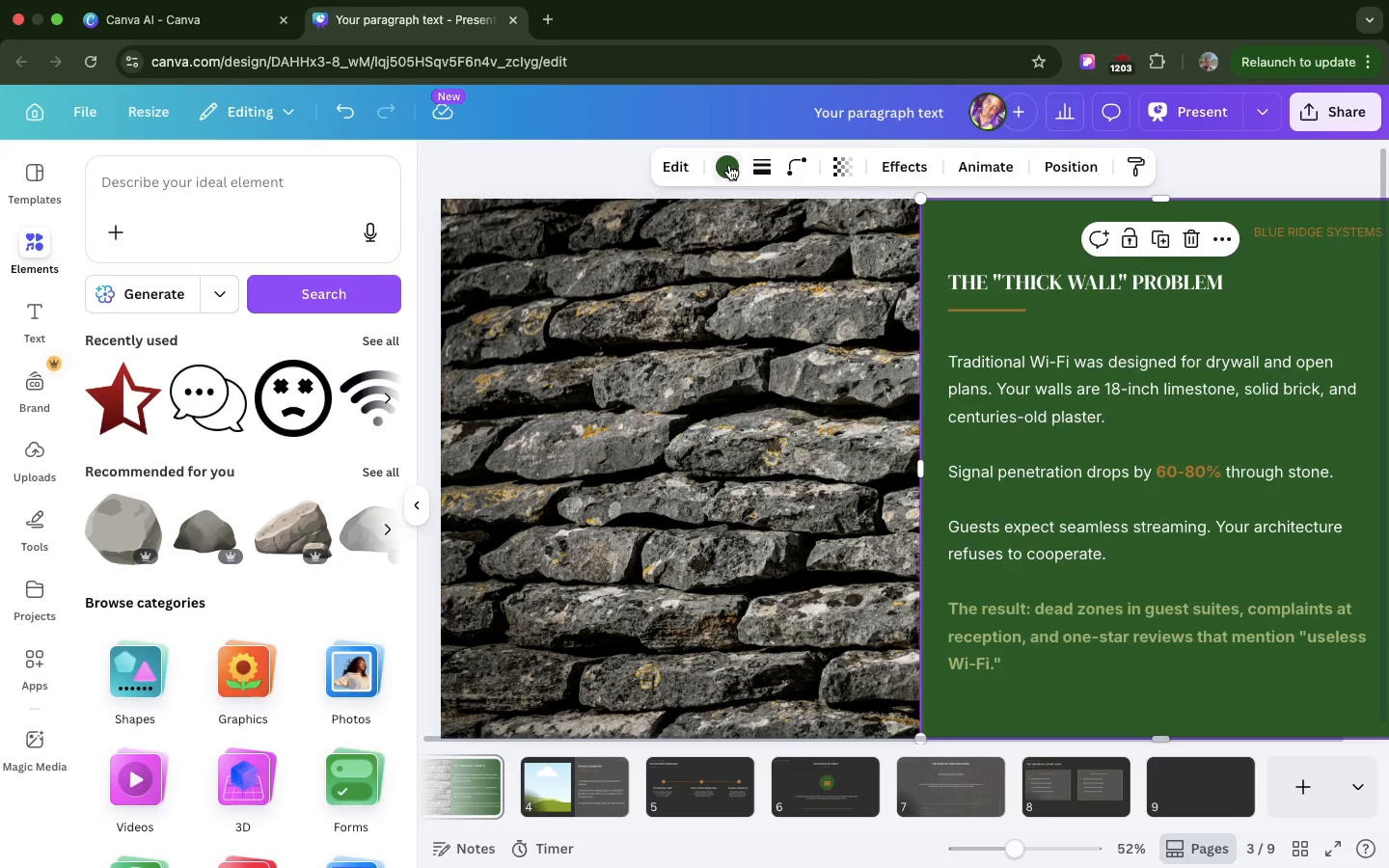 
left_click([729, 165])
 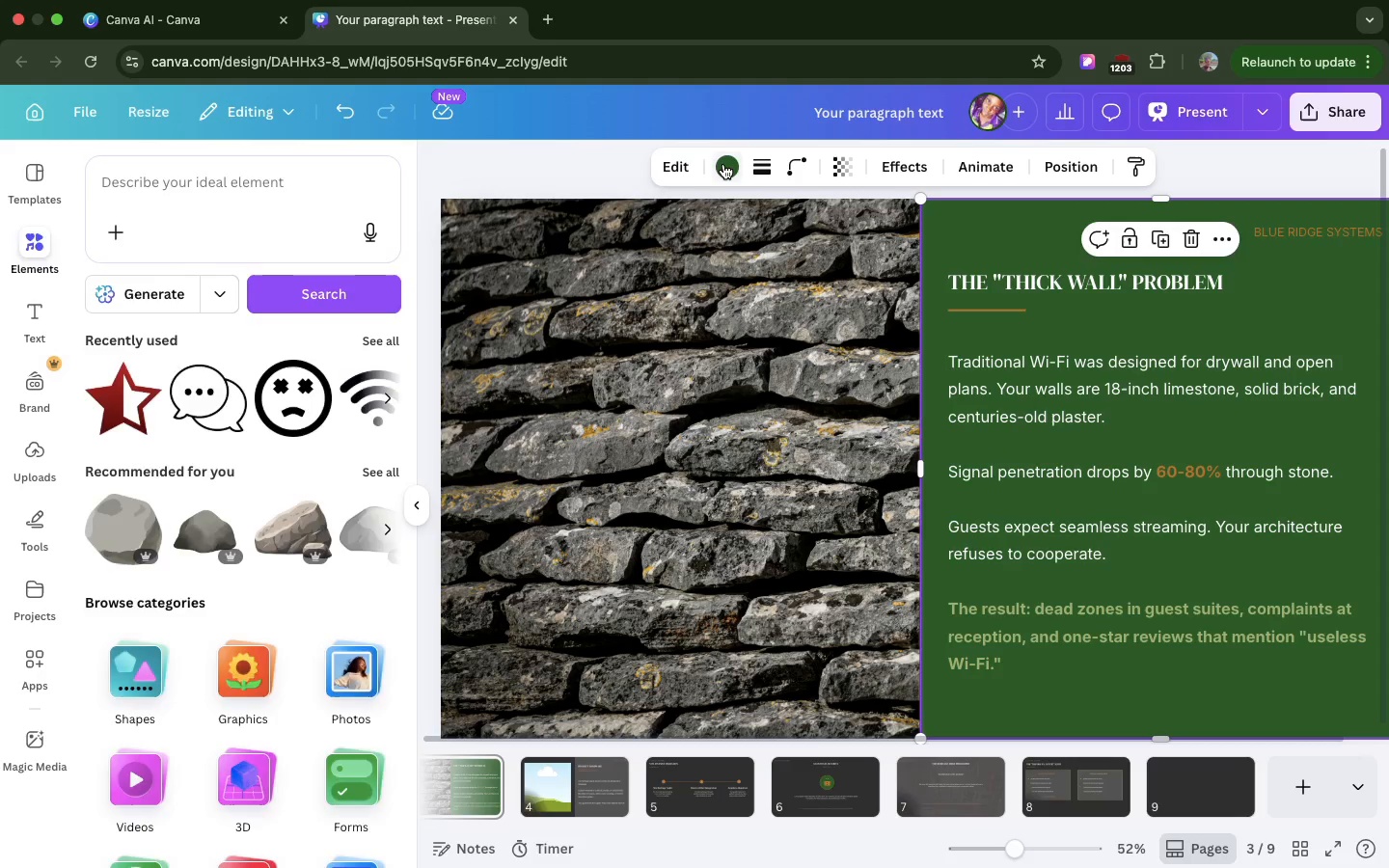 
left_click([723, 164])
 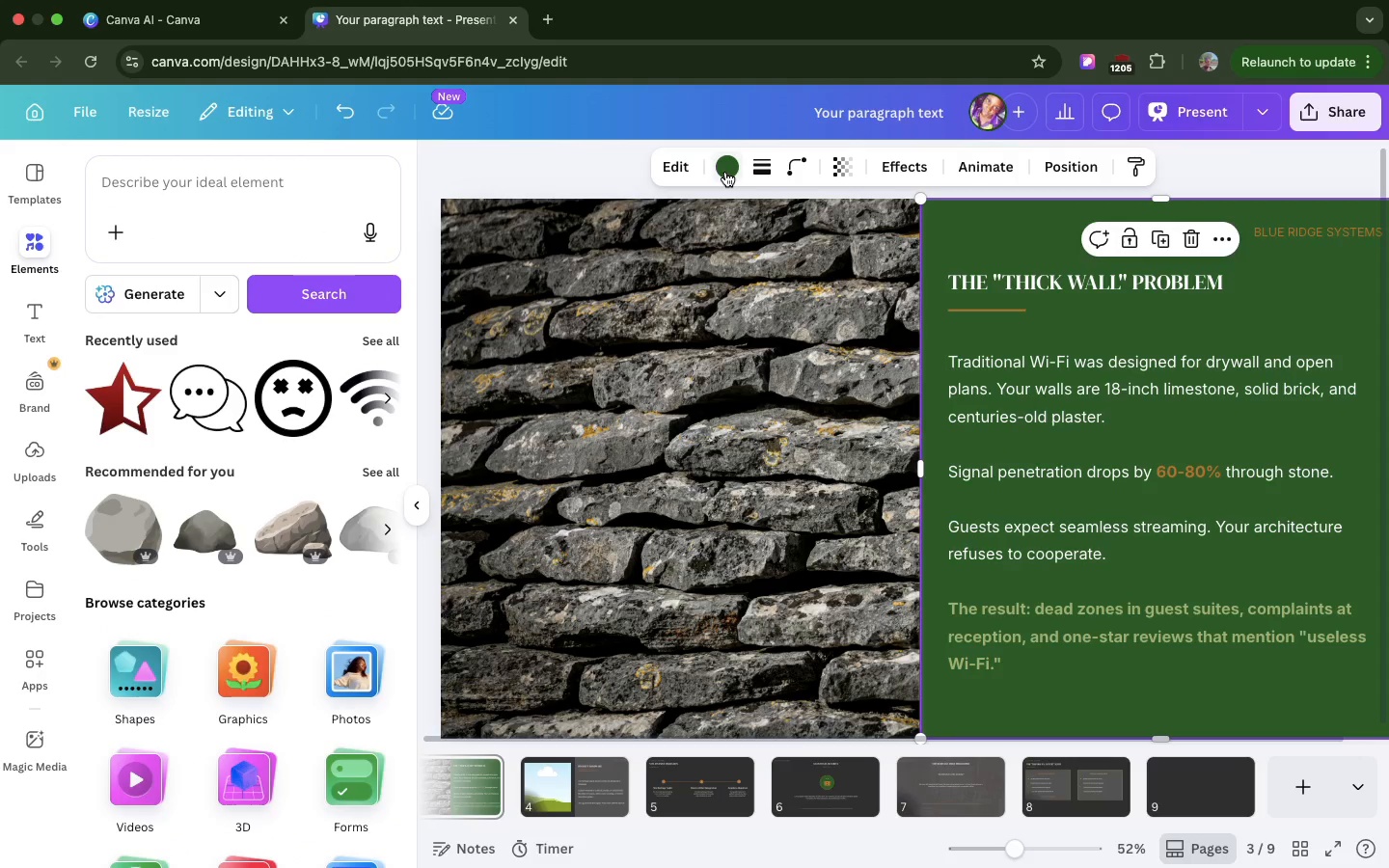 
left_click([725, 172])
 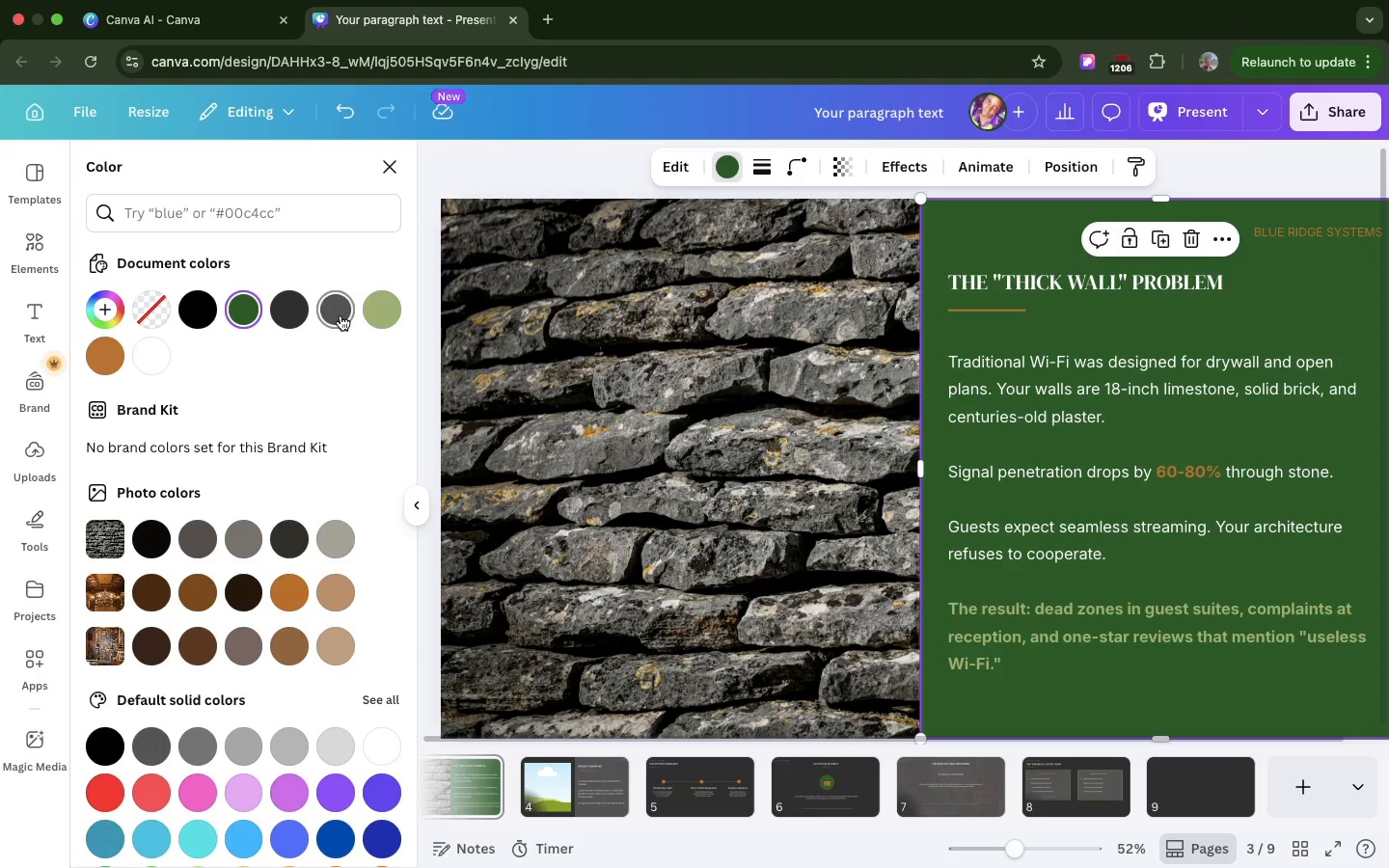 
left_click([340, 313])
 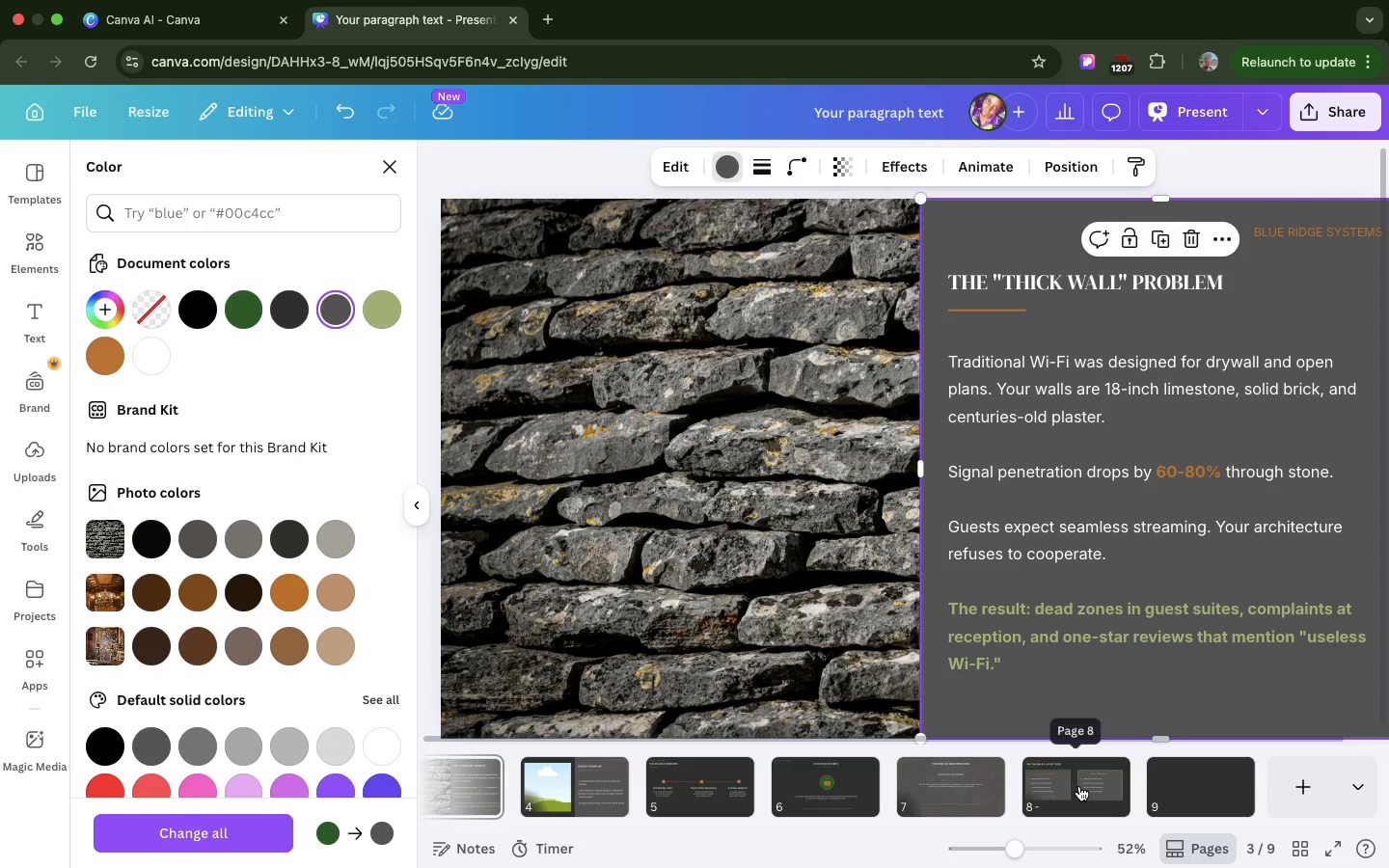 
left_click([1079, 786])
 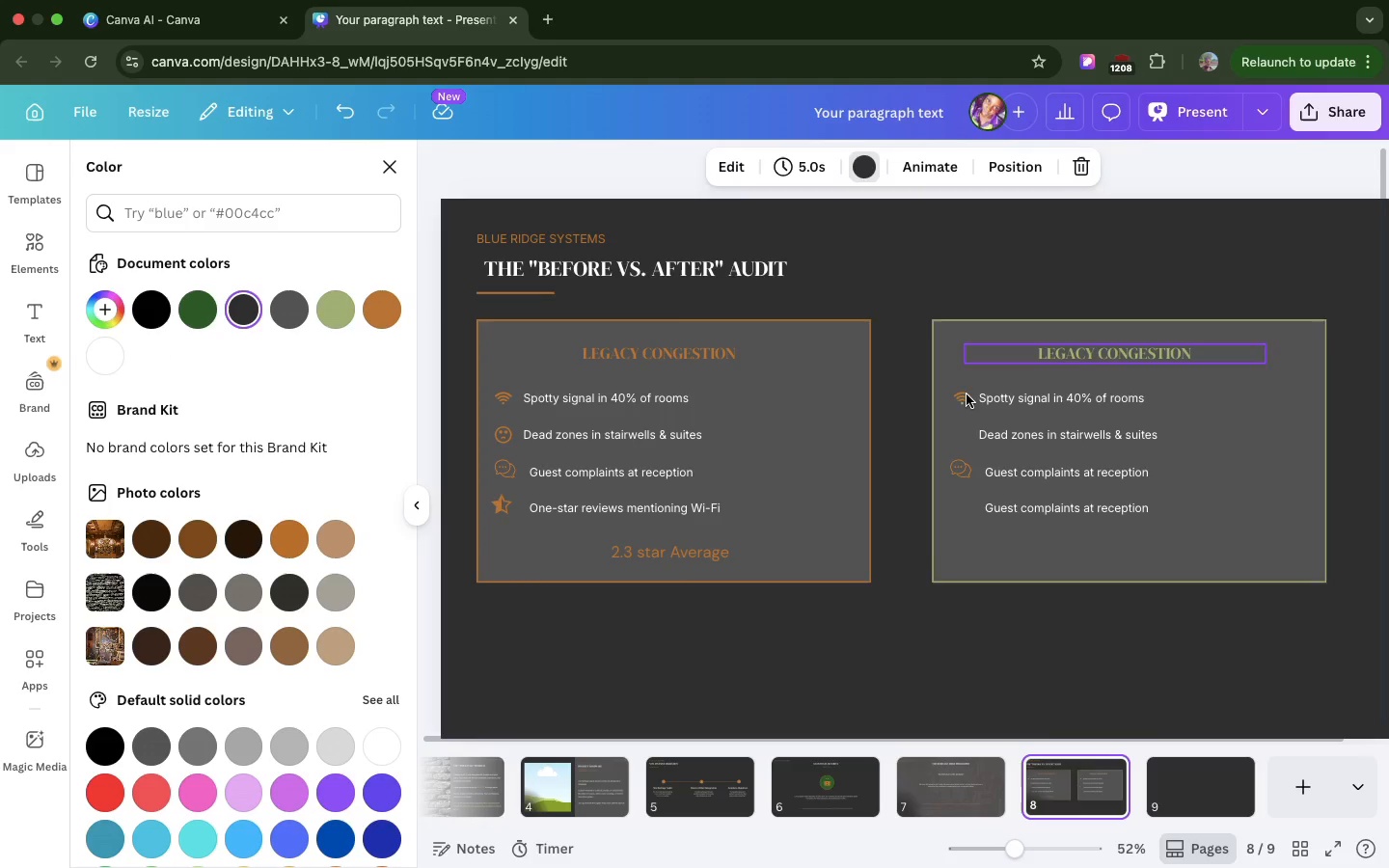 
left_click([964, 397])
 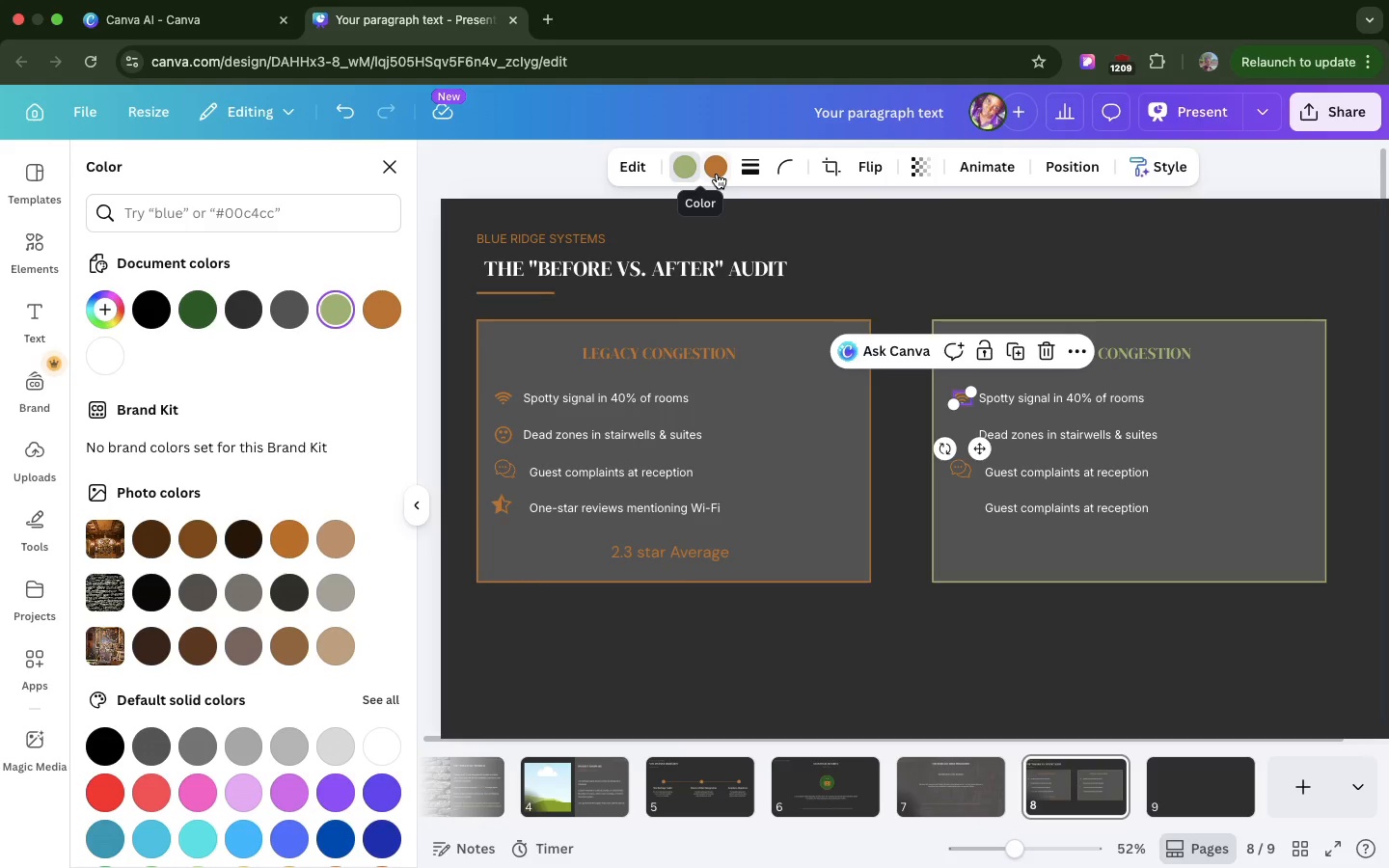 
left_click([718, 174])
 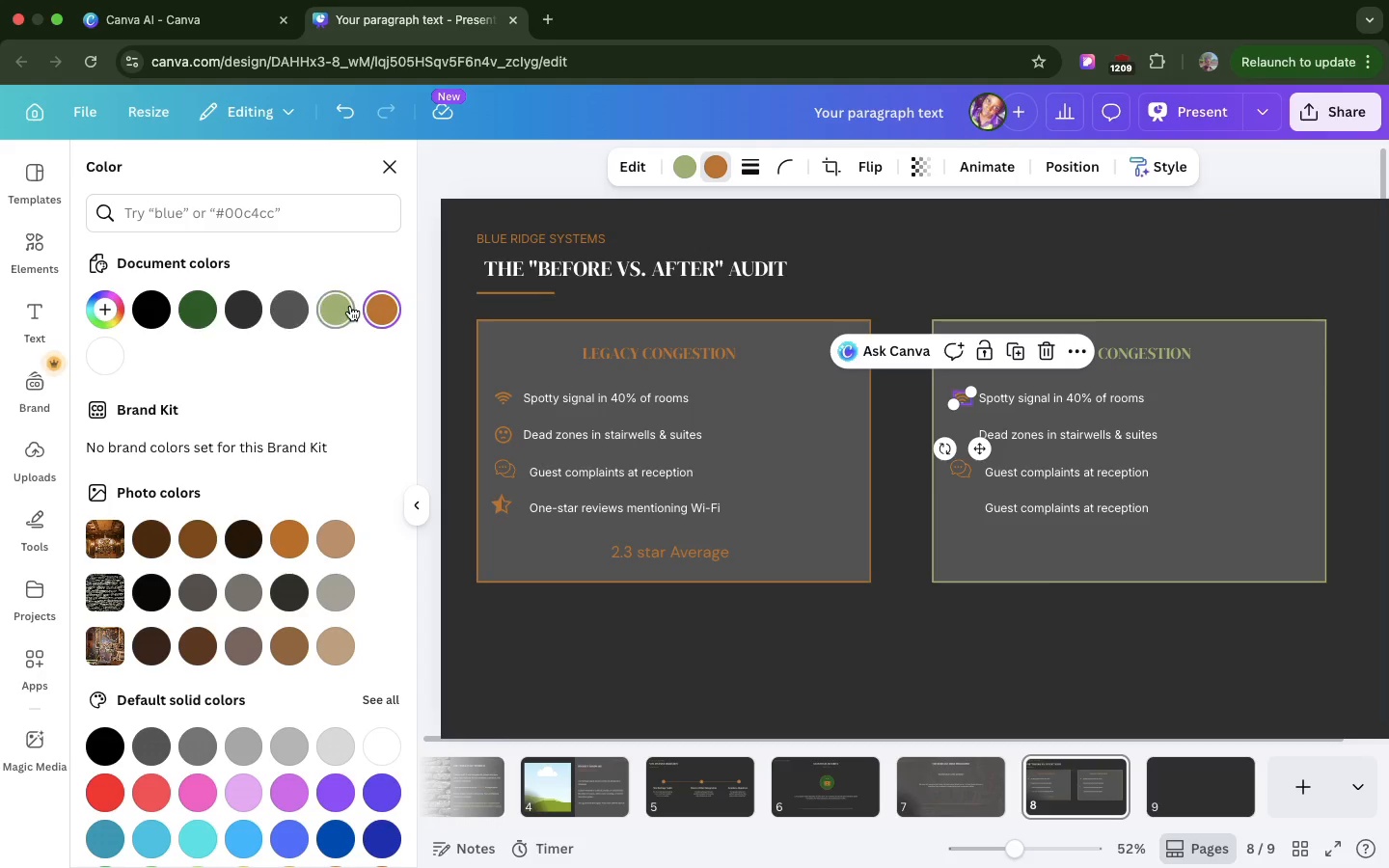 
left_click([350, 306])
 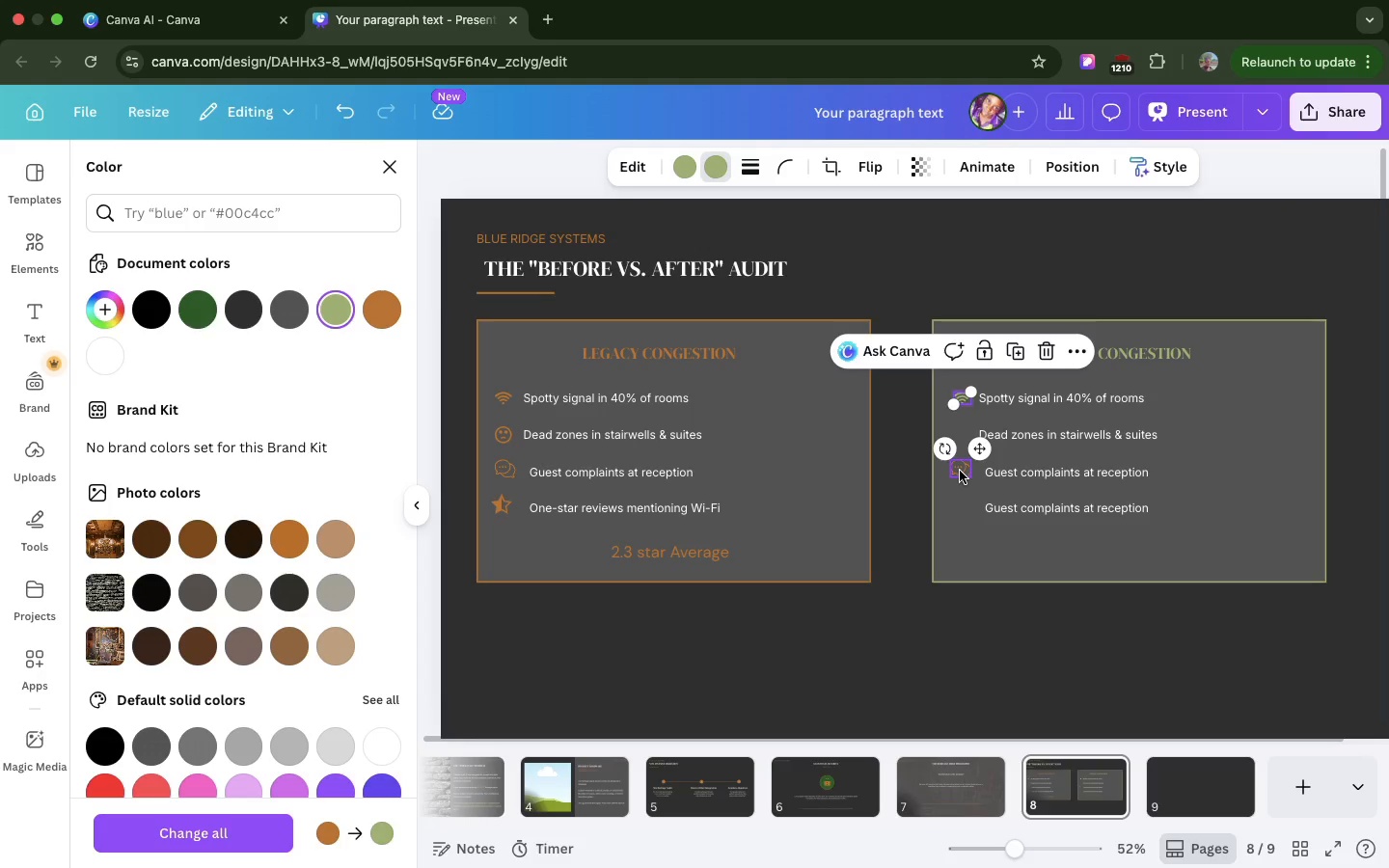 
left_click([960, 471])
 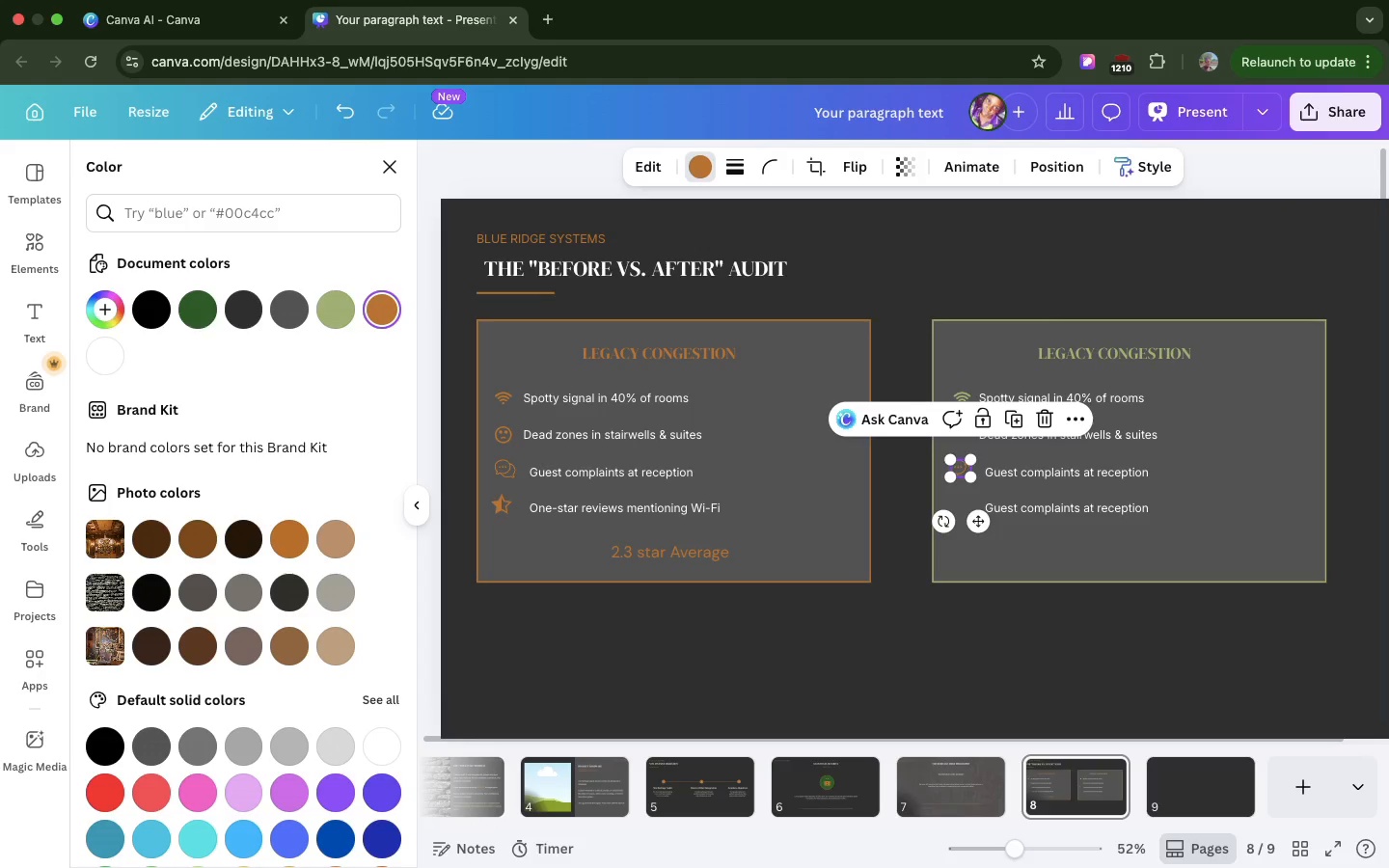 
key(Backspace)
 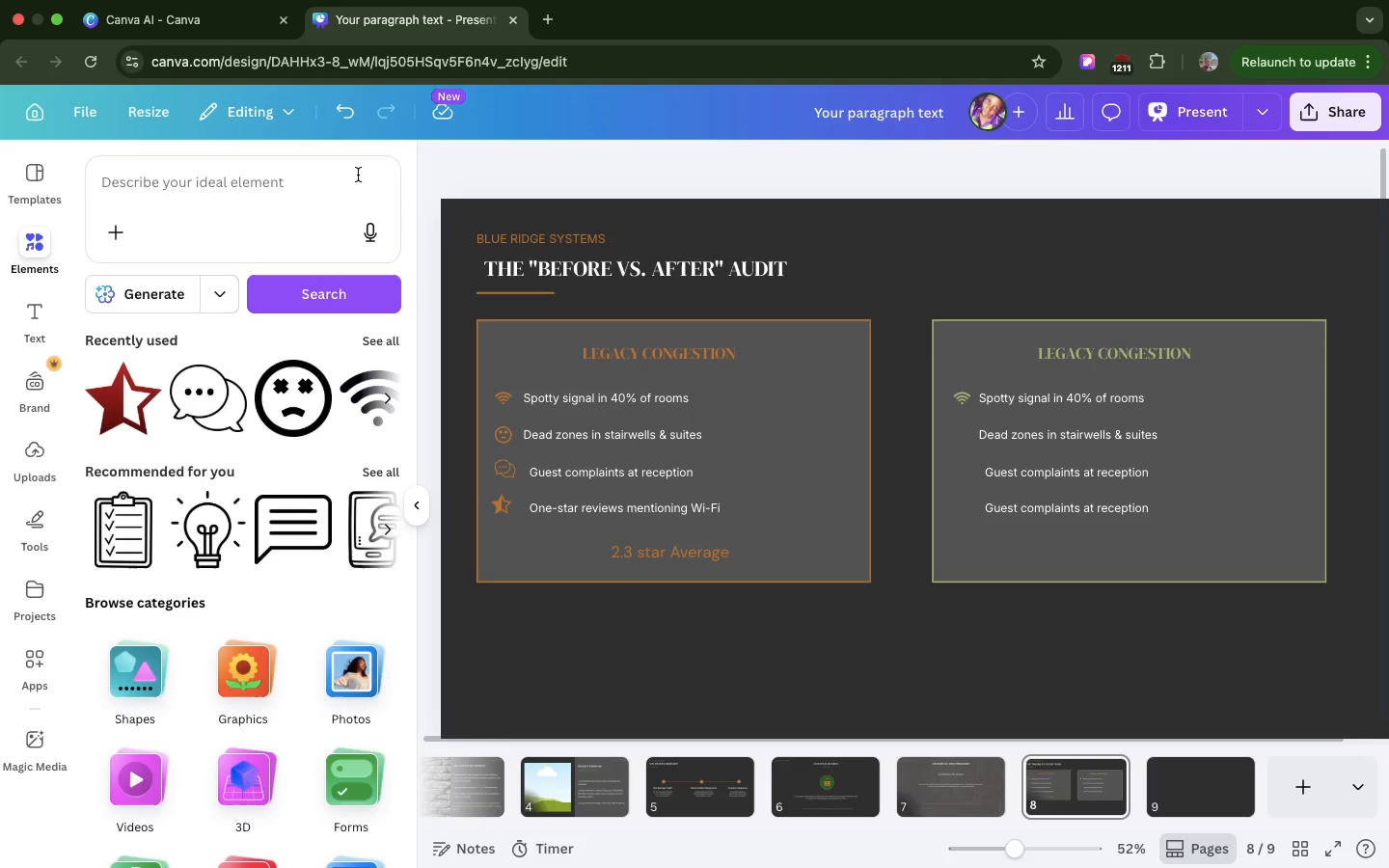 
left_click([358, 175])
 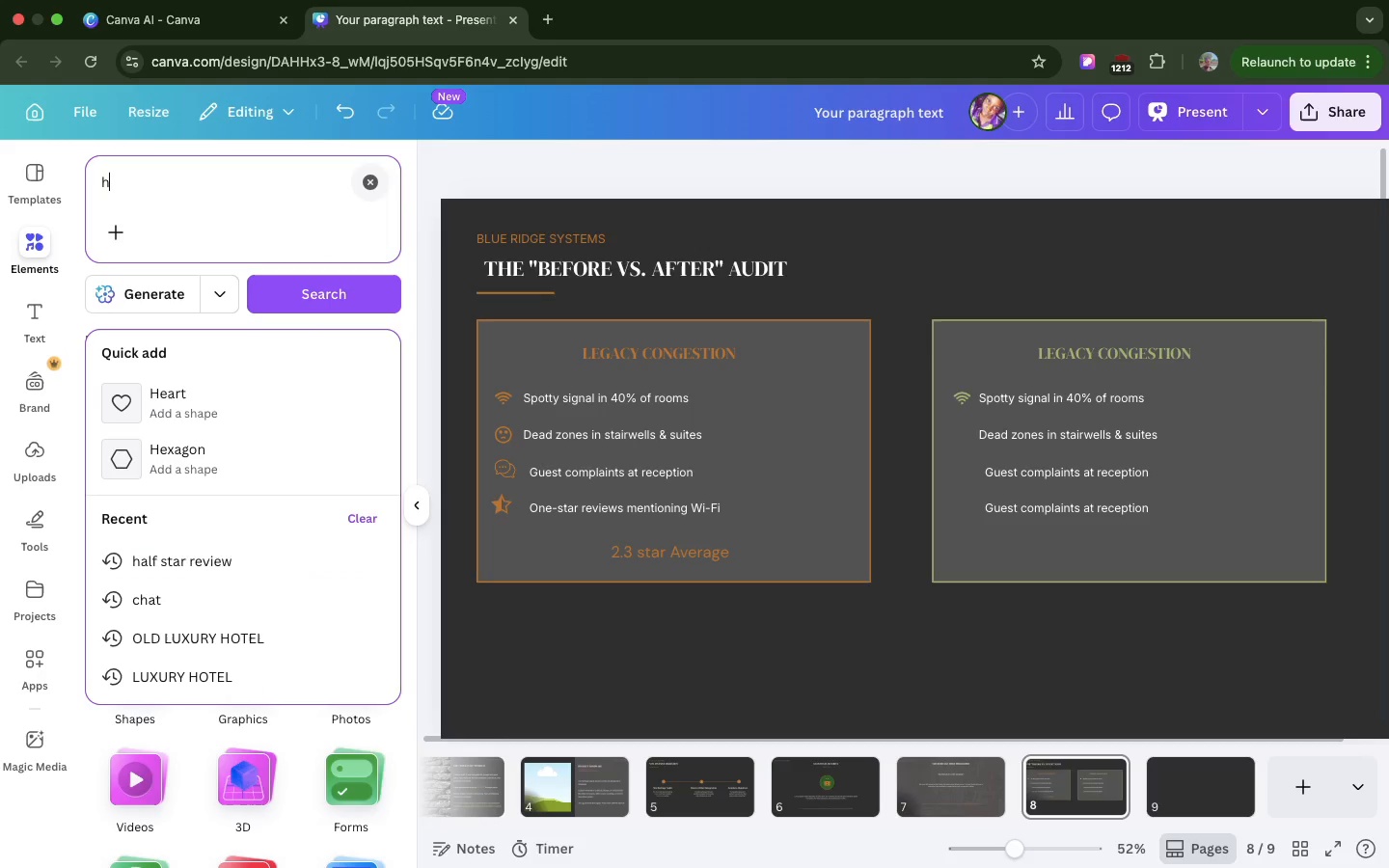 
type(heart)
 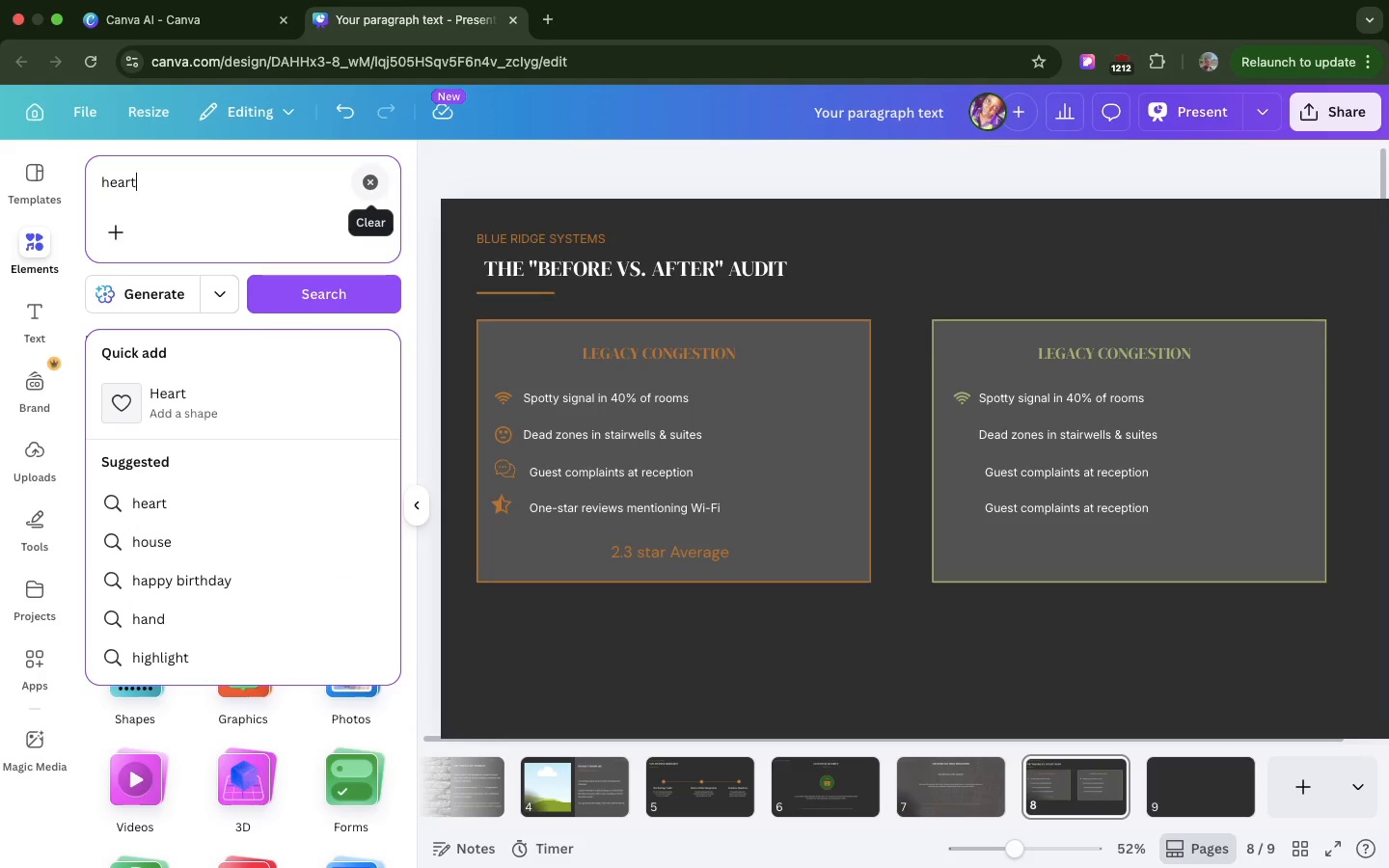 
key(Enter)
 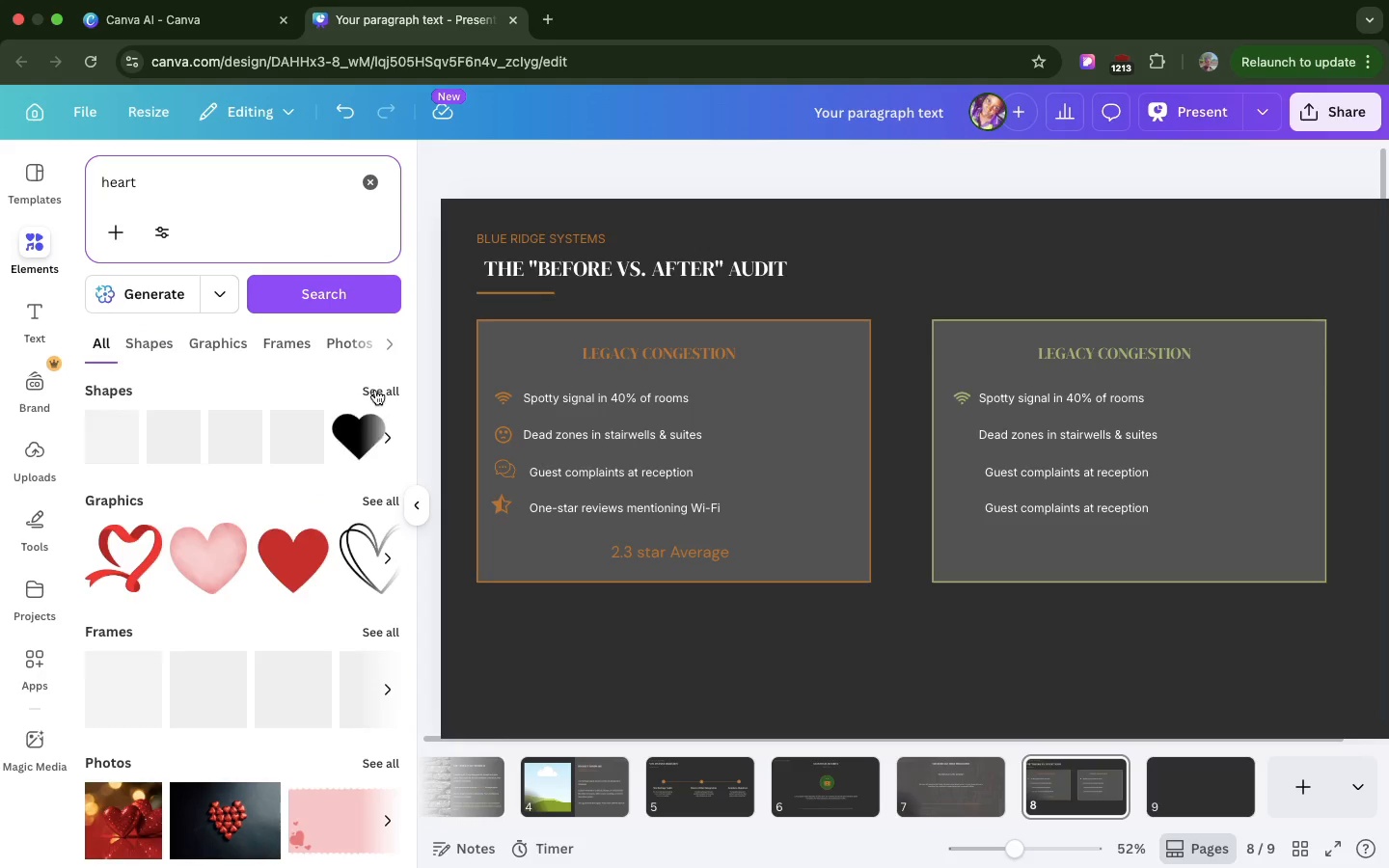 
left_click([377, 389])
 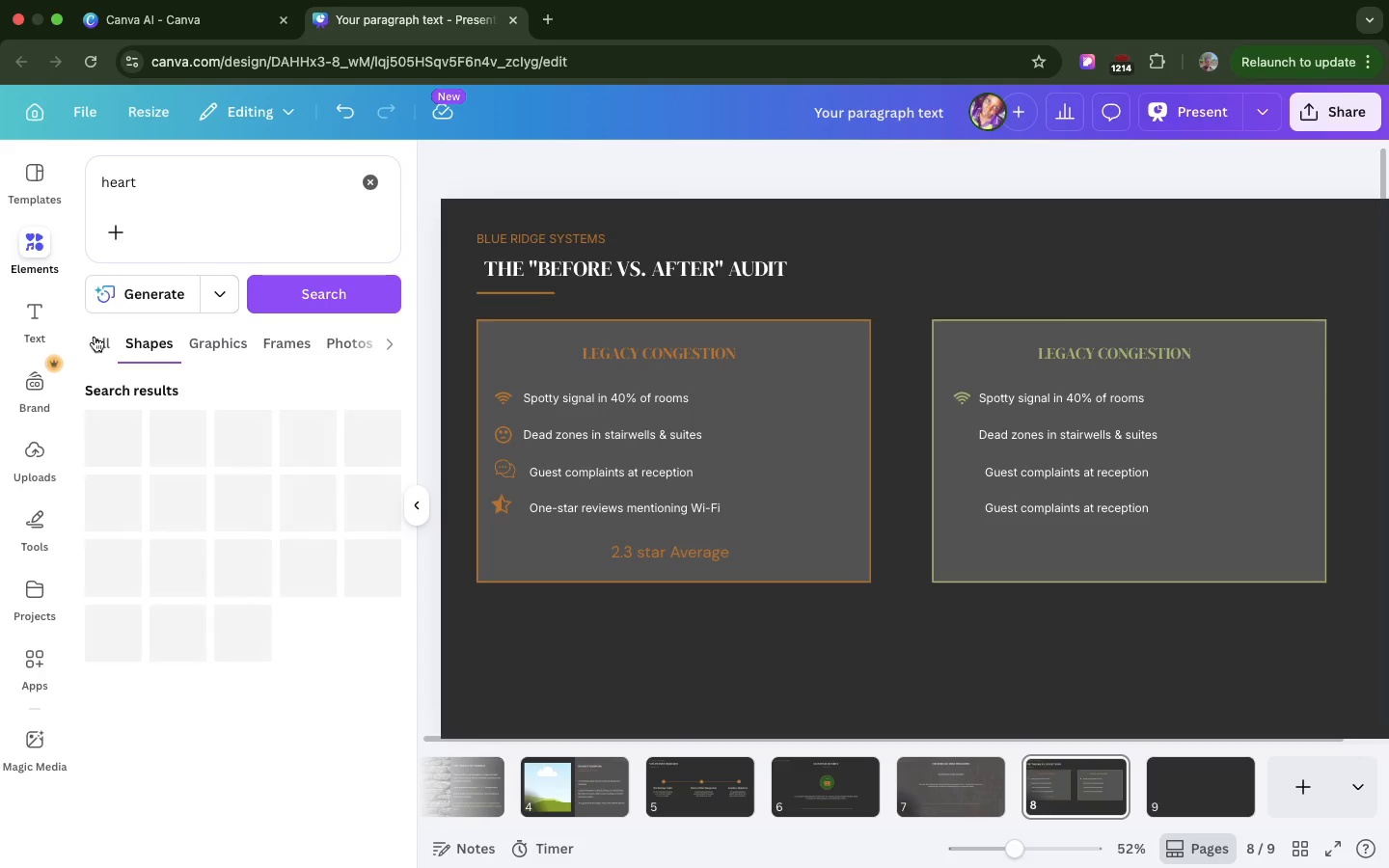 
mouse_move([117, 347])
 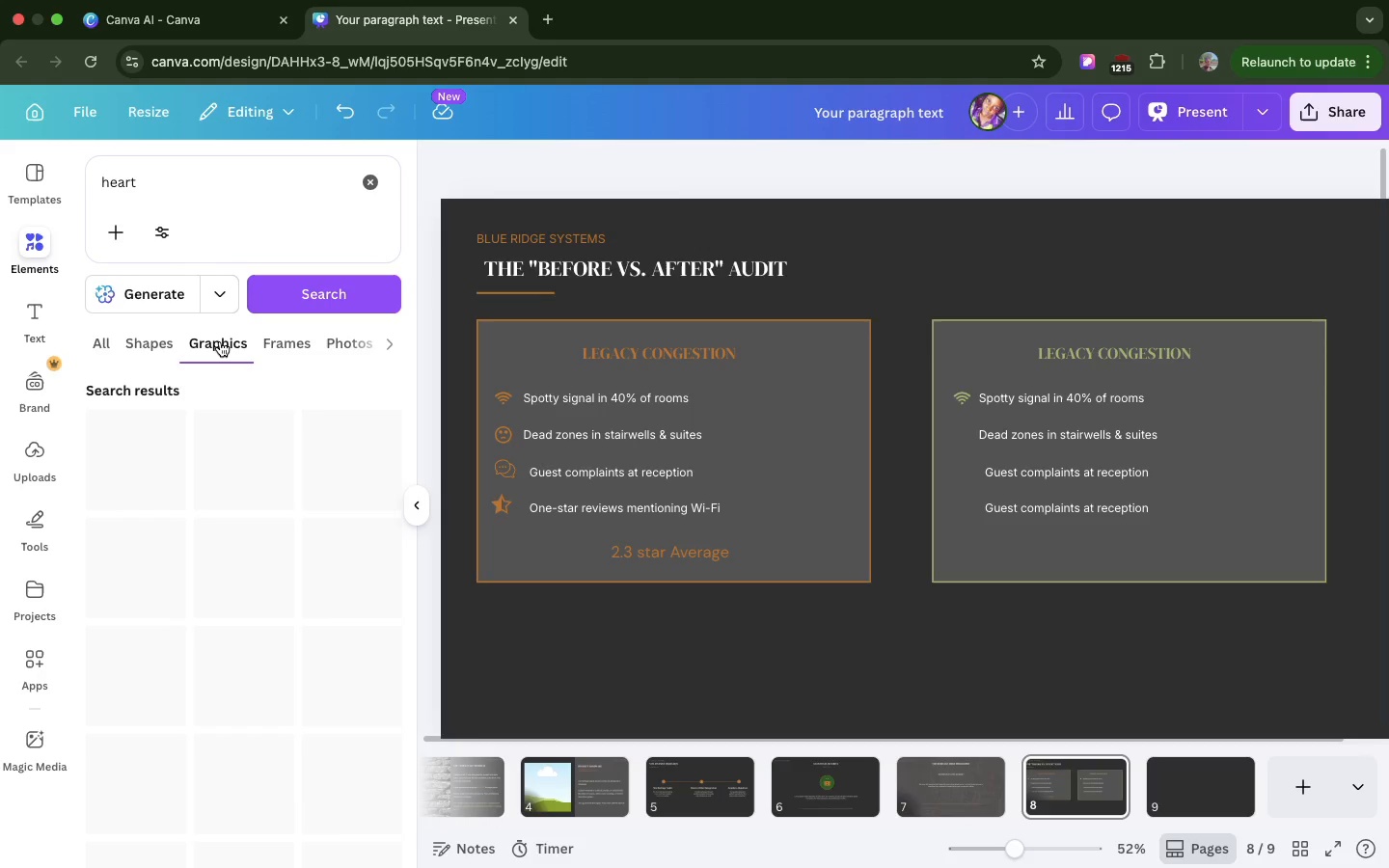 
left_click([220, 341])
 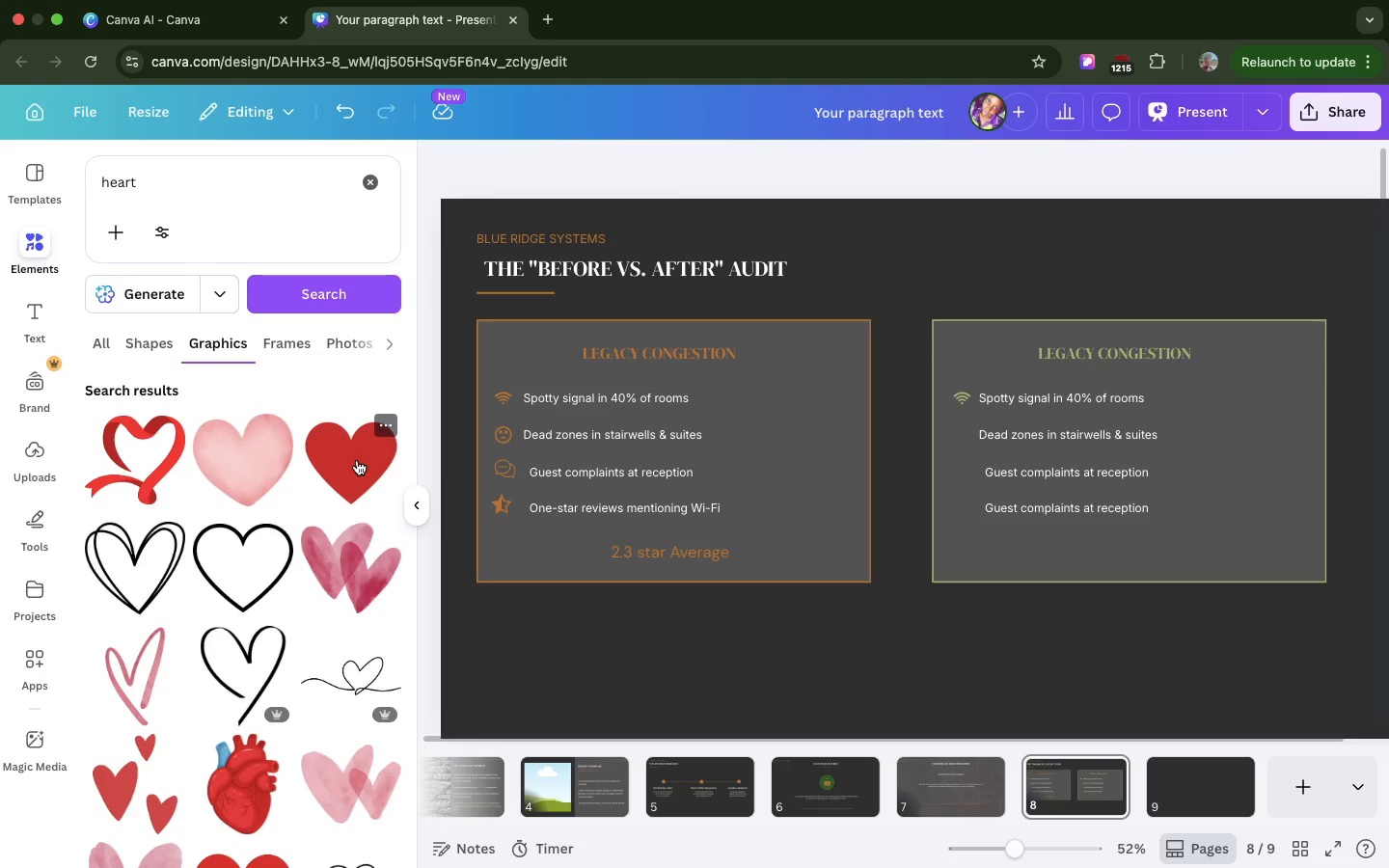 
left_click_drag(start_coordinate=[357, 460], to_coordinate=[831, 401])
 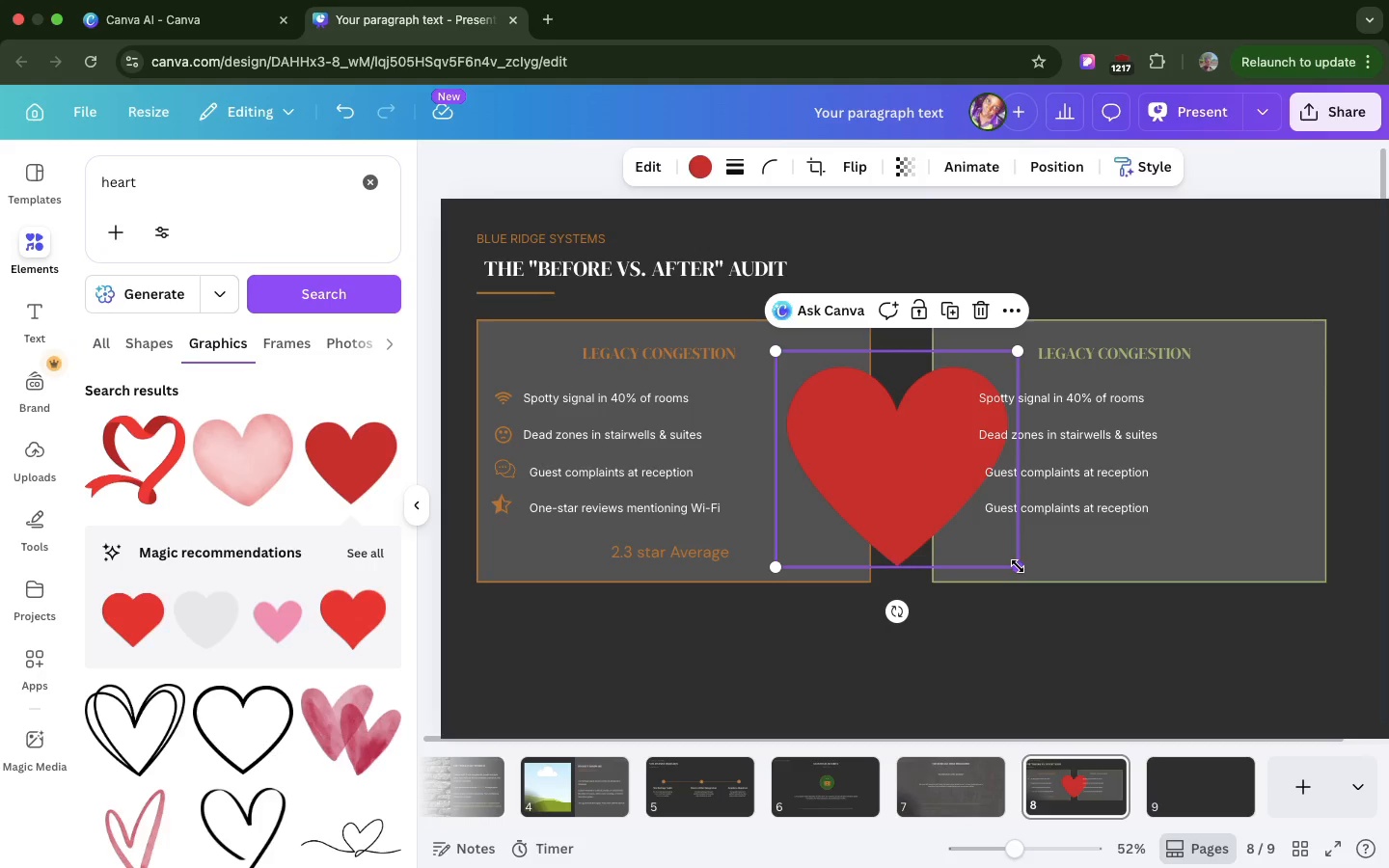 
left_click_drag(start_coordinate=[1018, 566], to_coordinate=[798, 378])
 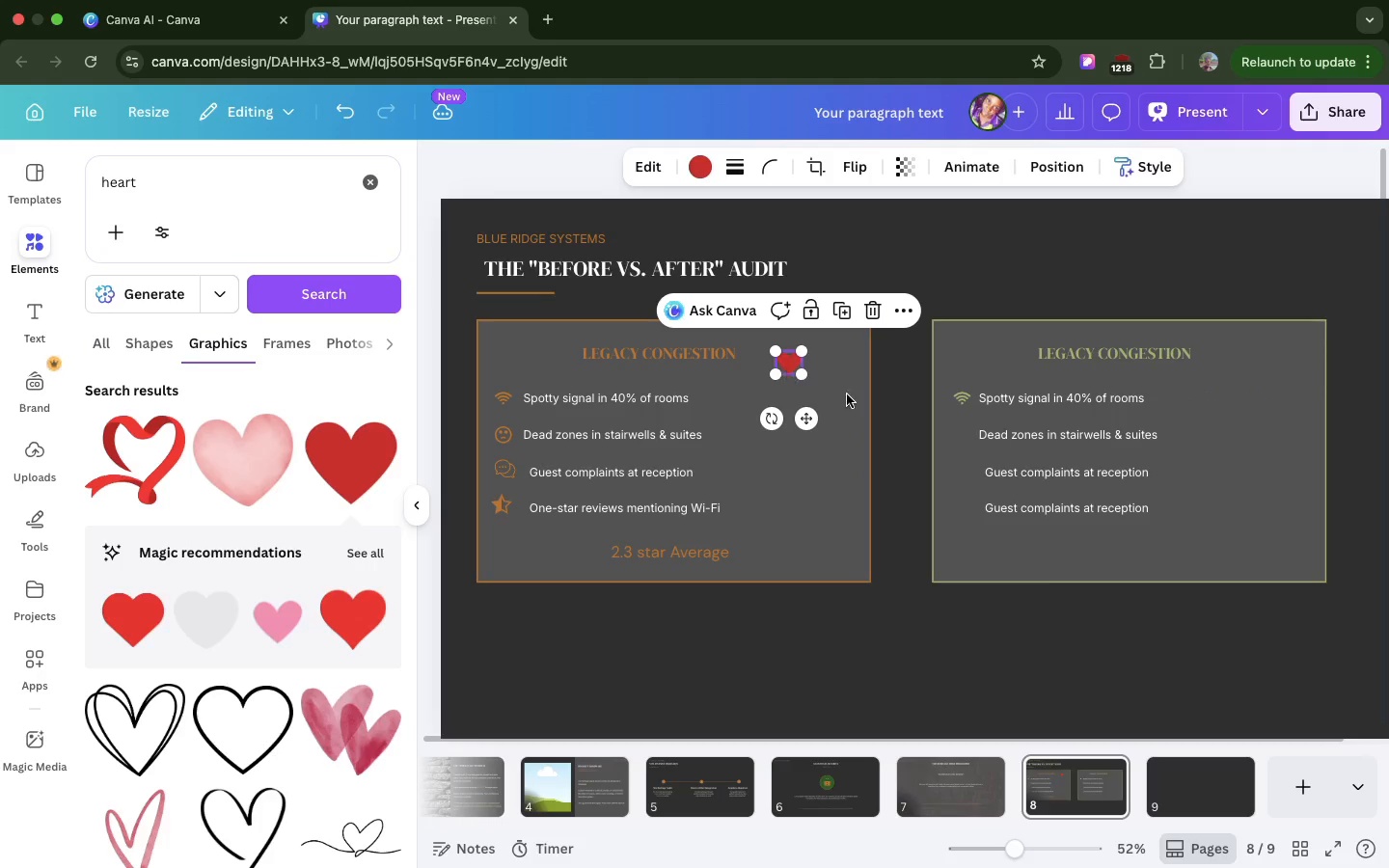 
left_click_drag(start_coordinate=[787, 368], to_coordinate=[965, 516])
 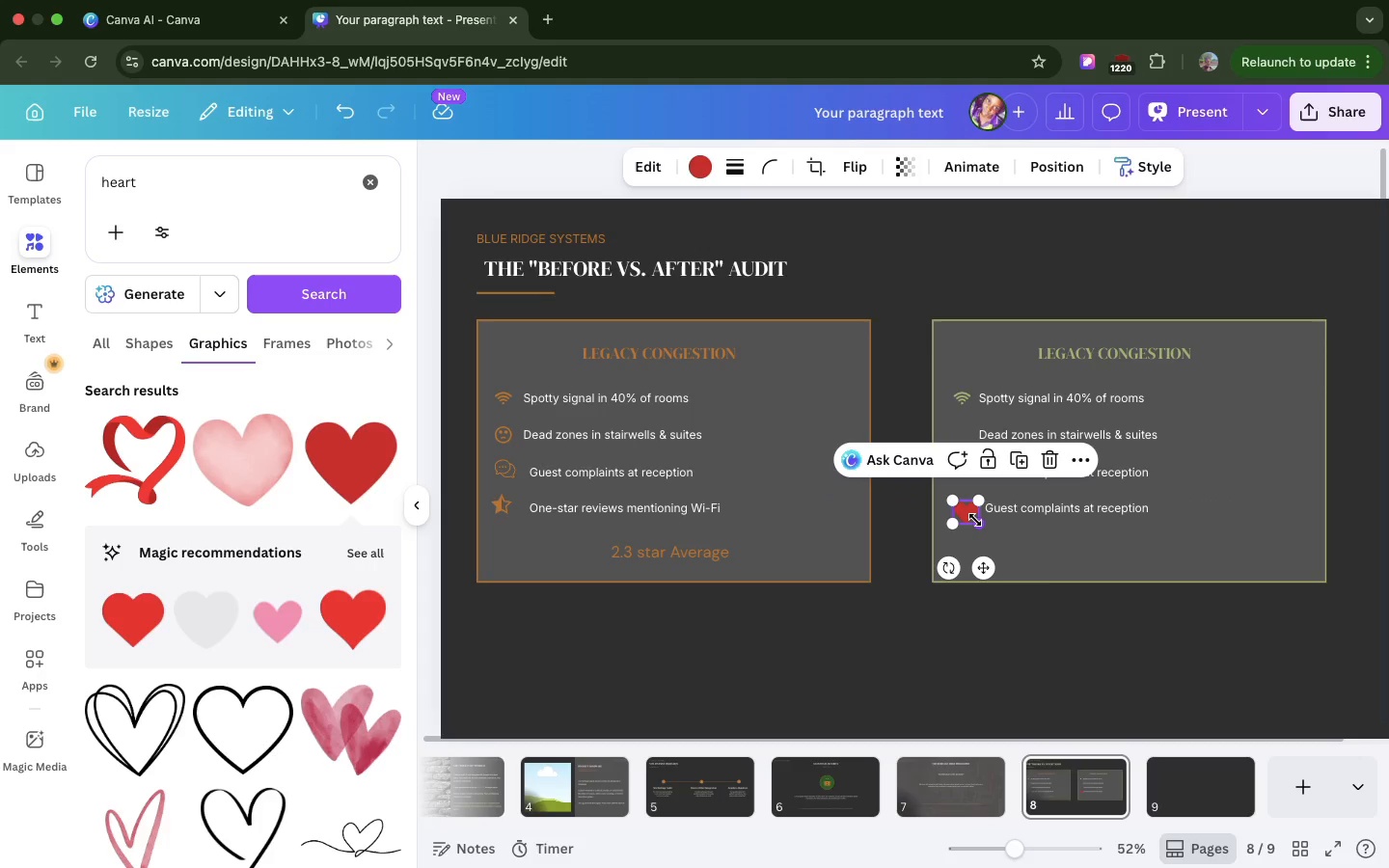 
left_click_drag(start_coordinate=[975, 520], to_coordinate=[972, 514])
 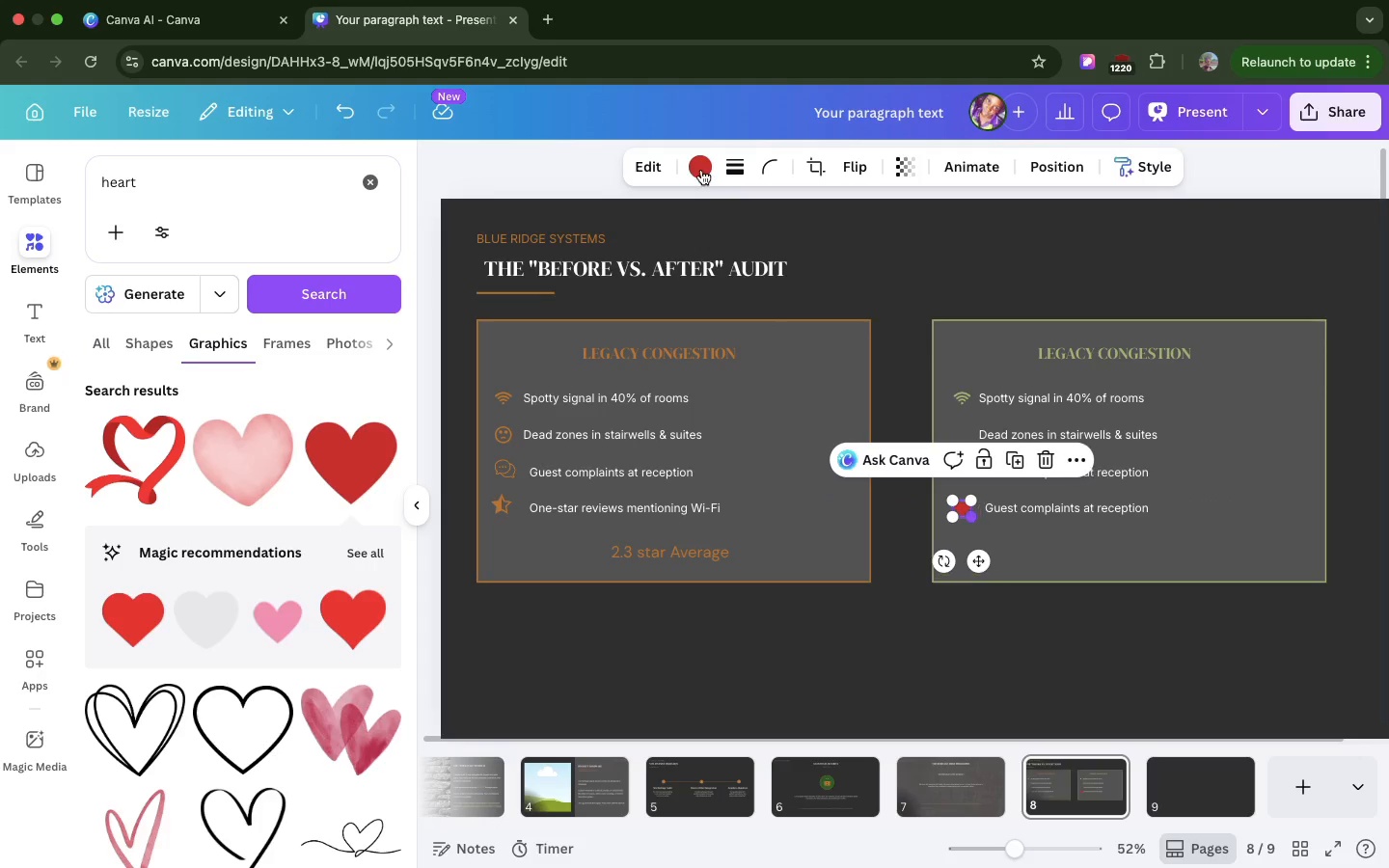 
left_click([701, 170])
 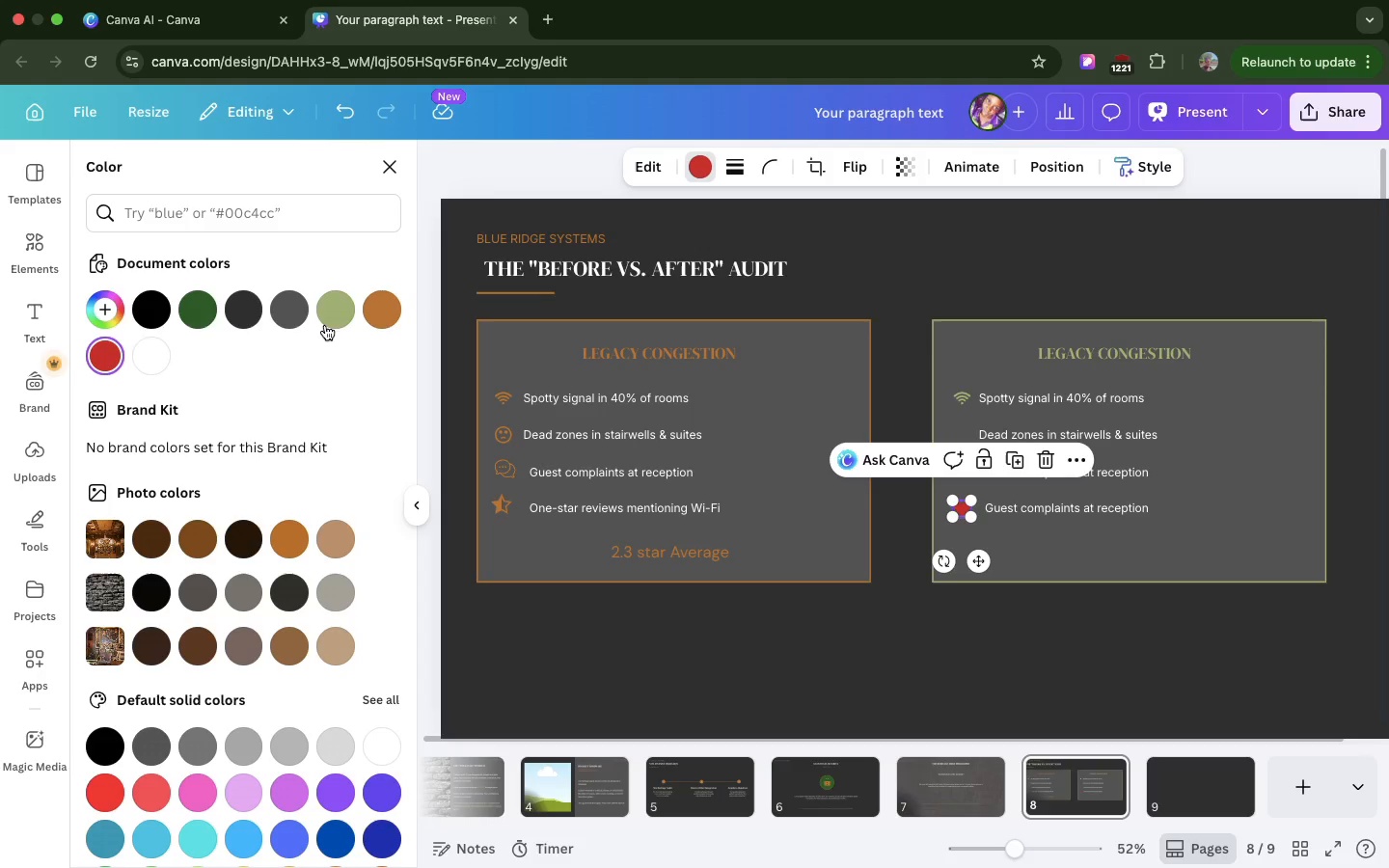 
left_click([332, 315])
 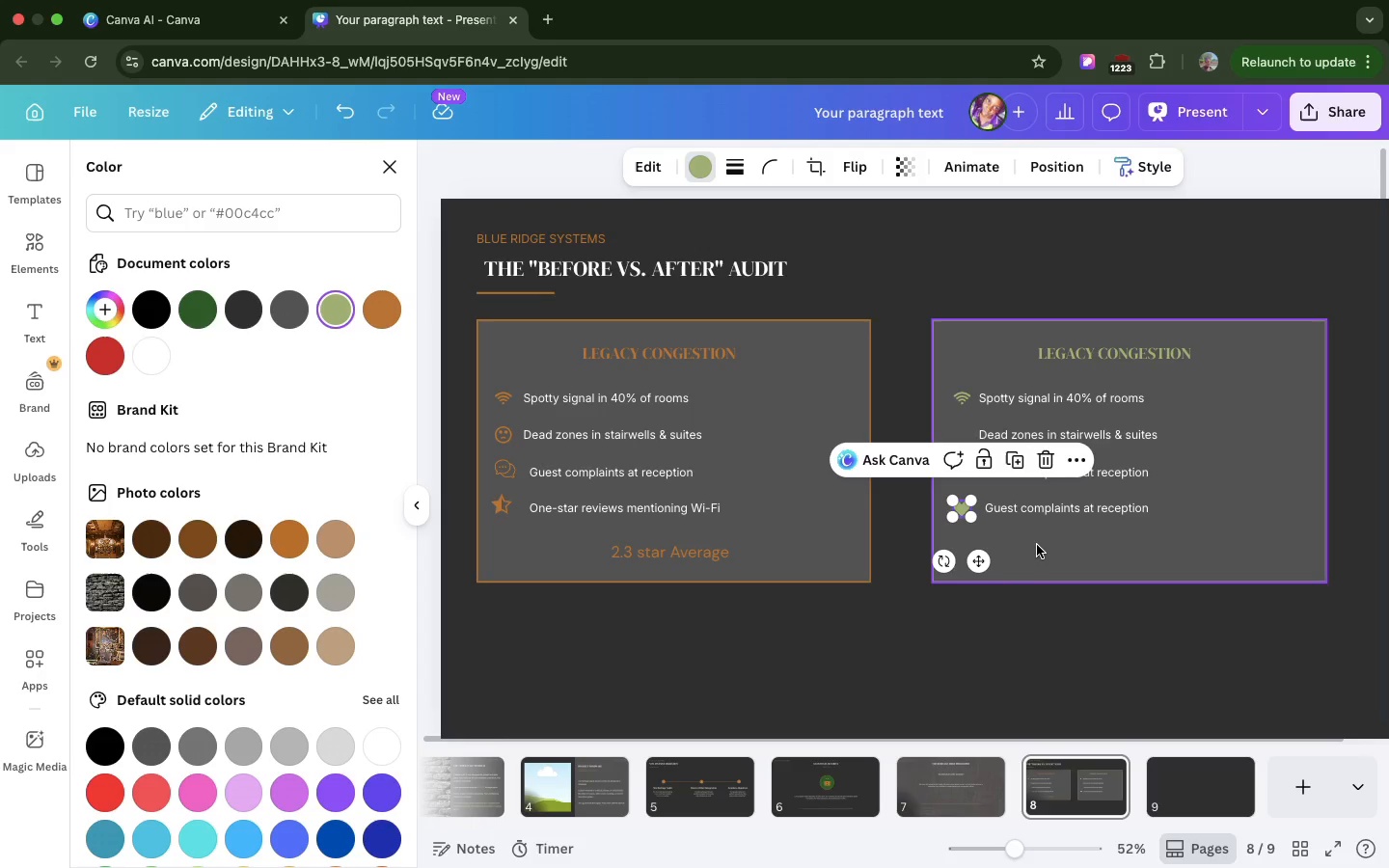 
wait(10.53)
 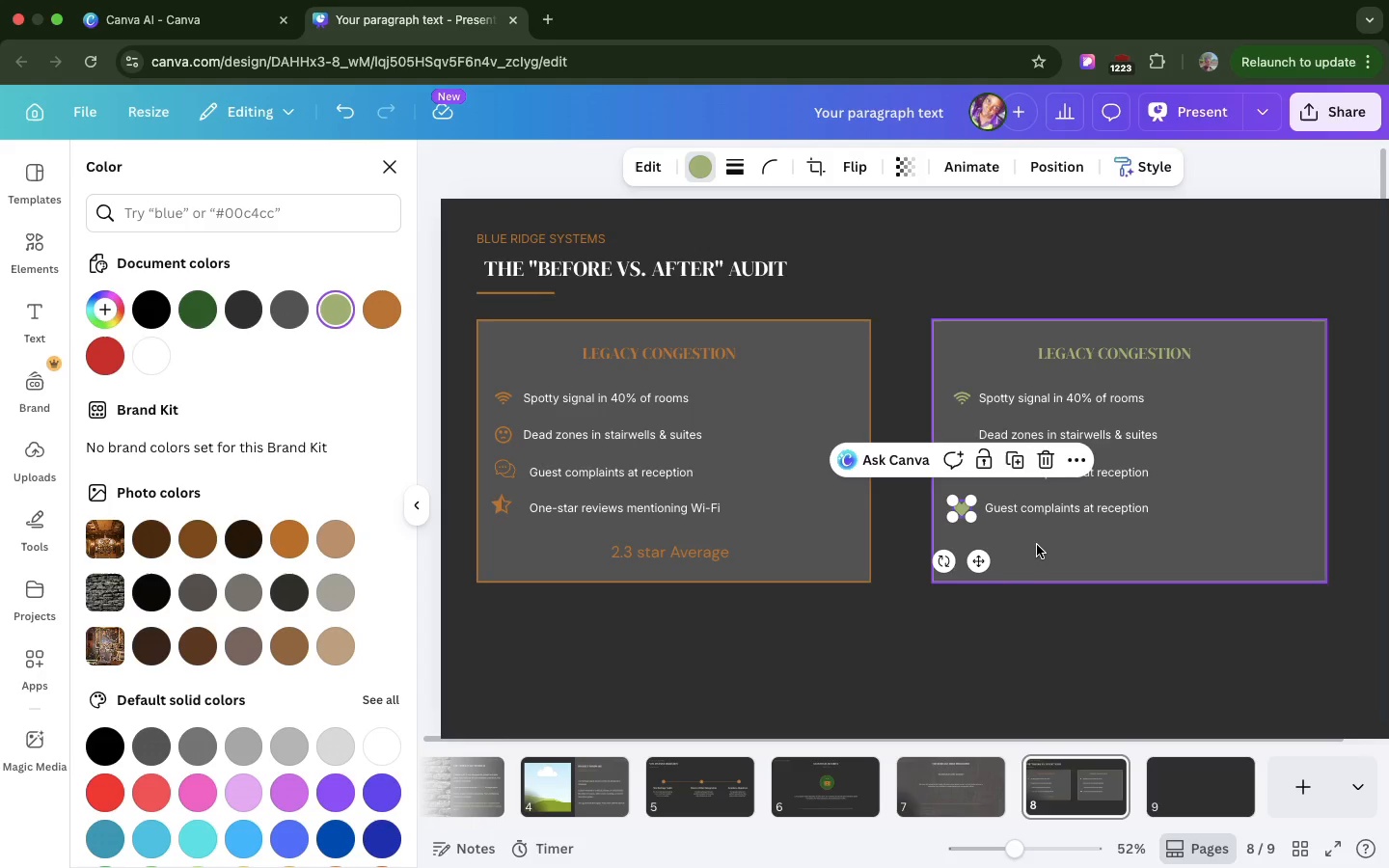 
double_click([1122, 473])
 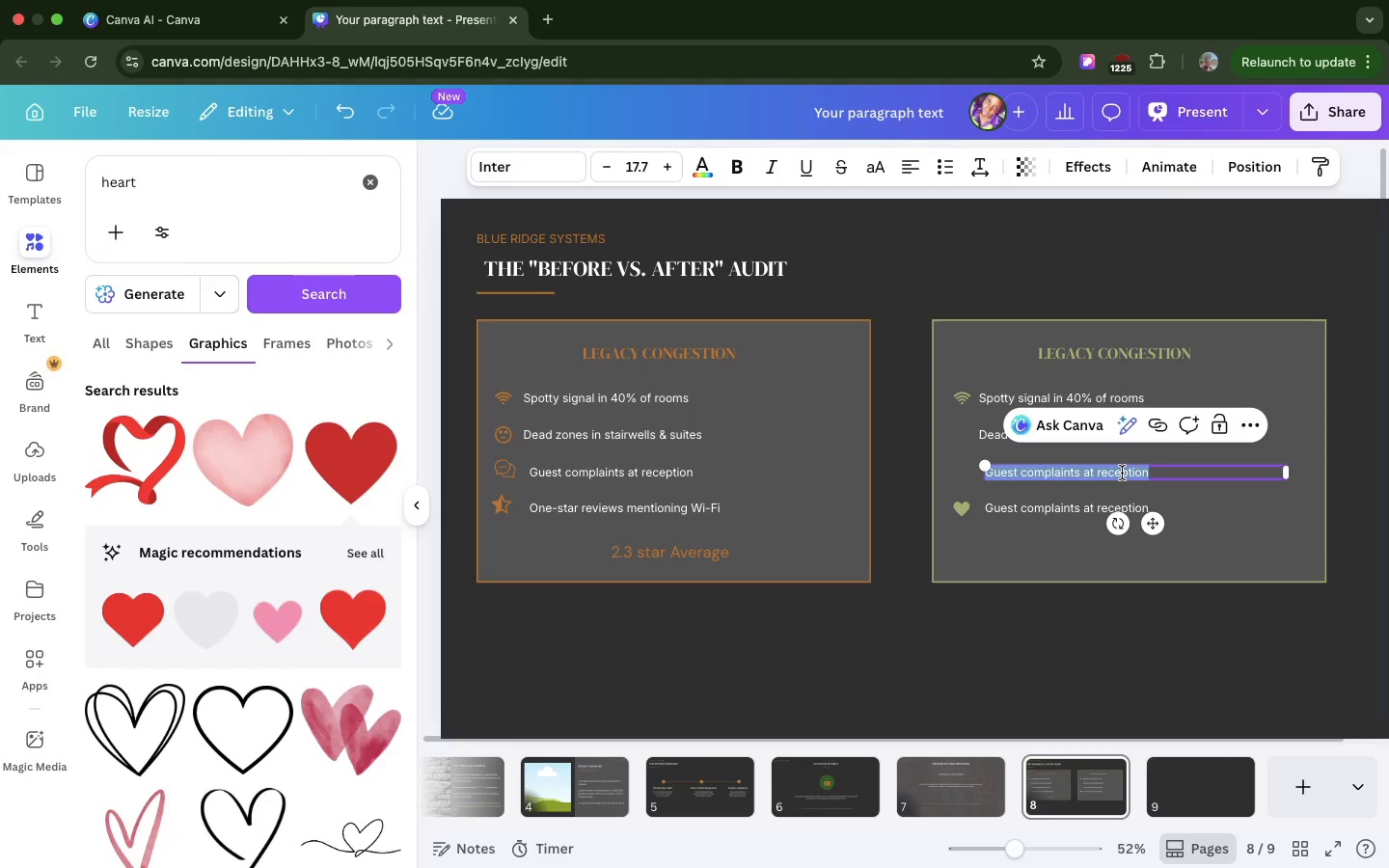 
key(Meta+V)
 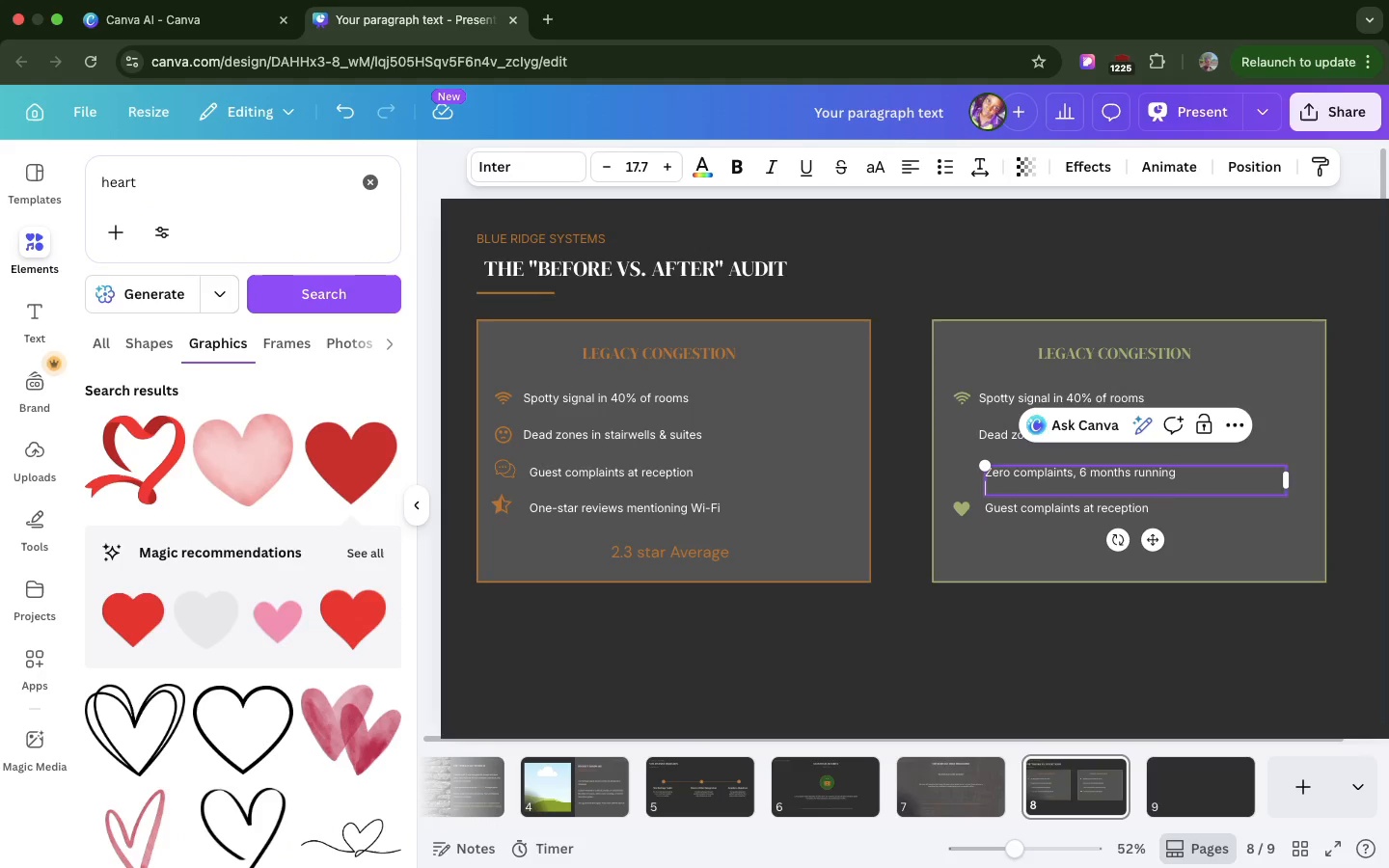 
key(Backspace)
 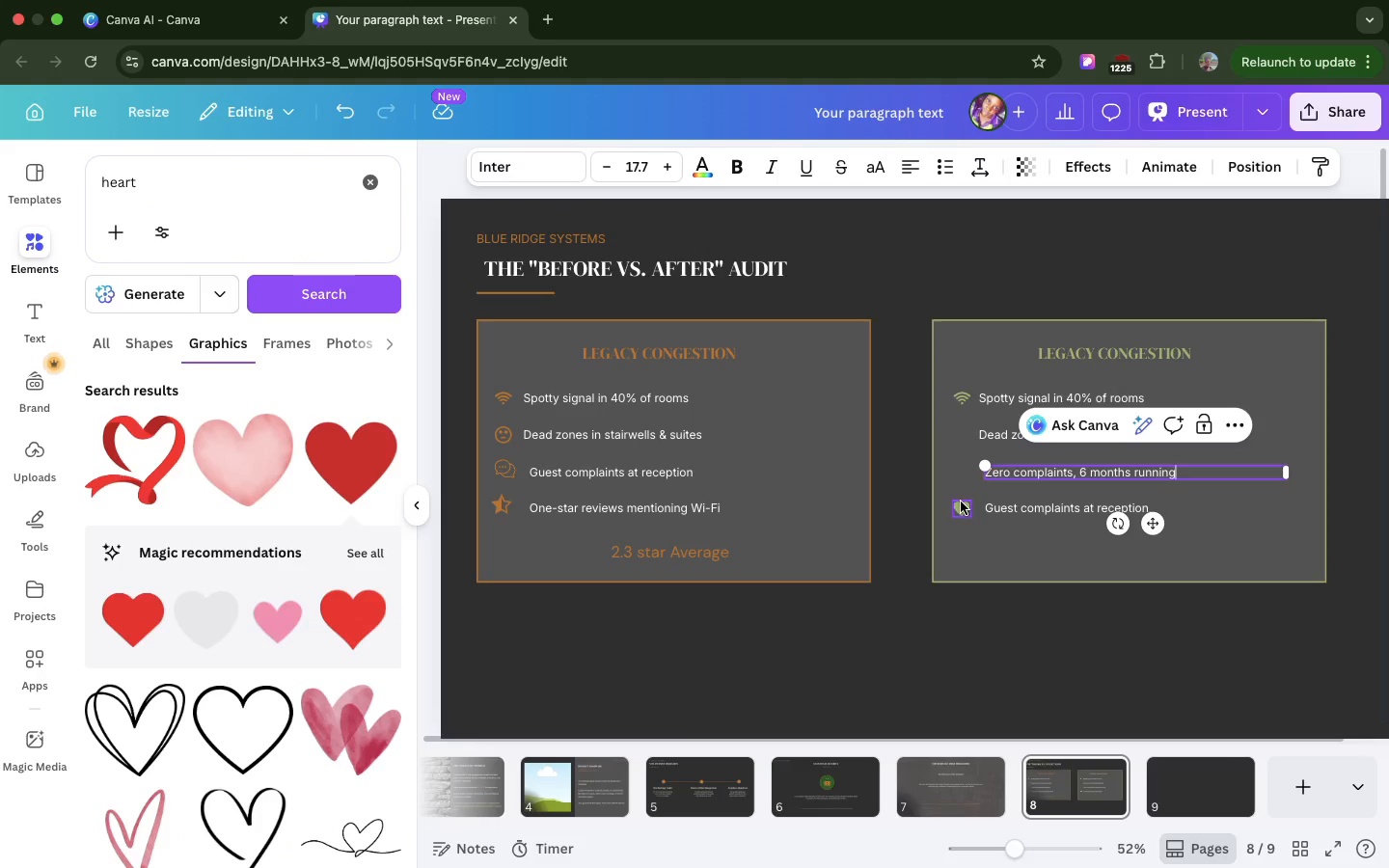 
left_click([961, 502])
 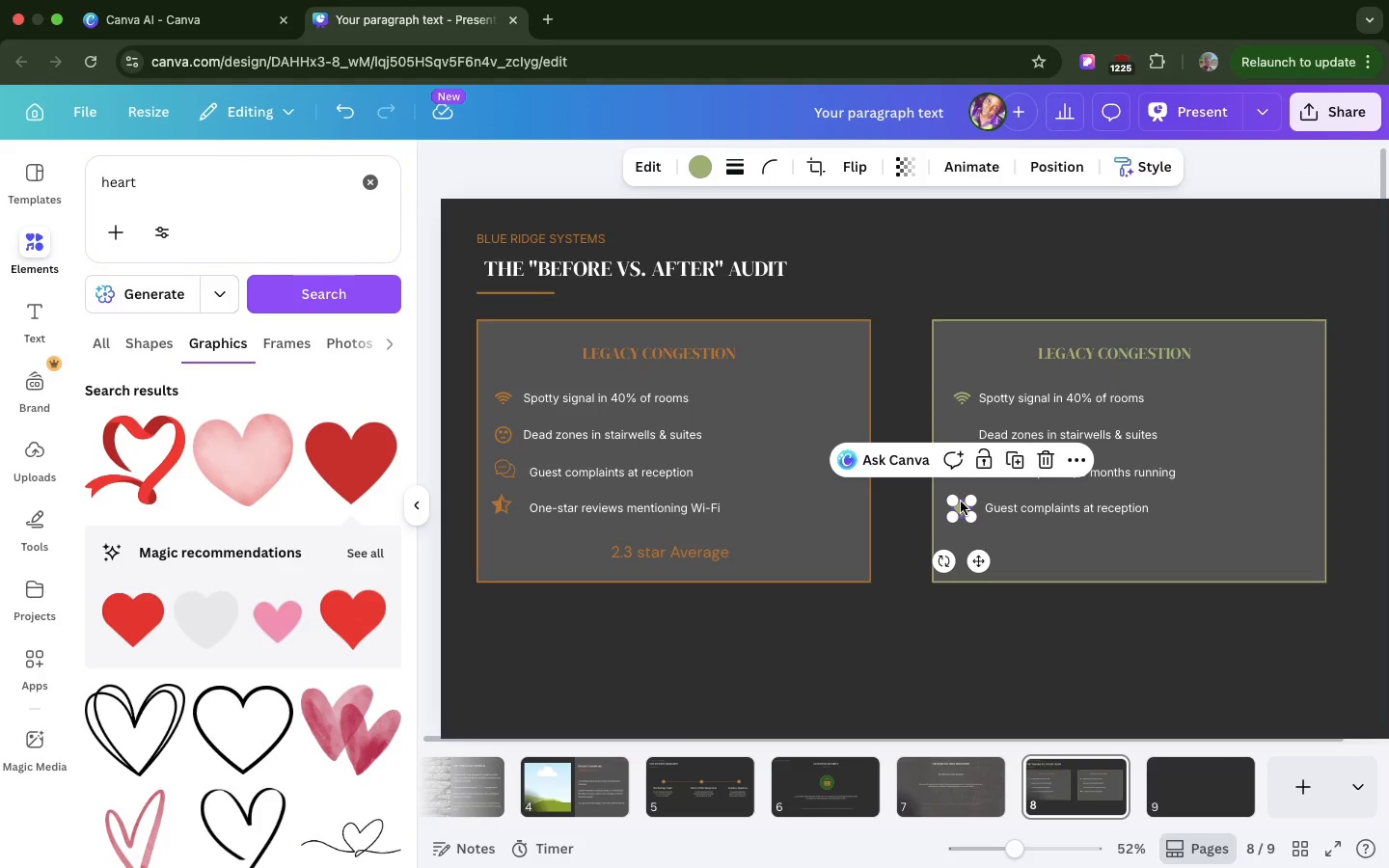 
left_click_drag(start_coordinate=[961, 502], to_coordinate=[960, 466])
 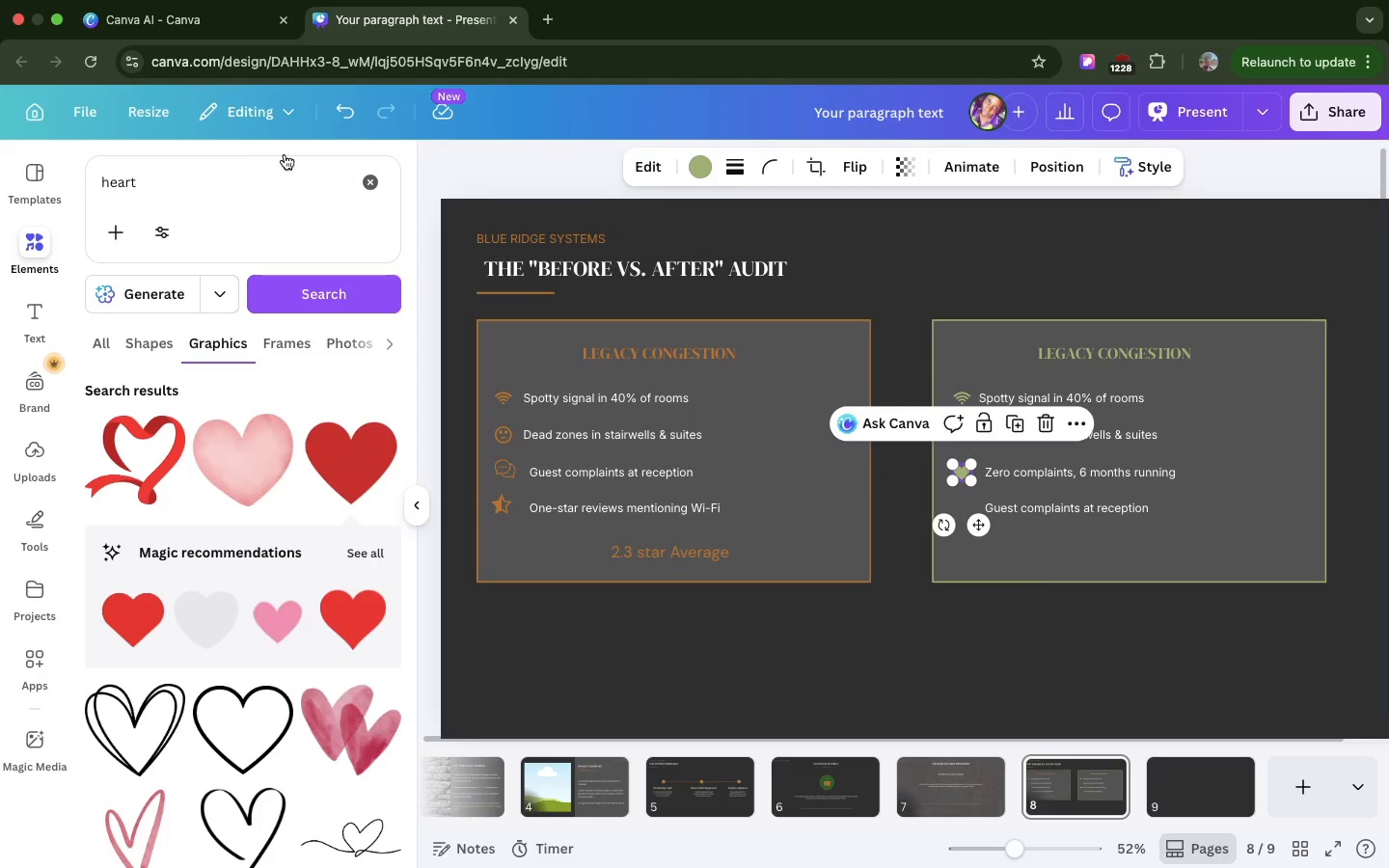 
left_click([267, 147])
 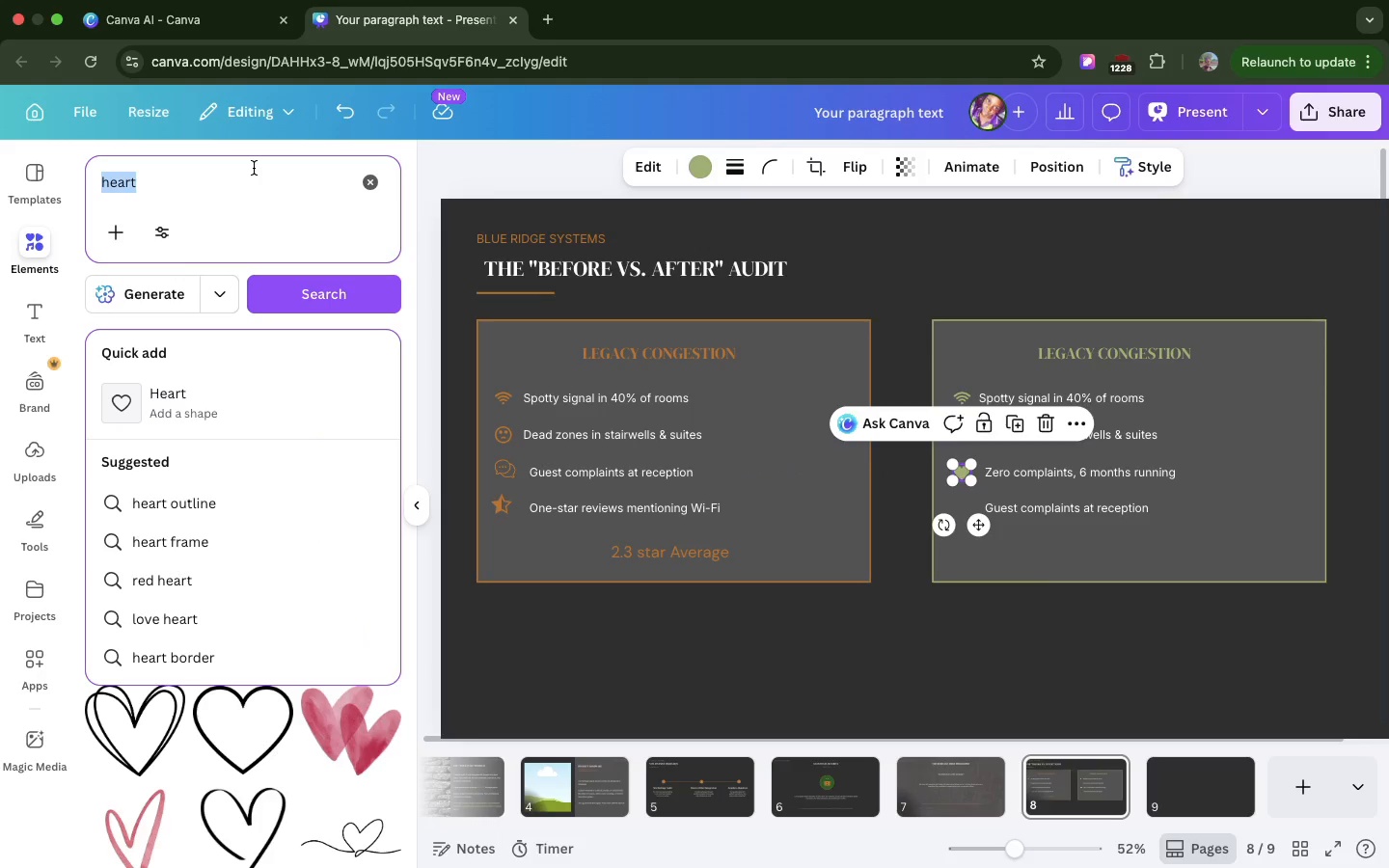 
double_click([254, 168])
 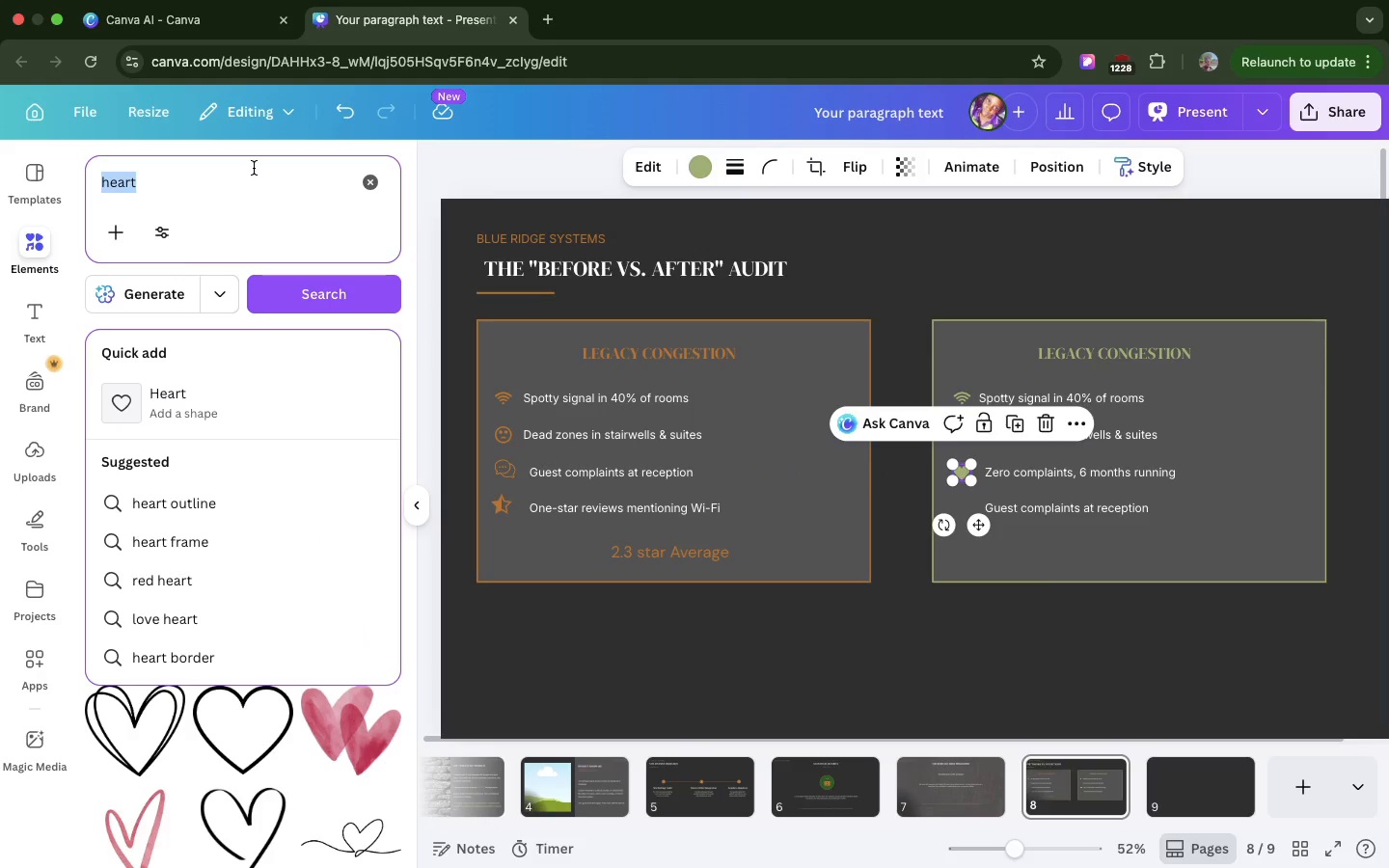 
triple_click([254, 168])
 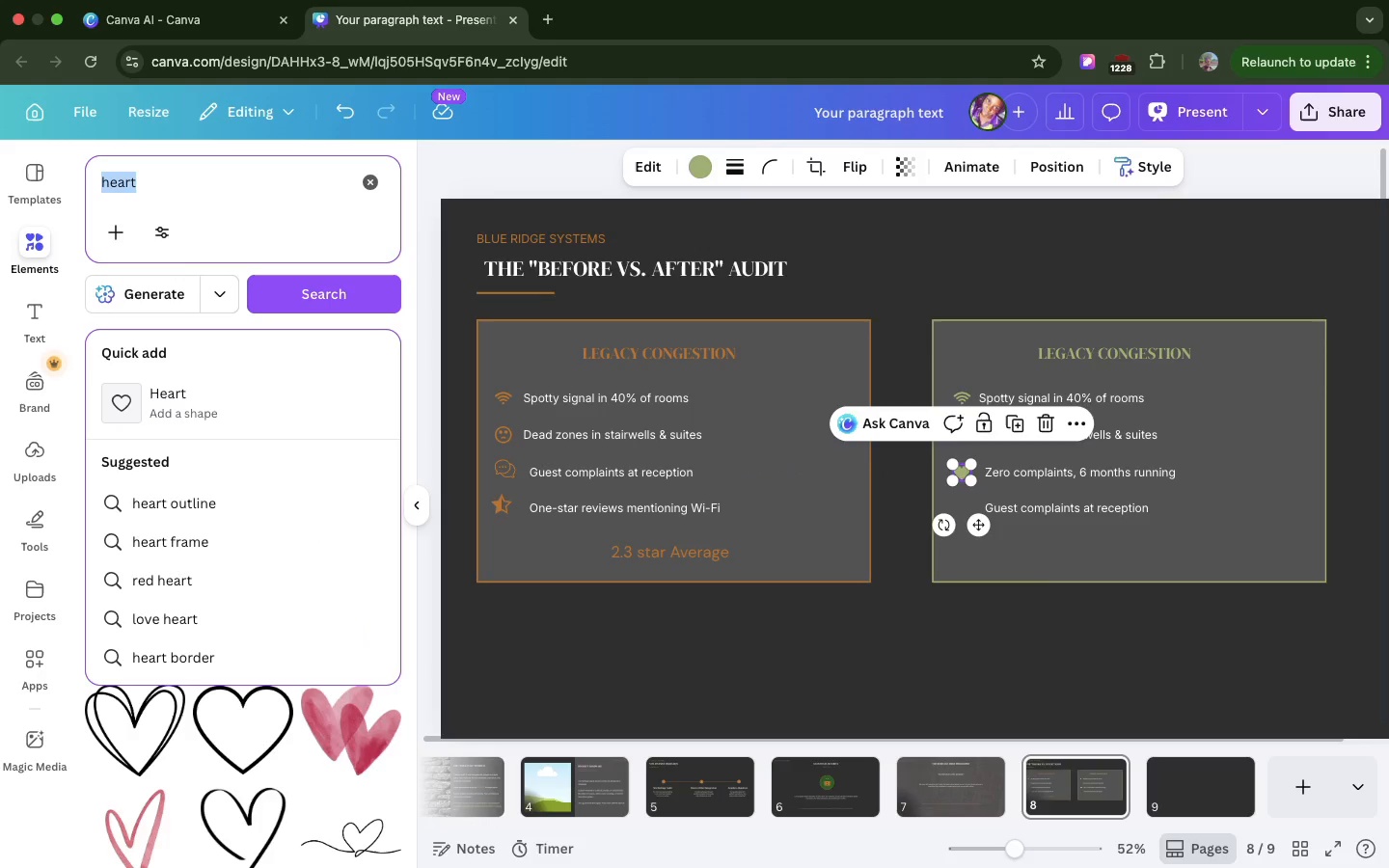 
type(checkmark)
 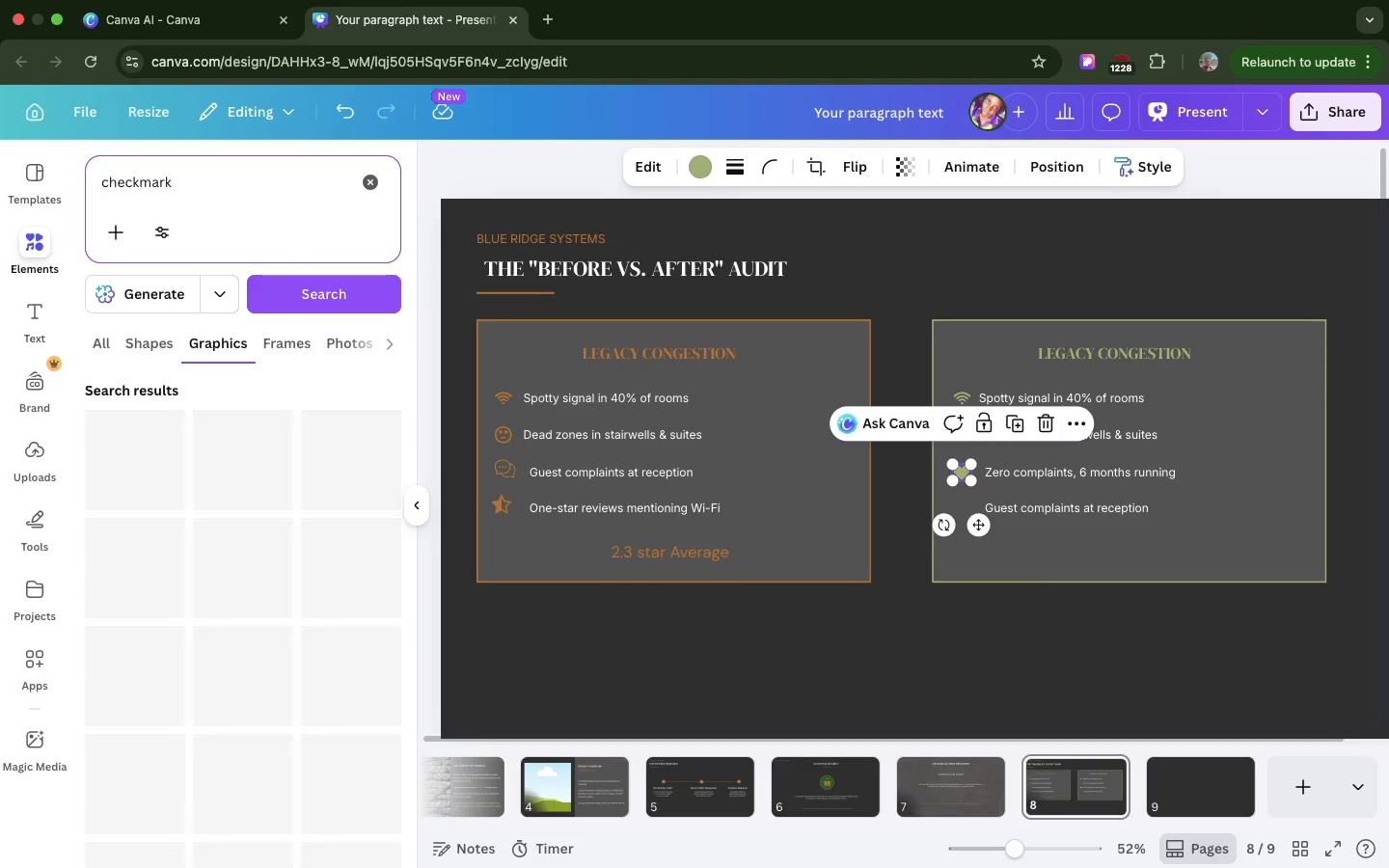 
key(Enter)
 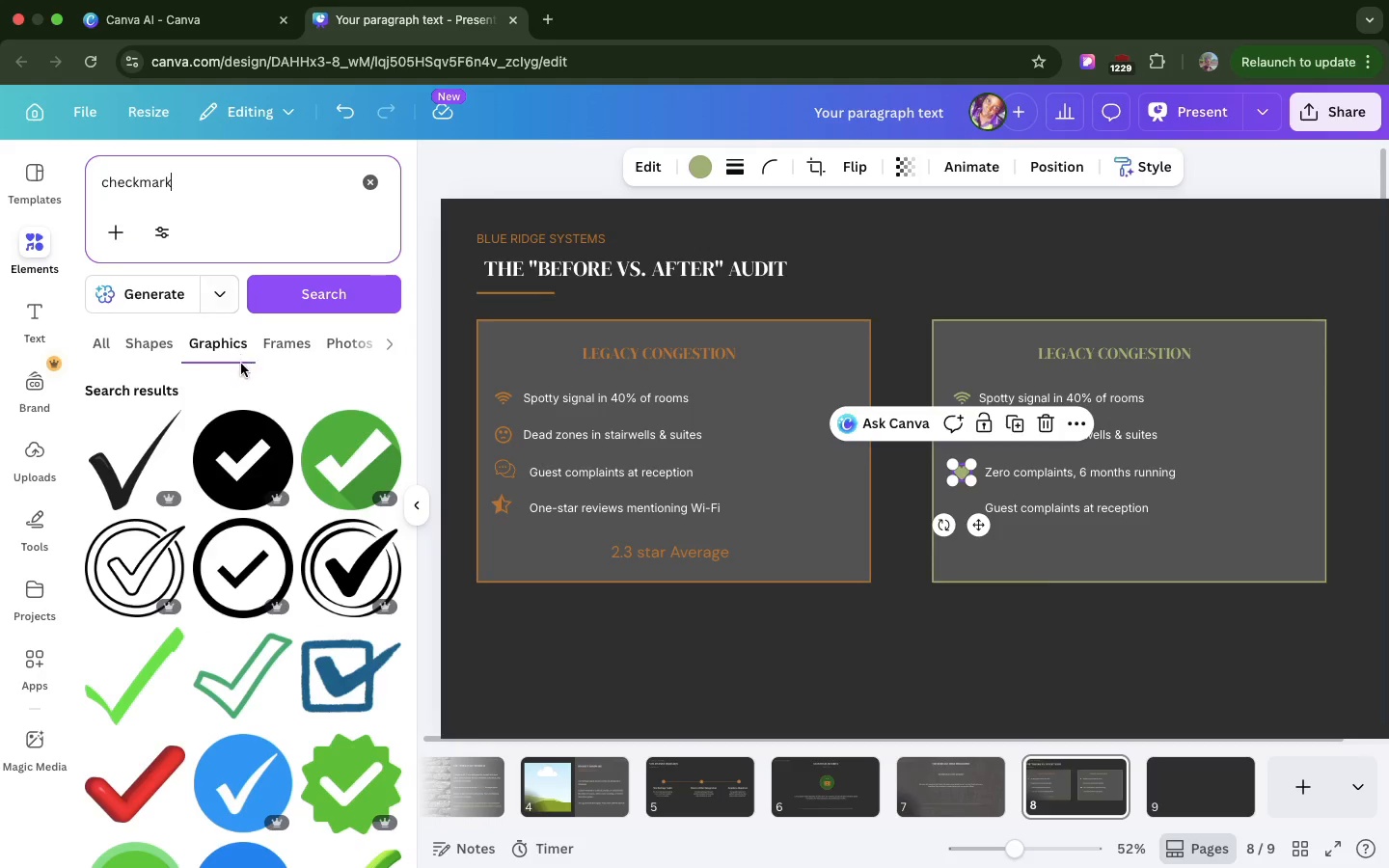 
wait(7.32)
 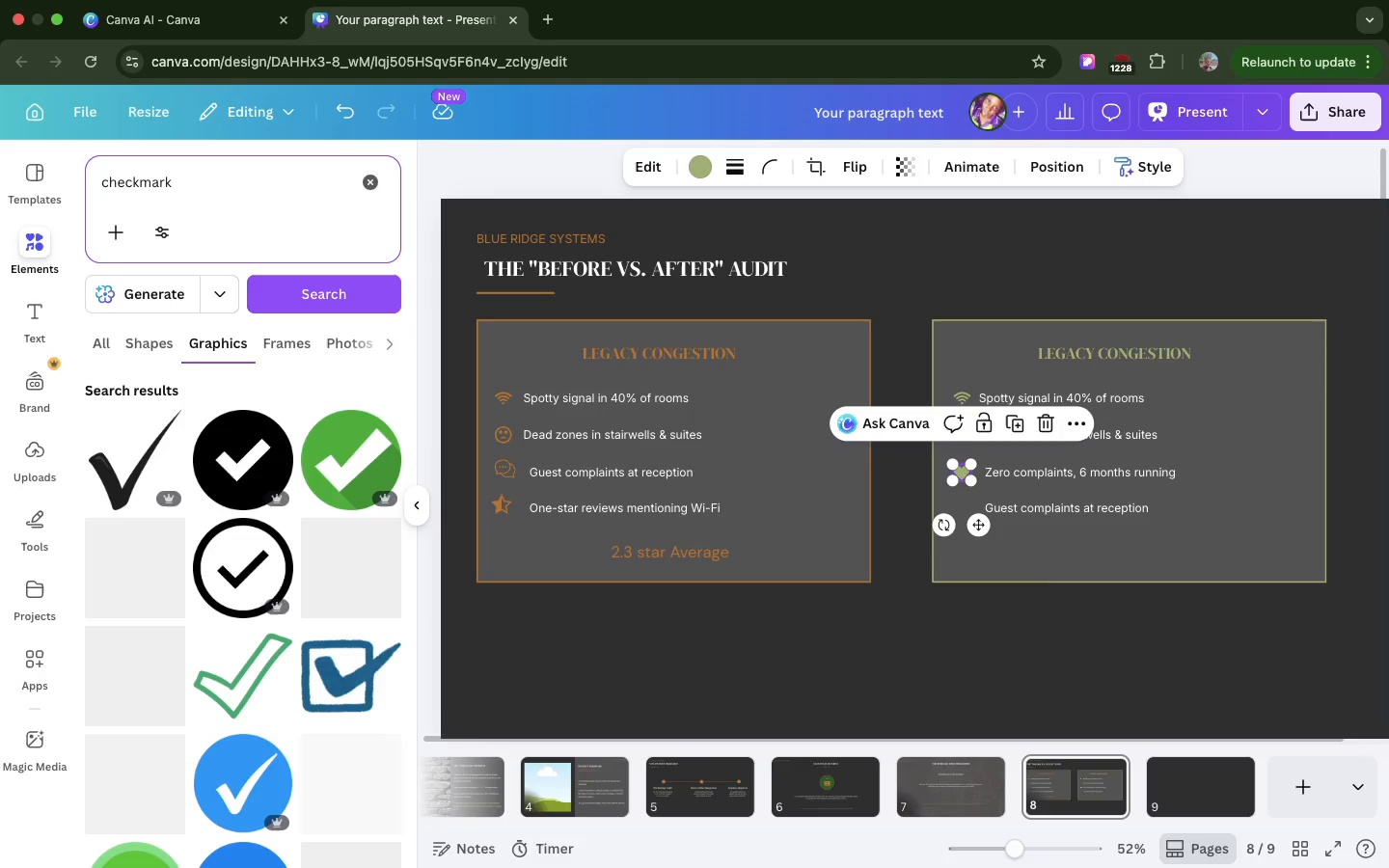 
scroll: coordinate [216, 791], scroll_direction: down, amount: 26.0
 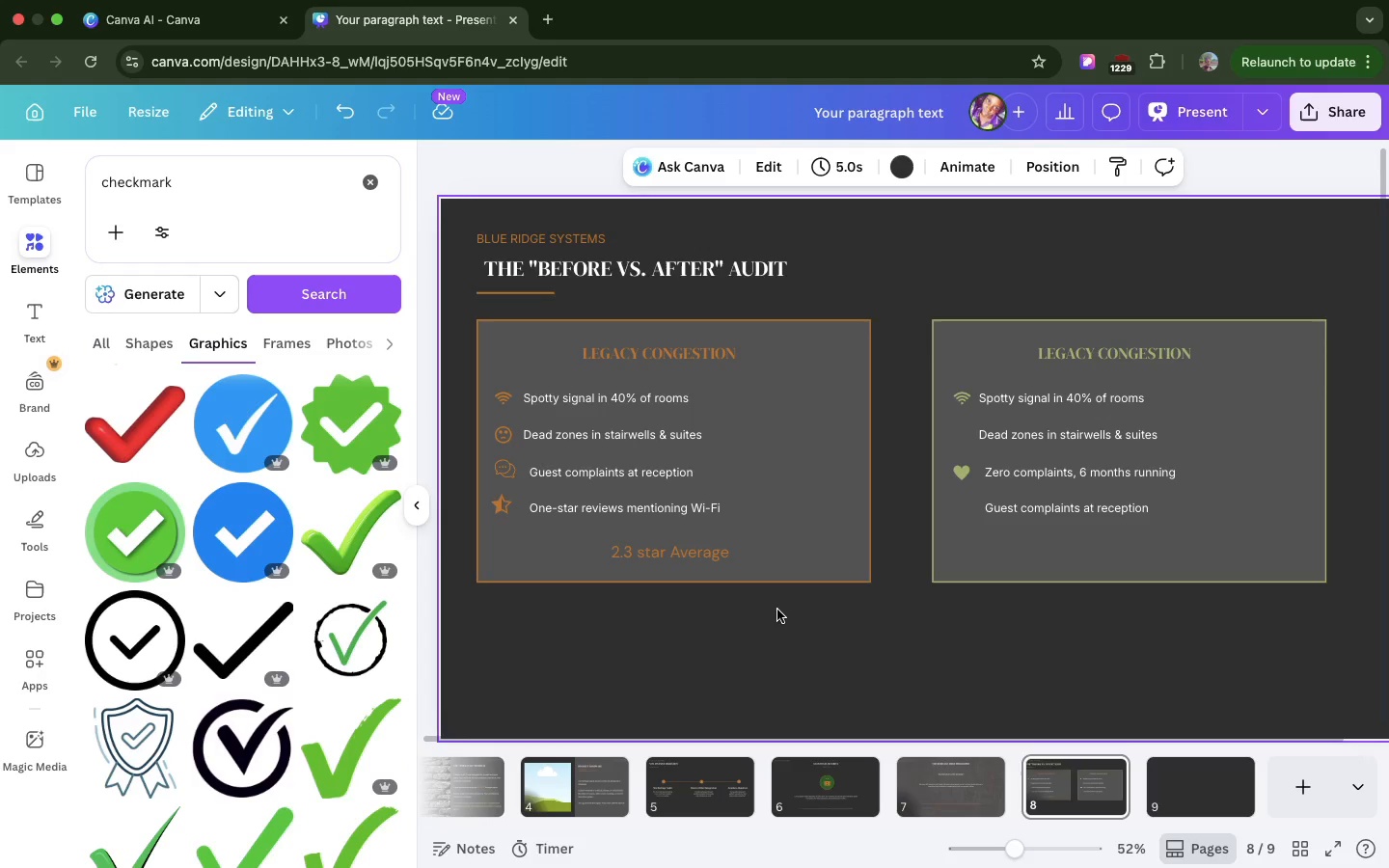 
left_click([777, 610])
 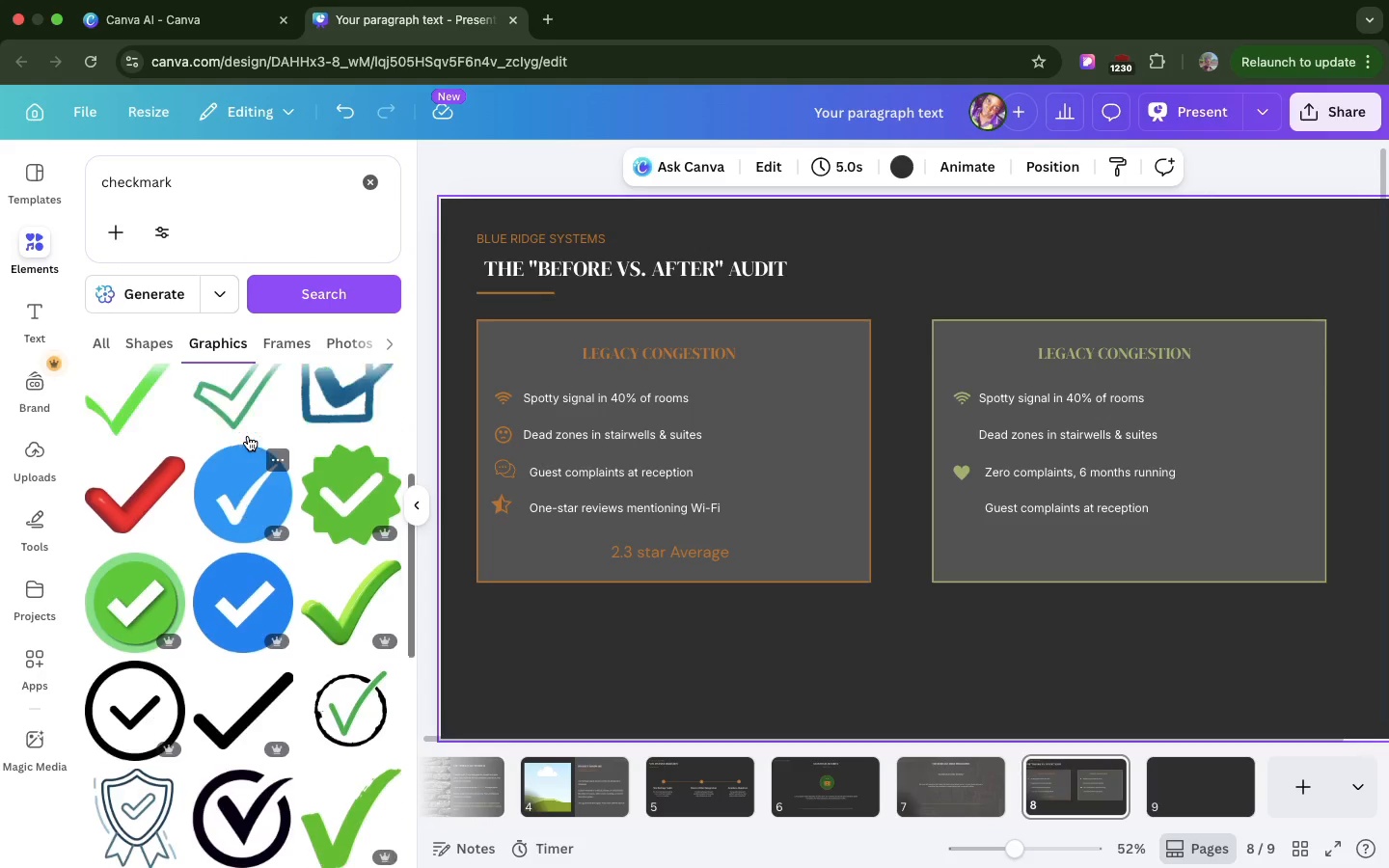 
scroll: coordinate [237, 573], scroll_direction: up, amount: 53.0
 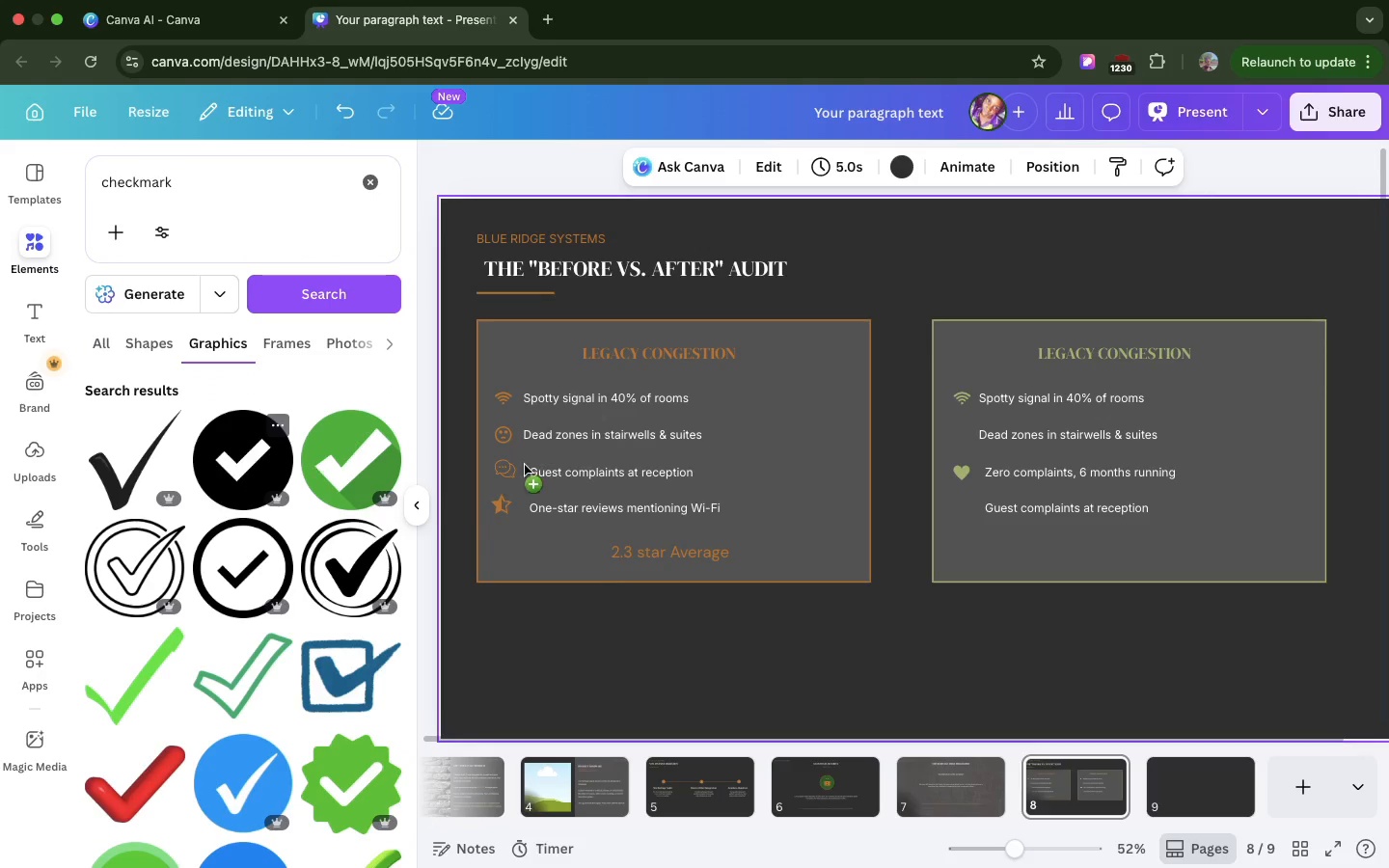 
left_click_drag(start_coordinate=[251, 484], to_coordinate=[853, 411])
 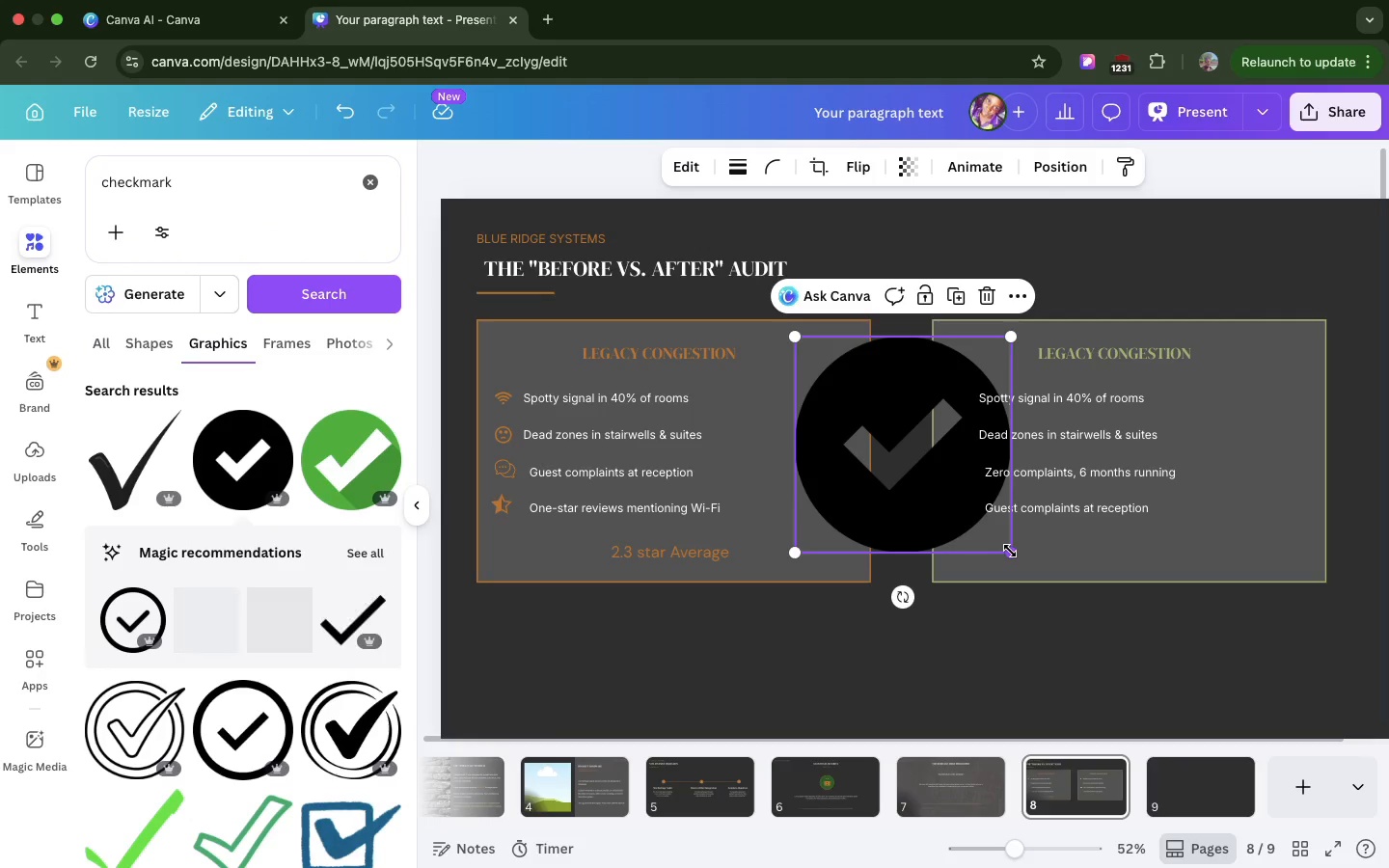 
left_click_drag(start_coordinate=[1010, 551], to_coordinate=[812, 363])
 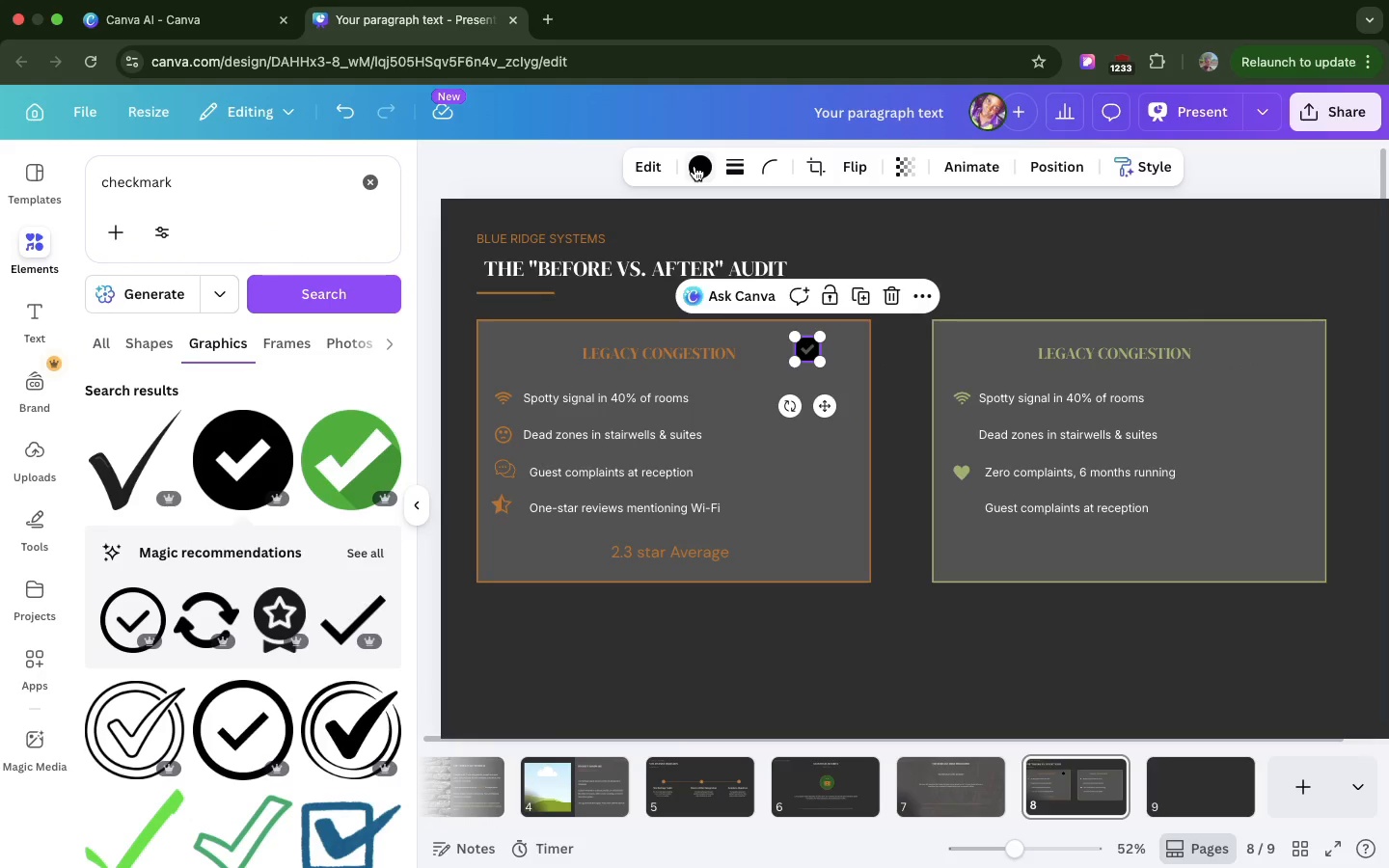 
left_click([694, 166])
 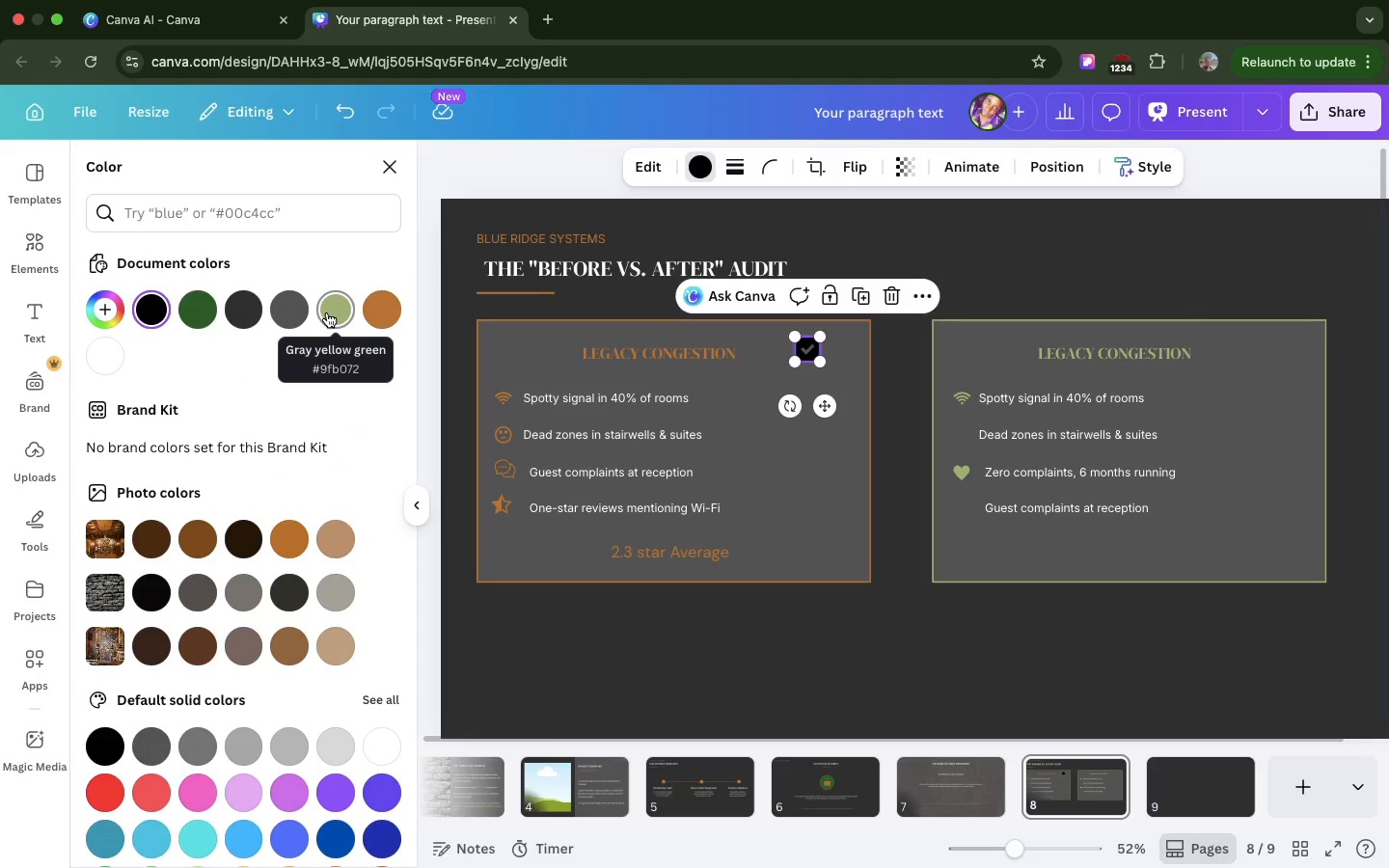 
left_click([327, 312])
 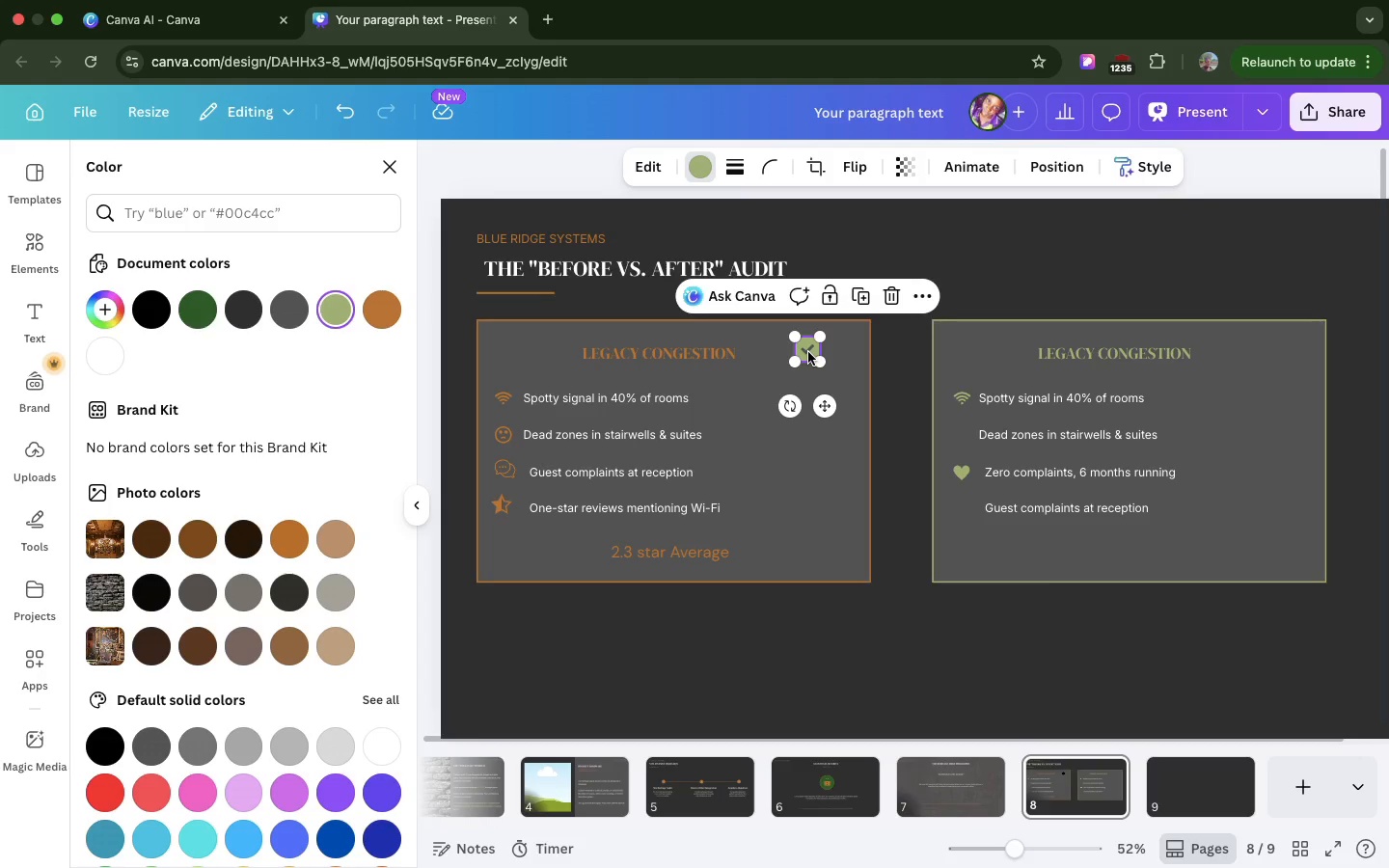 
left_click_drag(start_coordinate=[808, 352], to_coordinate=[965, 440])
 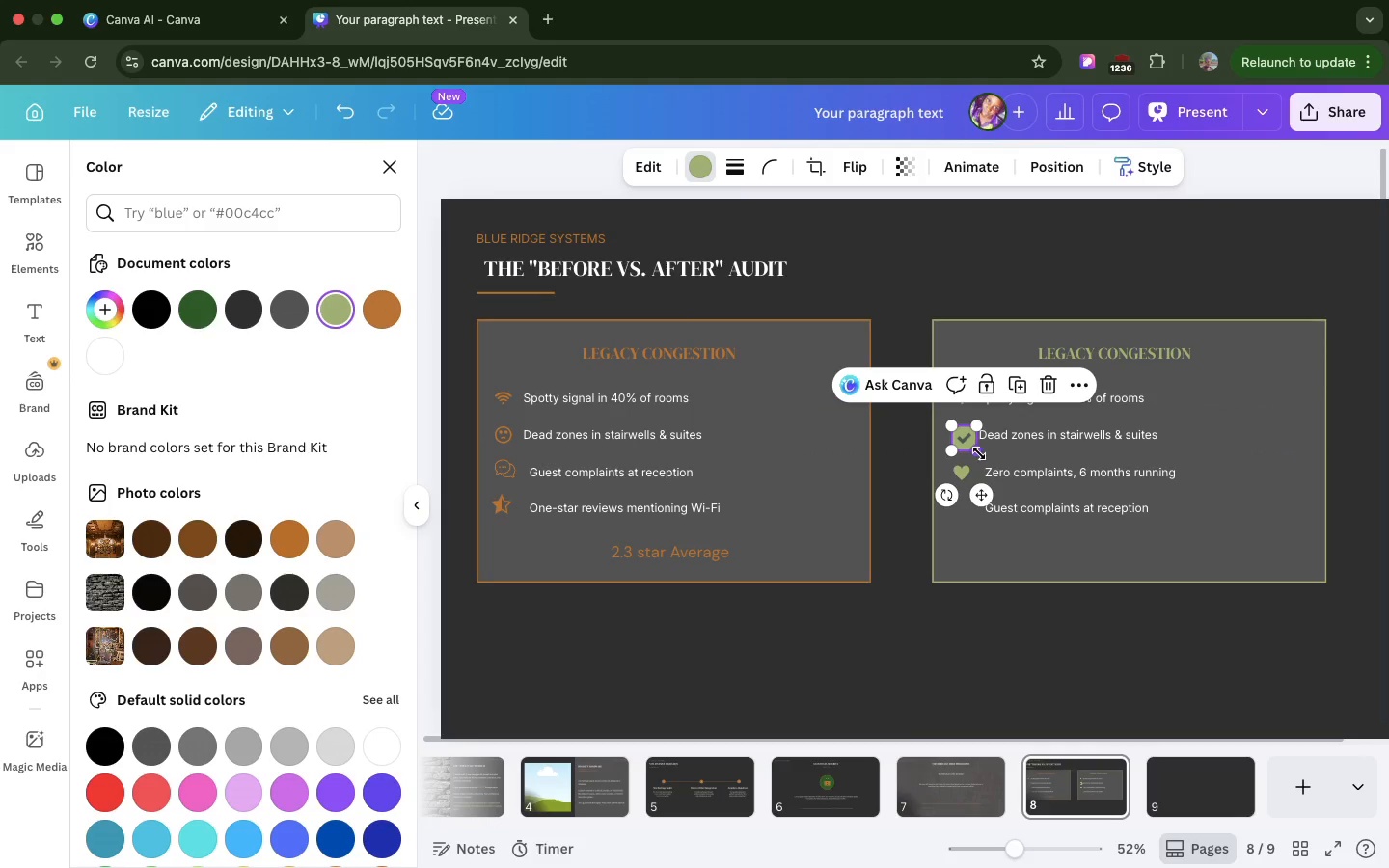 
left_click_drag(start_coordinate=[980, 453], to_coordinate=[972, 448])
 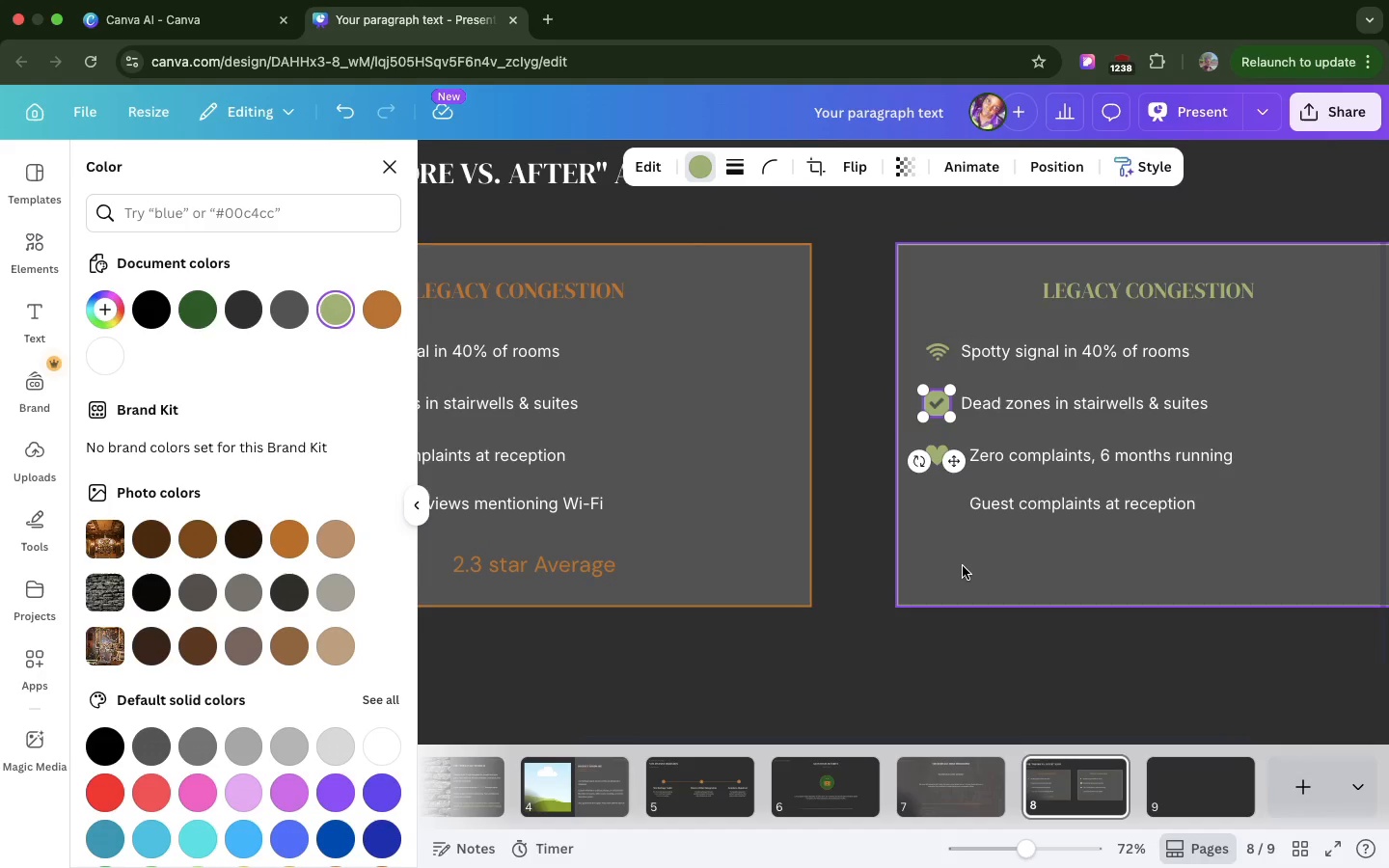 
scroll: coordinate [963, 566], scroll_direction: up, amount: 9.0
 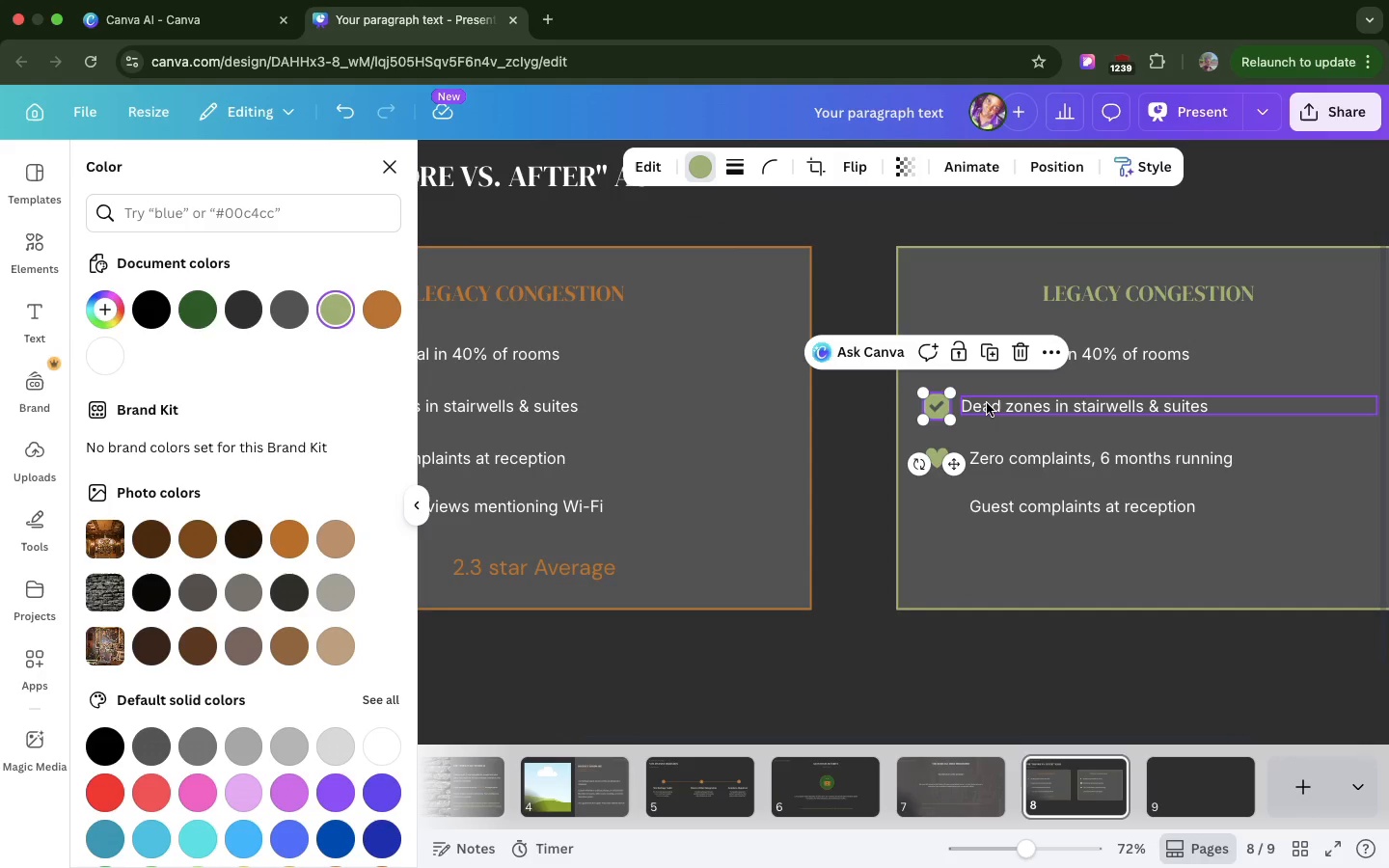 
wait(8.78)
 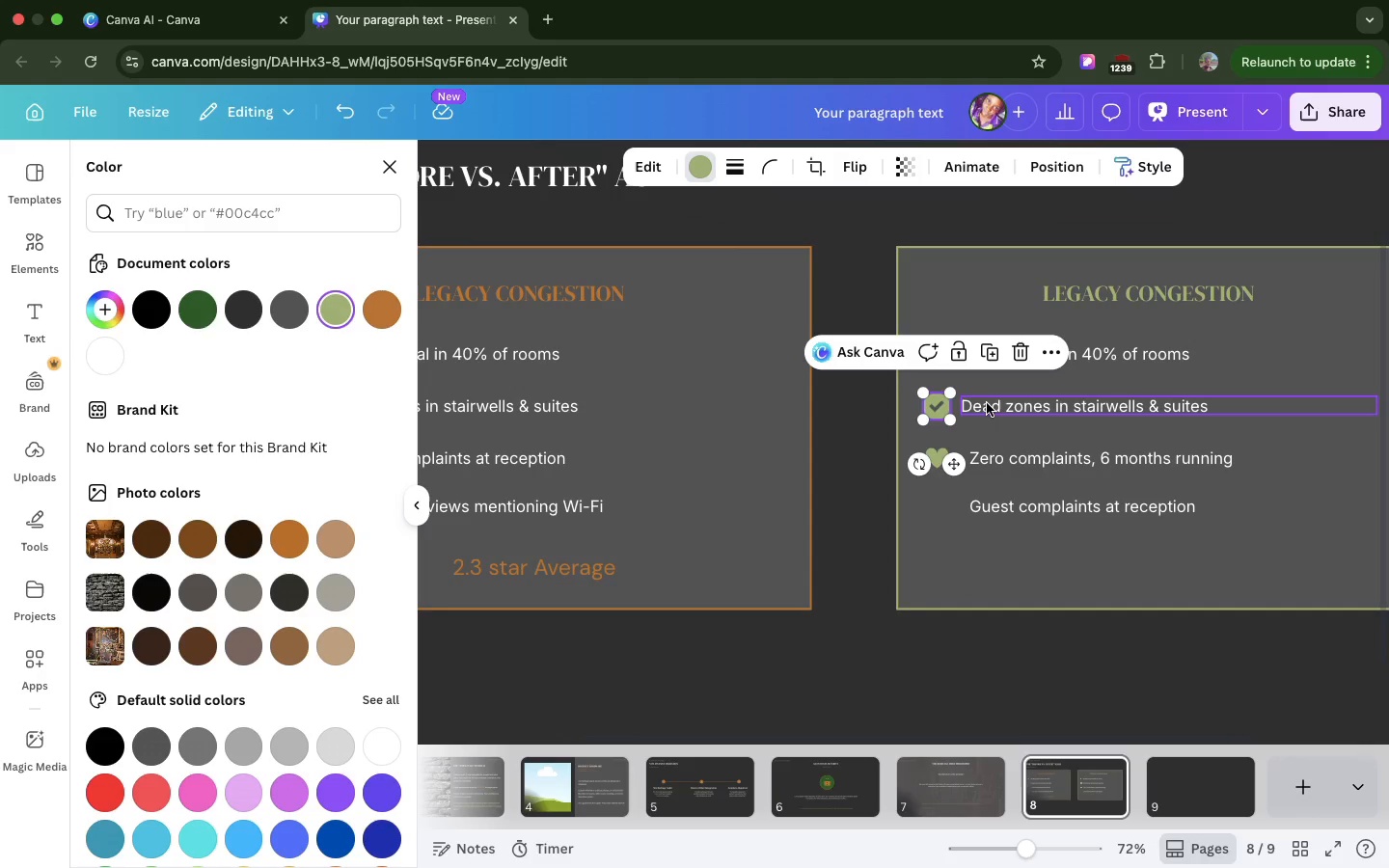 
left_click([1031, 421])
 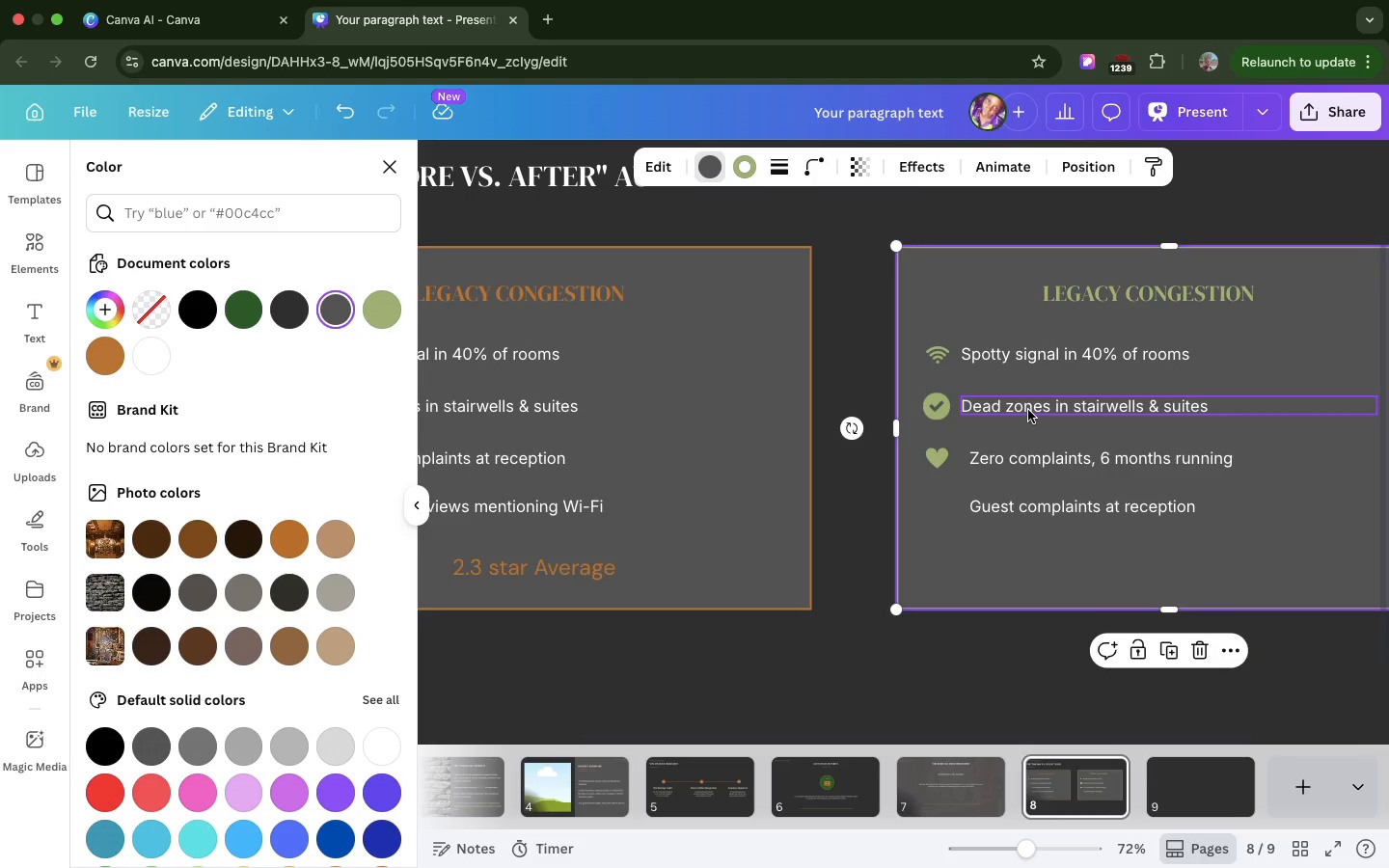 
double_click([1028, 410])
 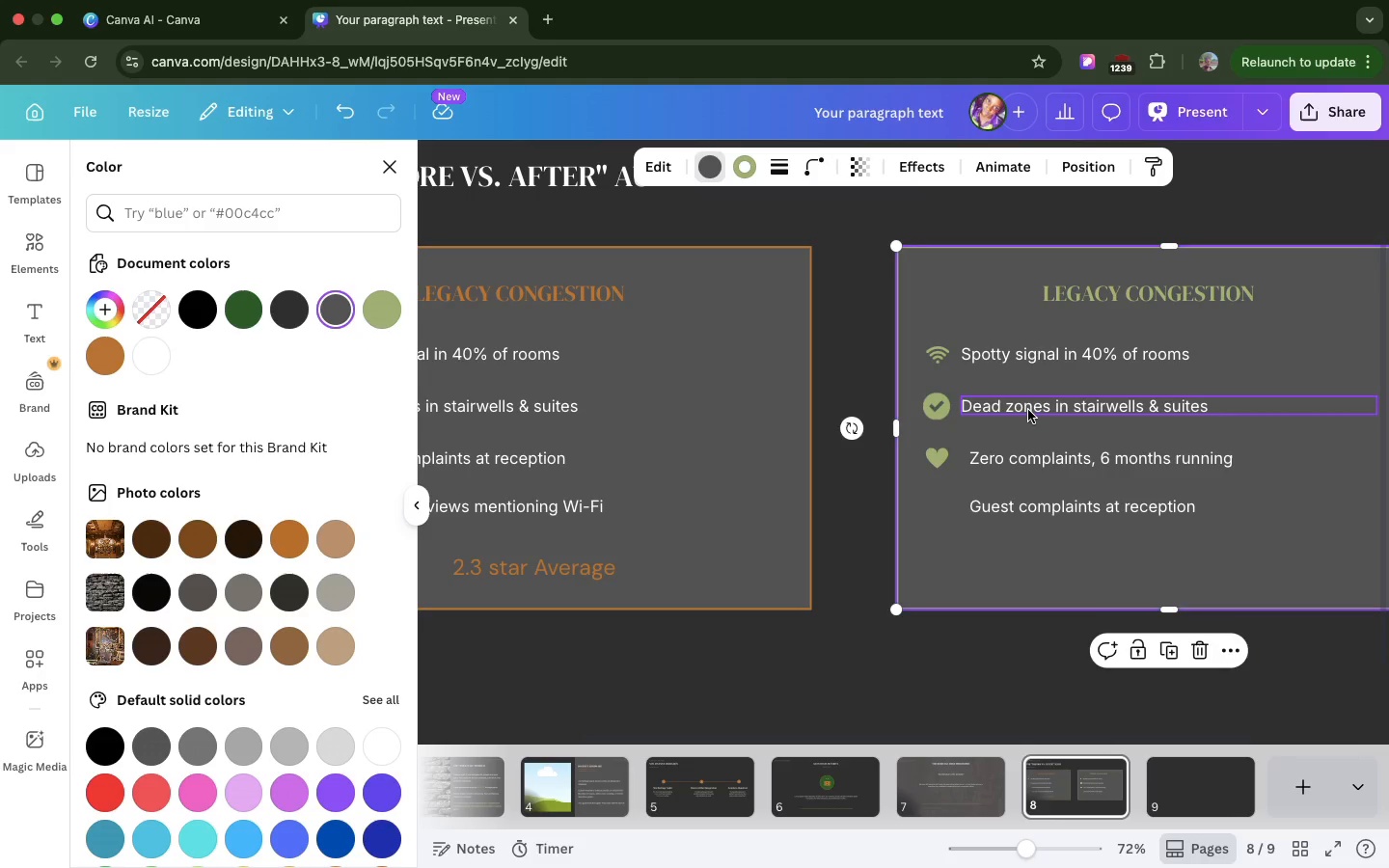 
triple_click([1028, 410])
 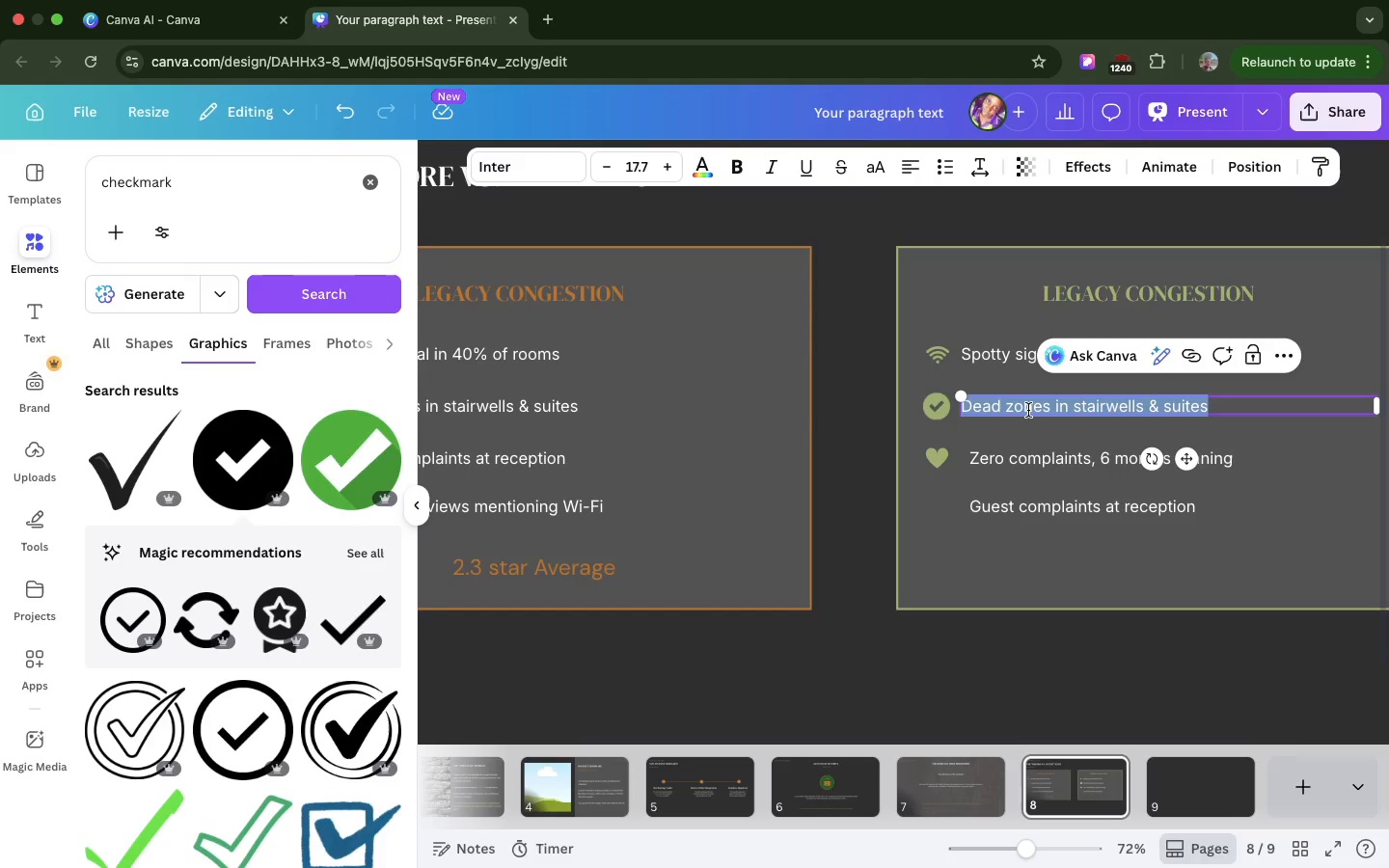 
key(Meta+V)
 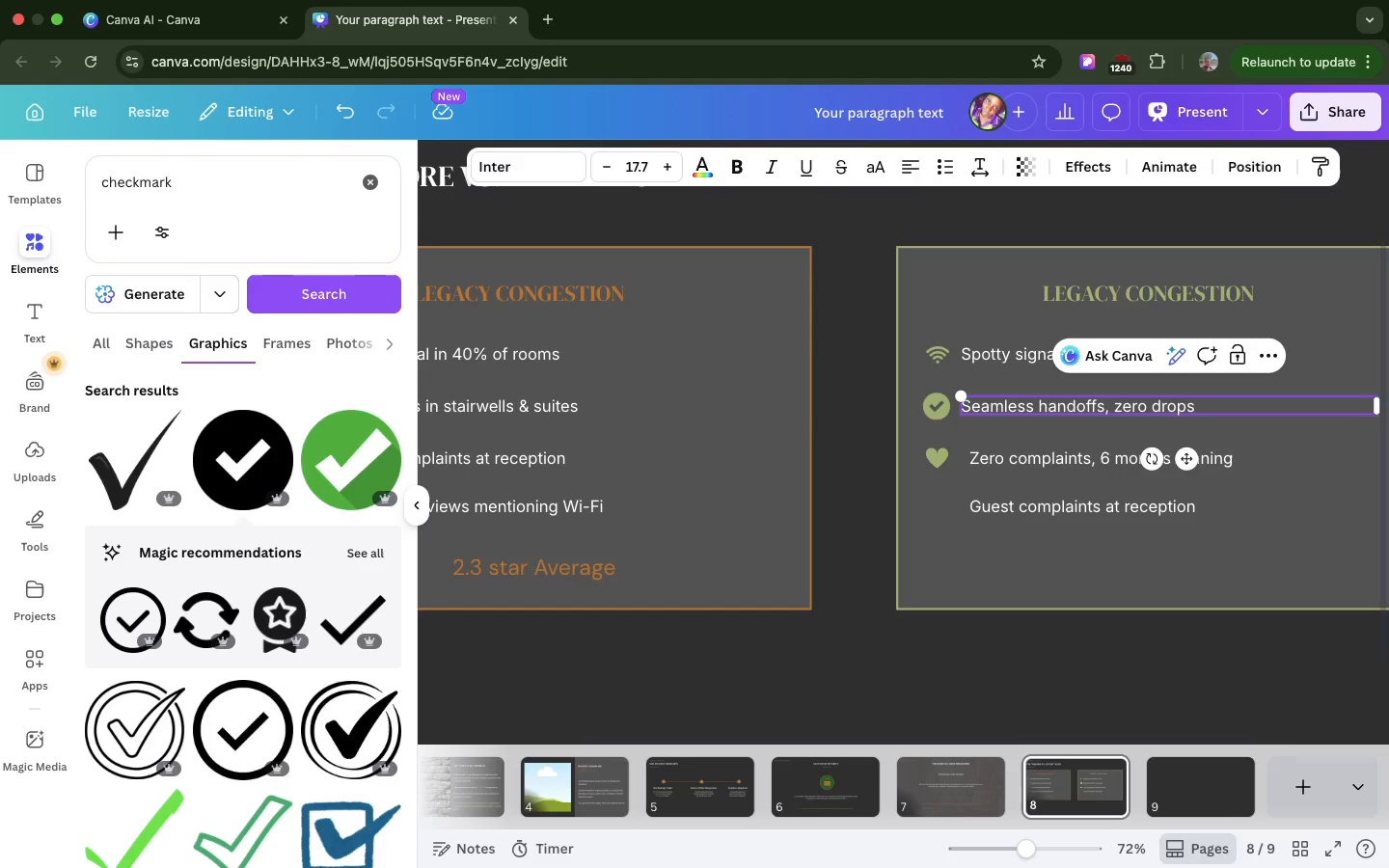 
hold_key(key=Backspace, duration=0.32)
 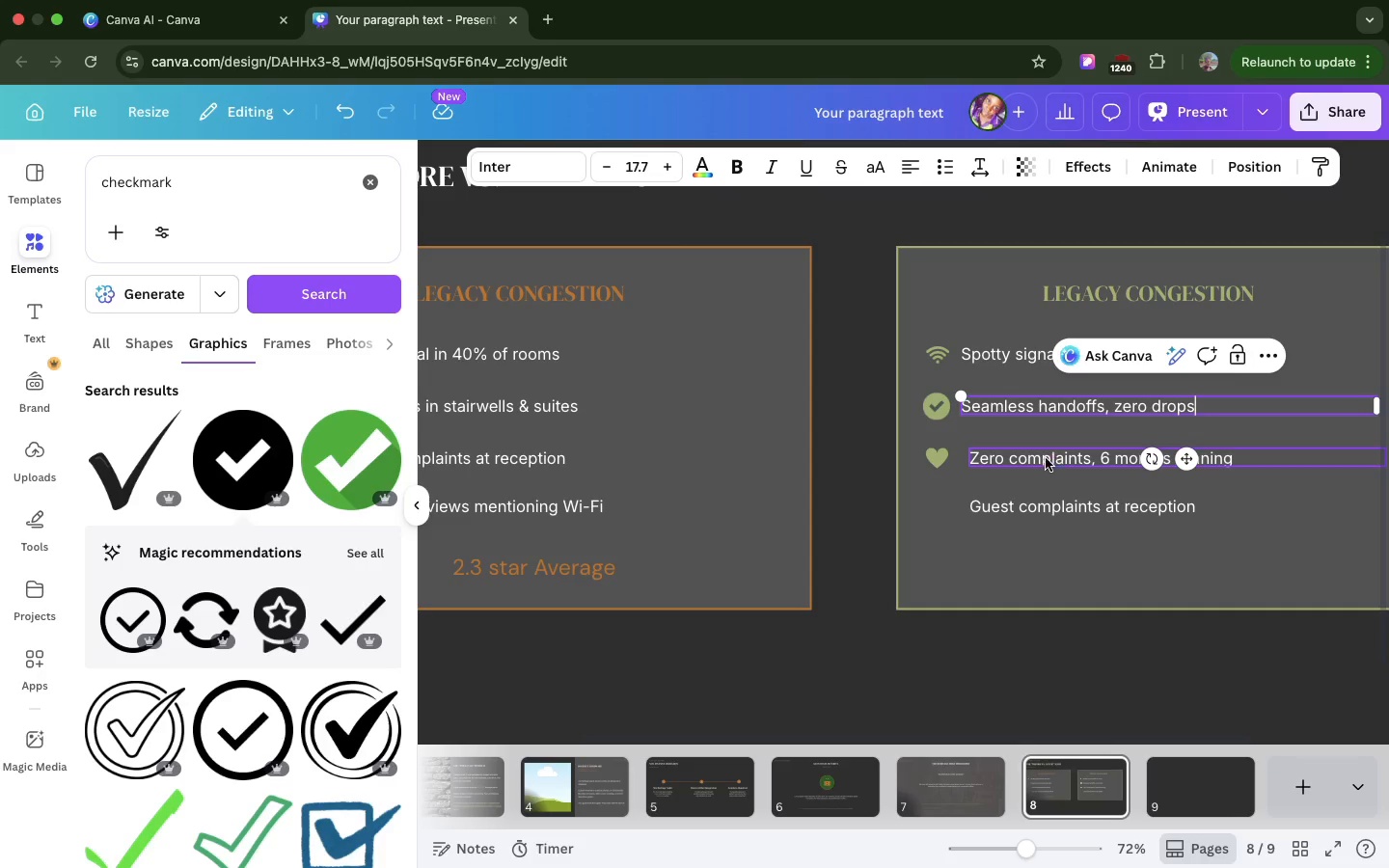 
wait(6.33)
 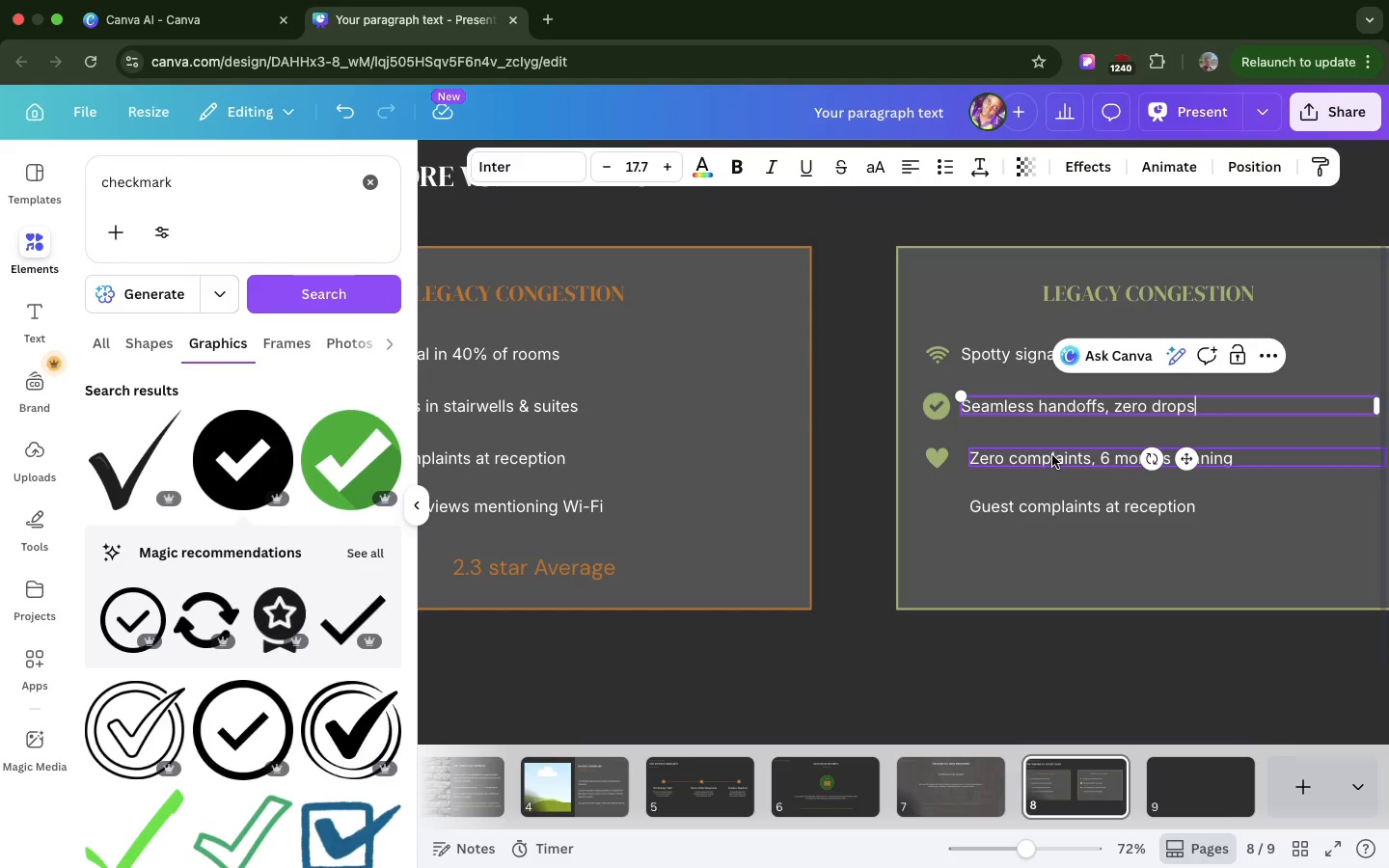 
double_click([1021, 511])
 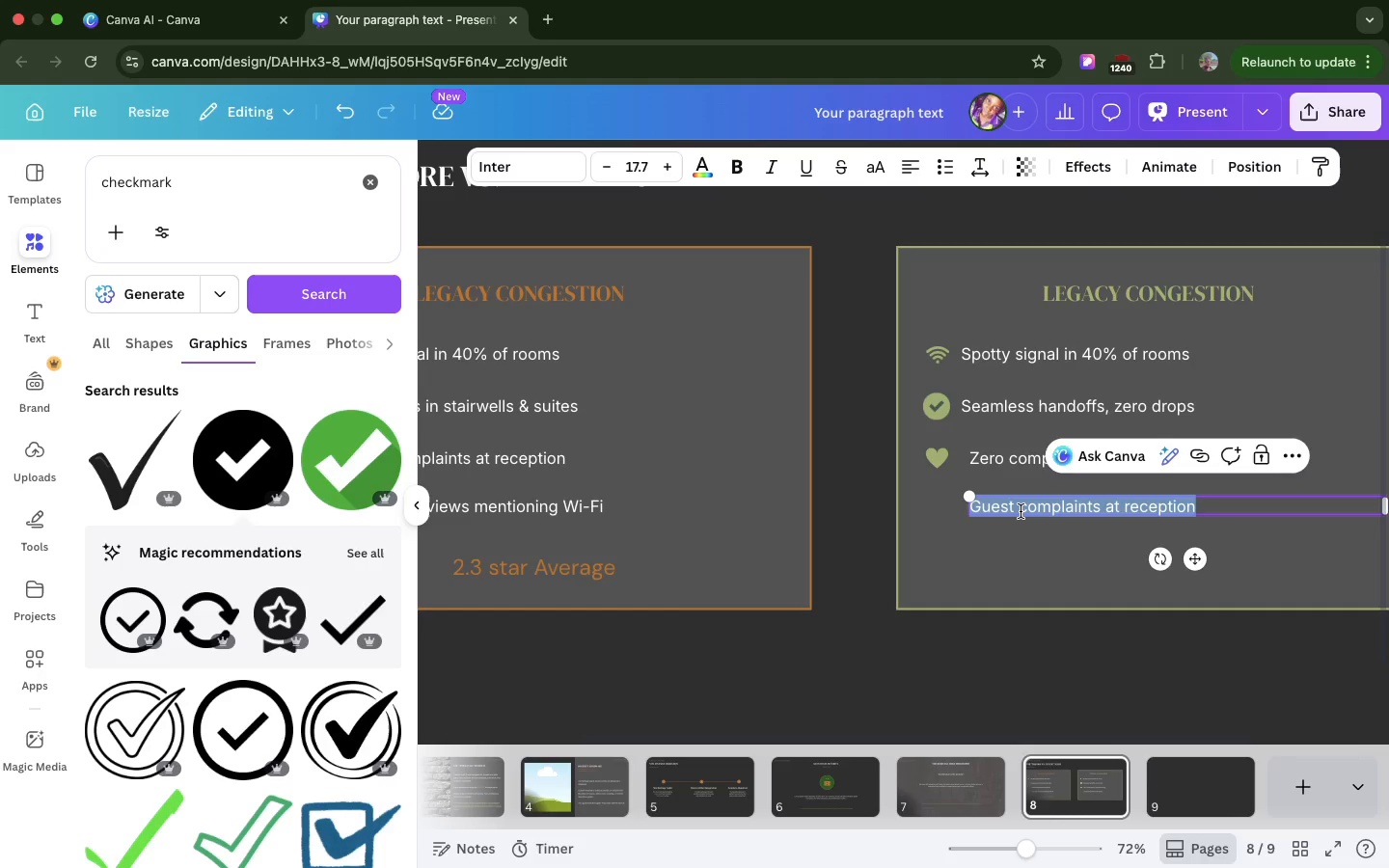 
triple_click([1021, 511])
 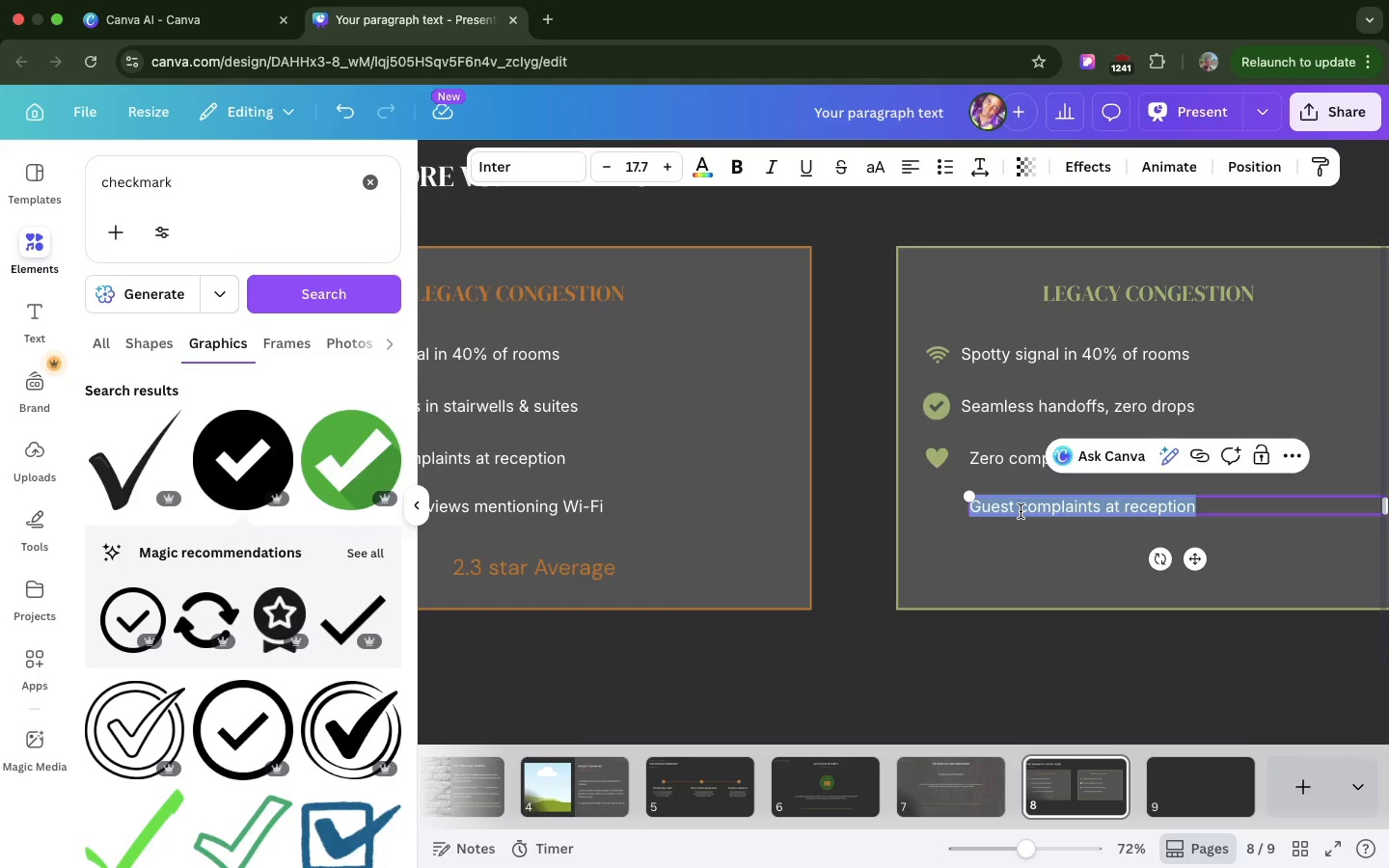 
hold_key(key=CommandLeft, duration=0.65)
 